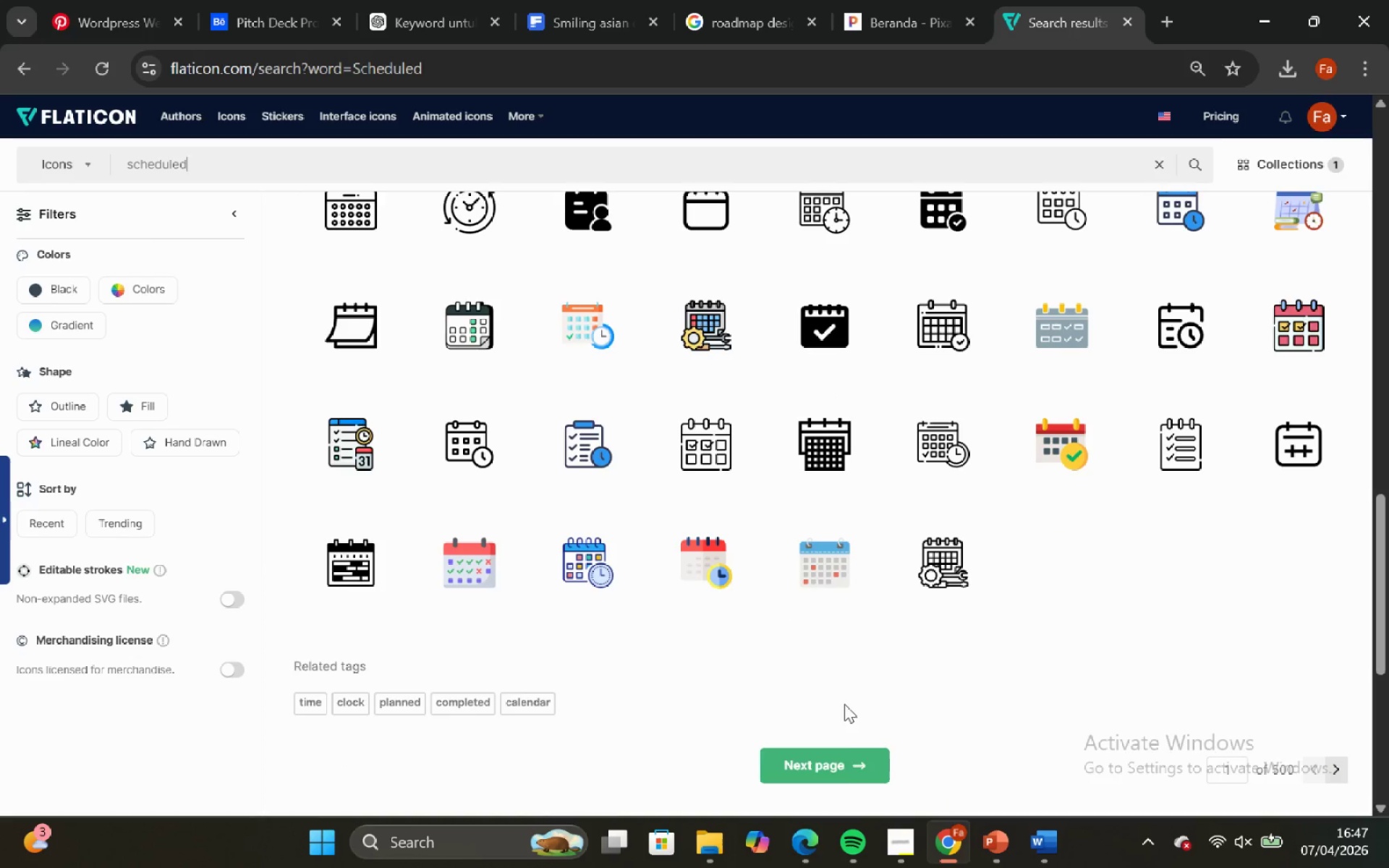 
left_click([829, 762])
 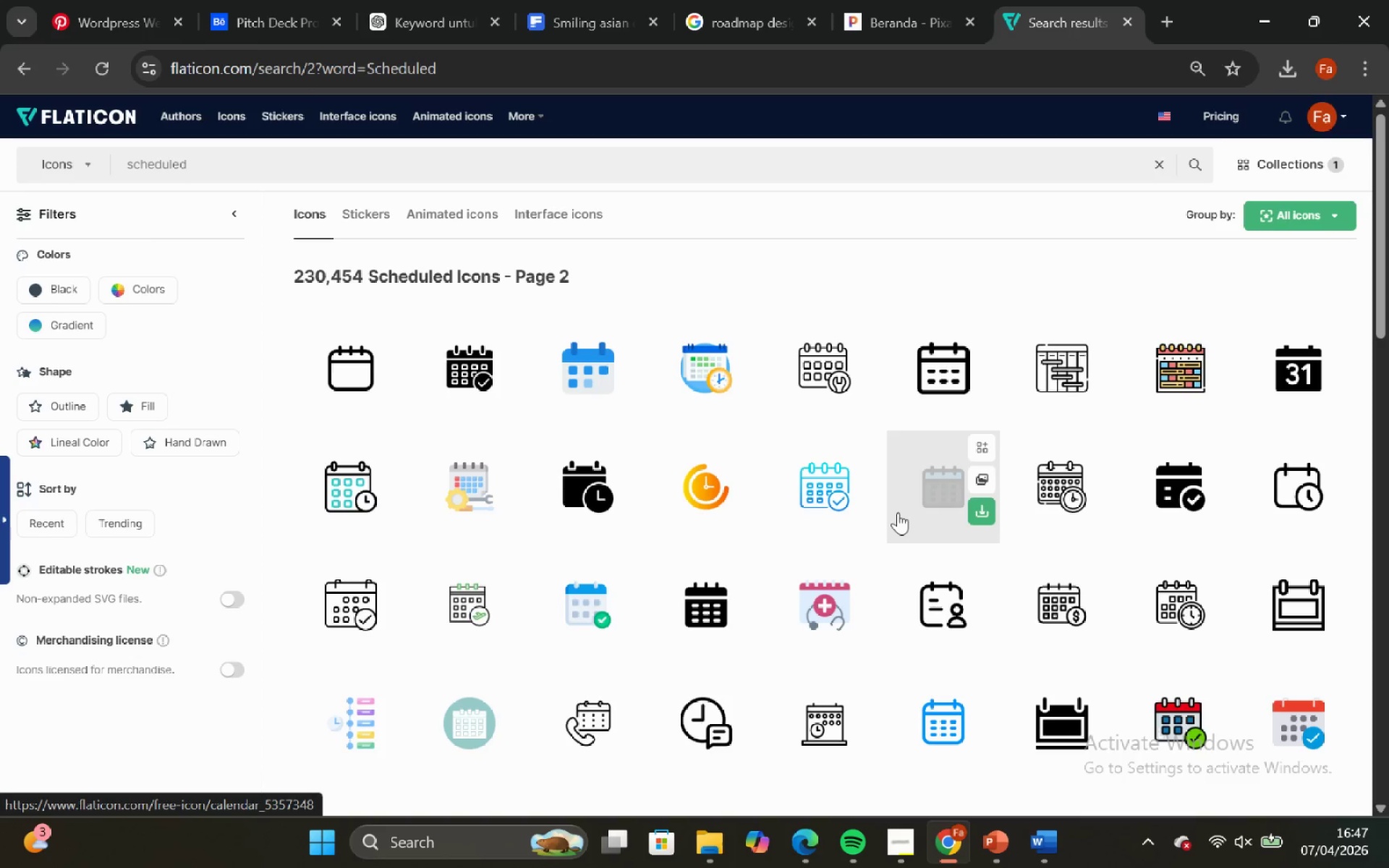 
scroll: coordinate [888, 501], scroll_direction: down, amount: 8.0
 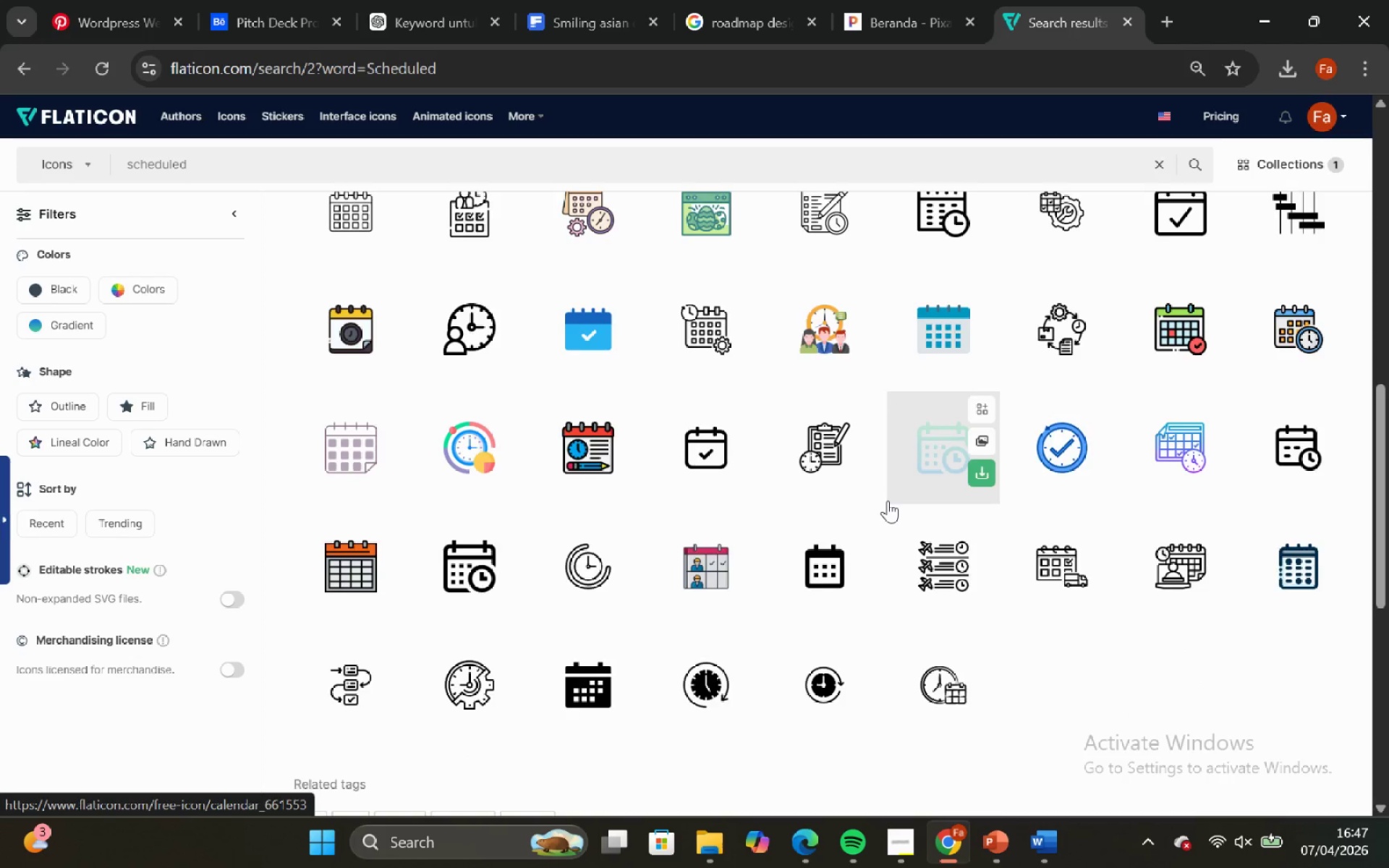 
scroll: coordinate [888, 501], scroll_direction: down, amount: 1.0
 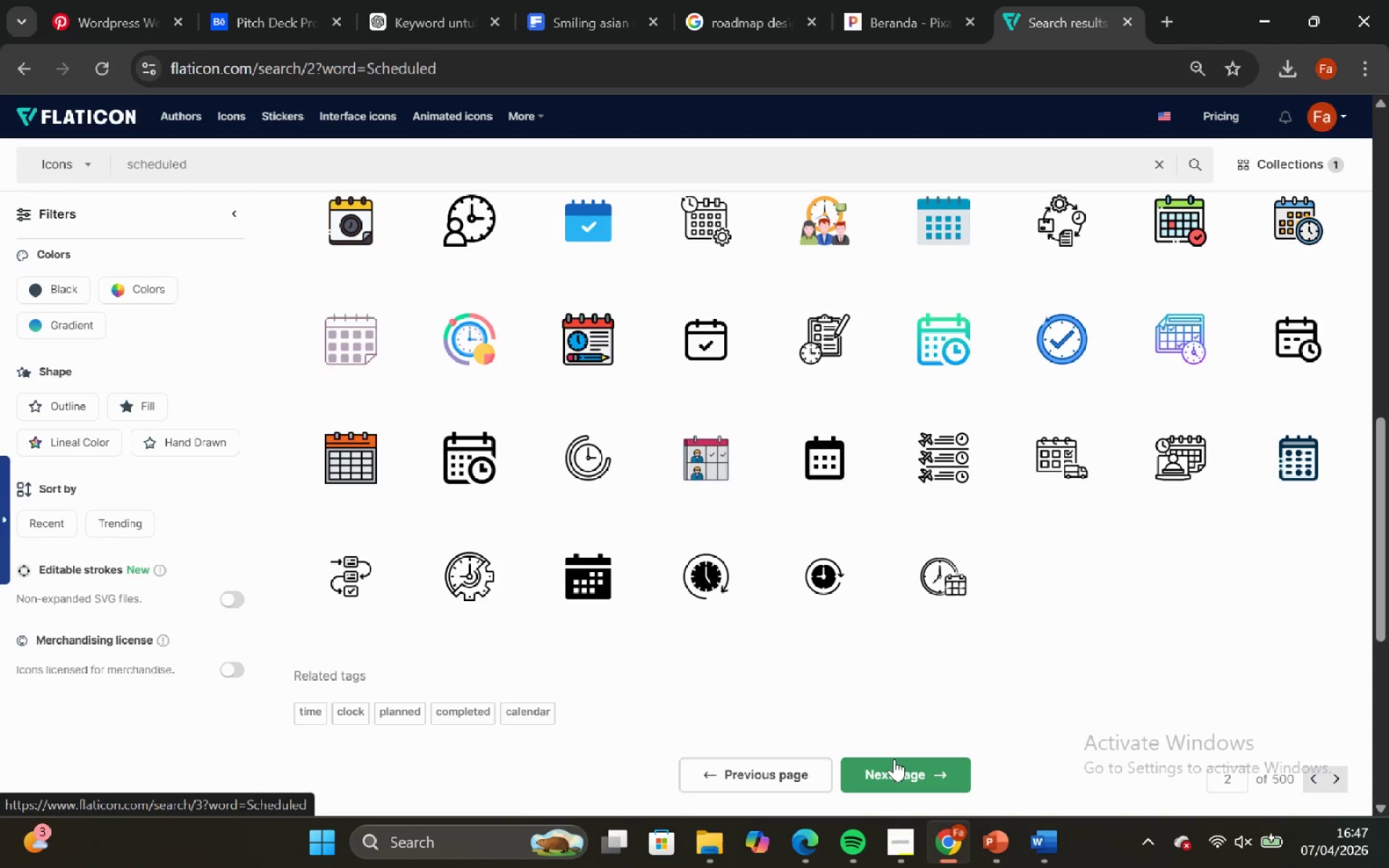 
left_click([894, 759])
 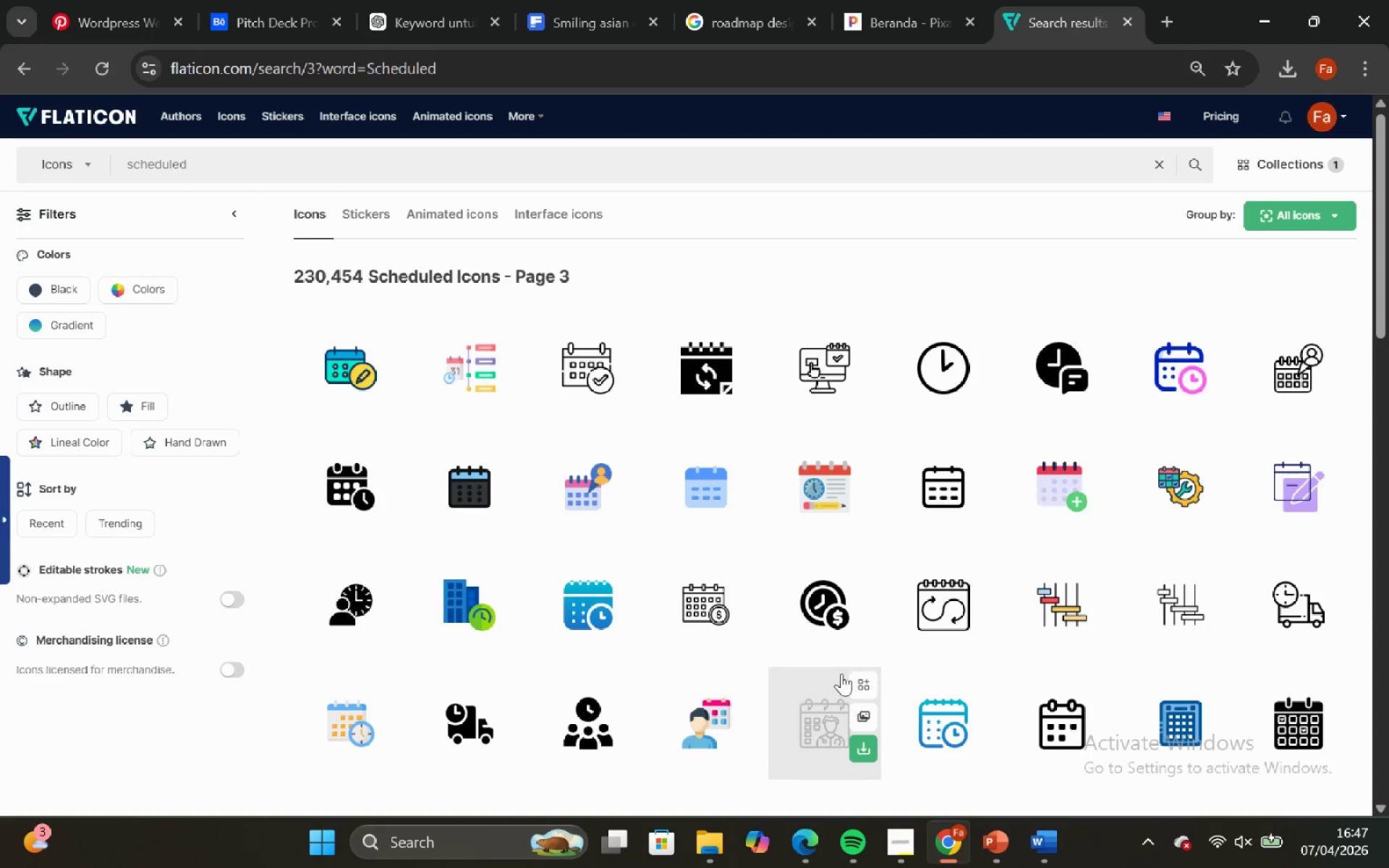 
scroll: coordinate [836, 672], scroll_direction: down, amount: 2.0
 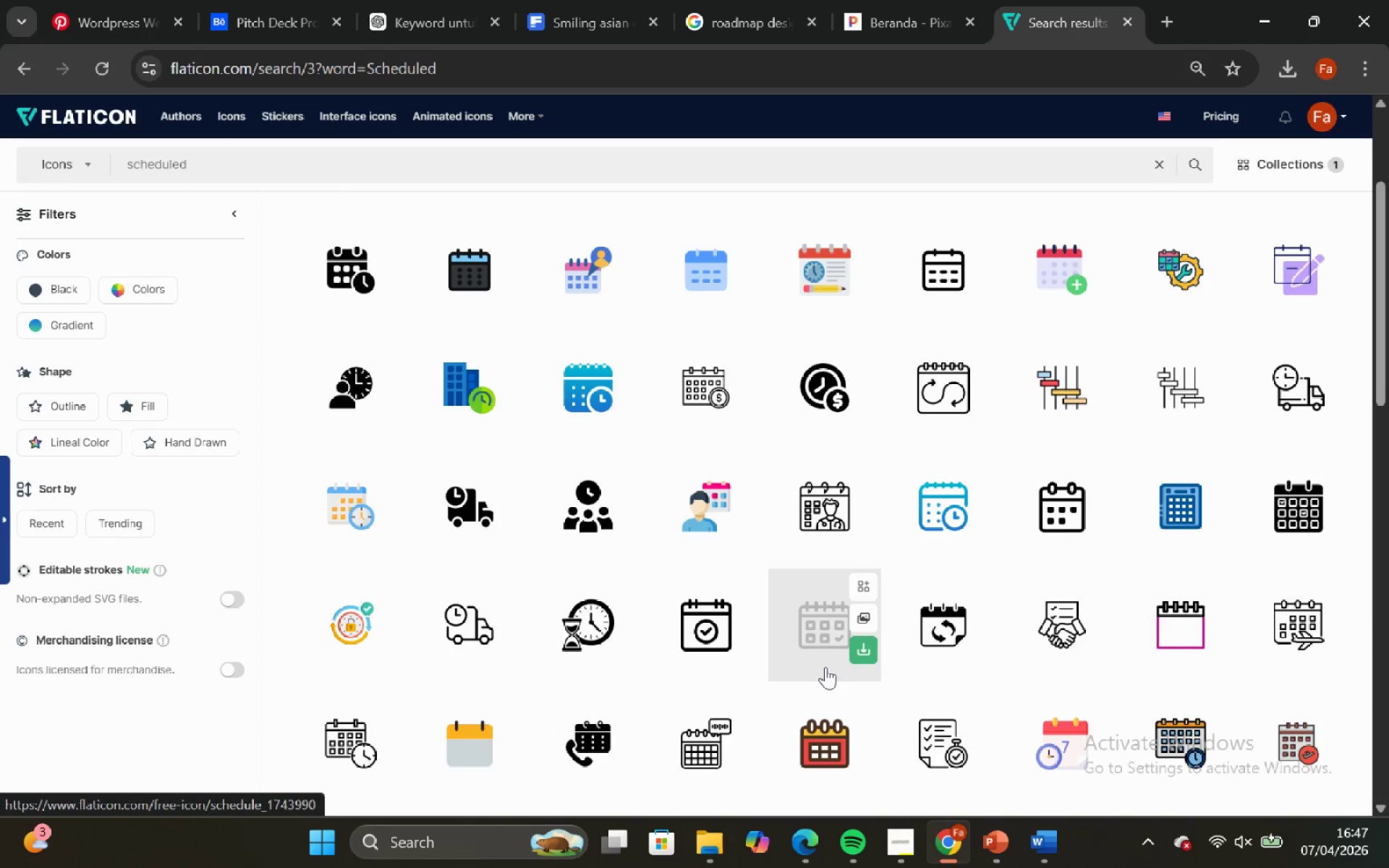 
scroll: coordinate [815, 665], scroll_direction: up, amount: 1.0
 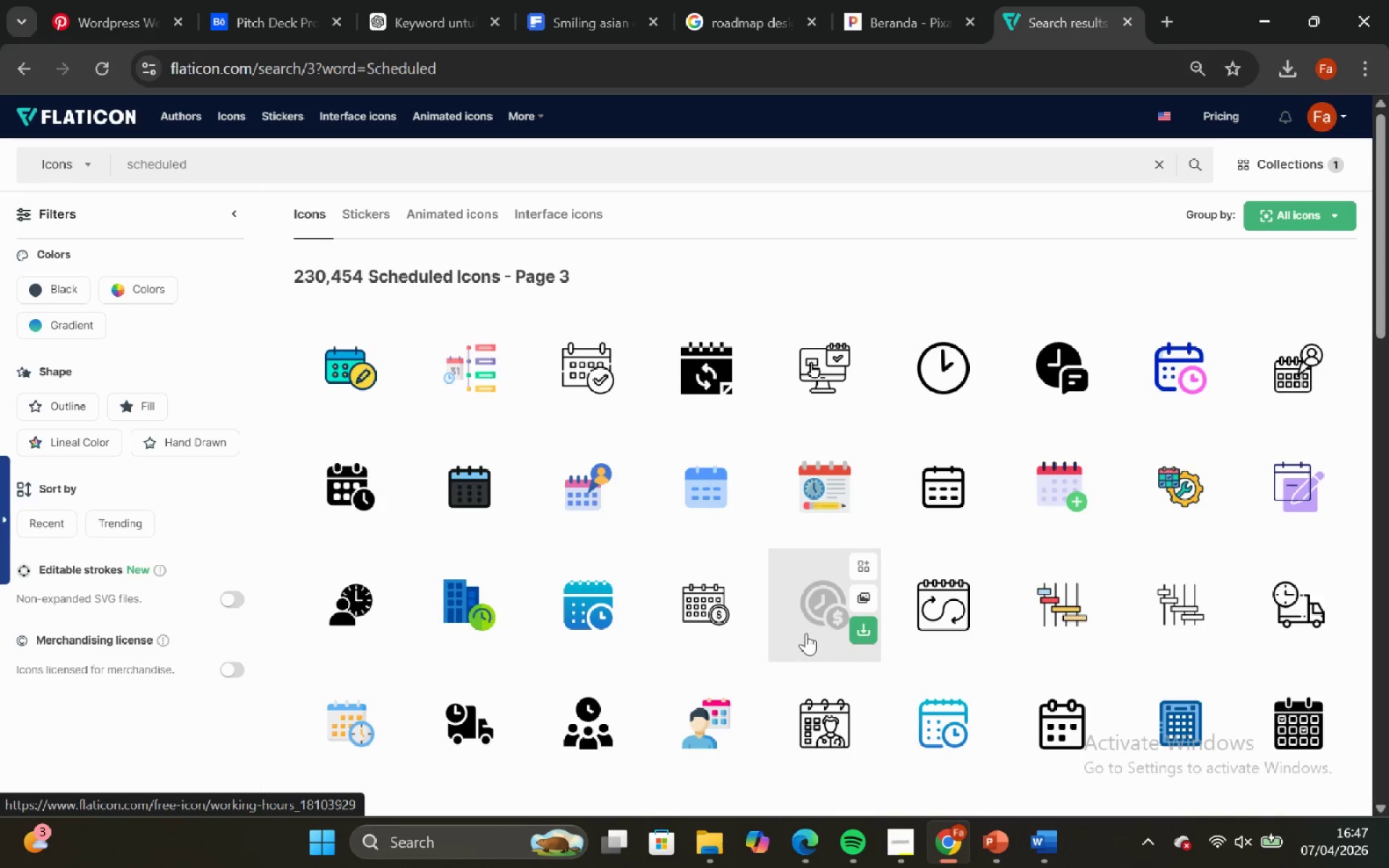 
scroll: coordinate [802, 655], scroll_direction: down, amount: 7.0
 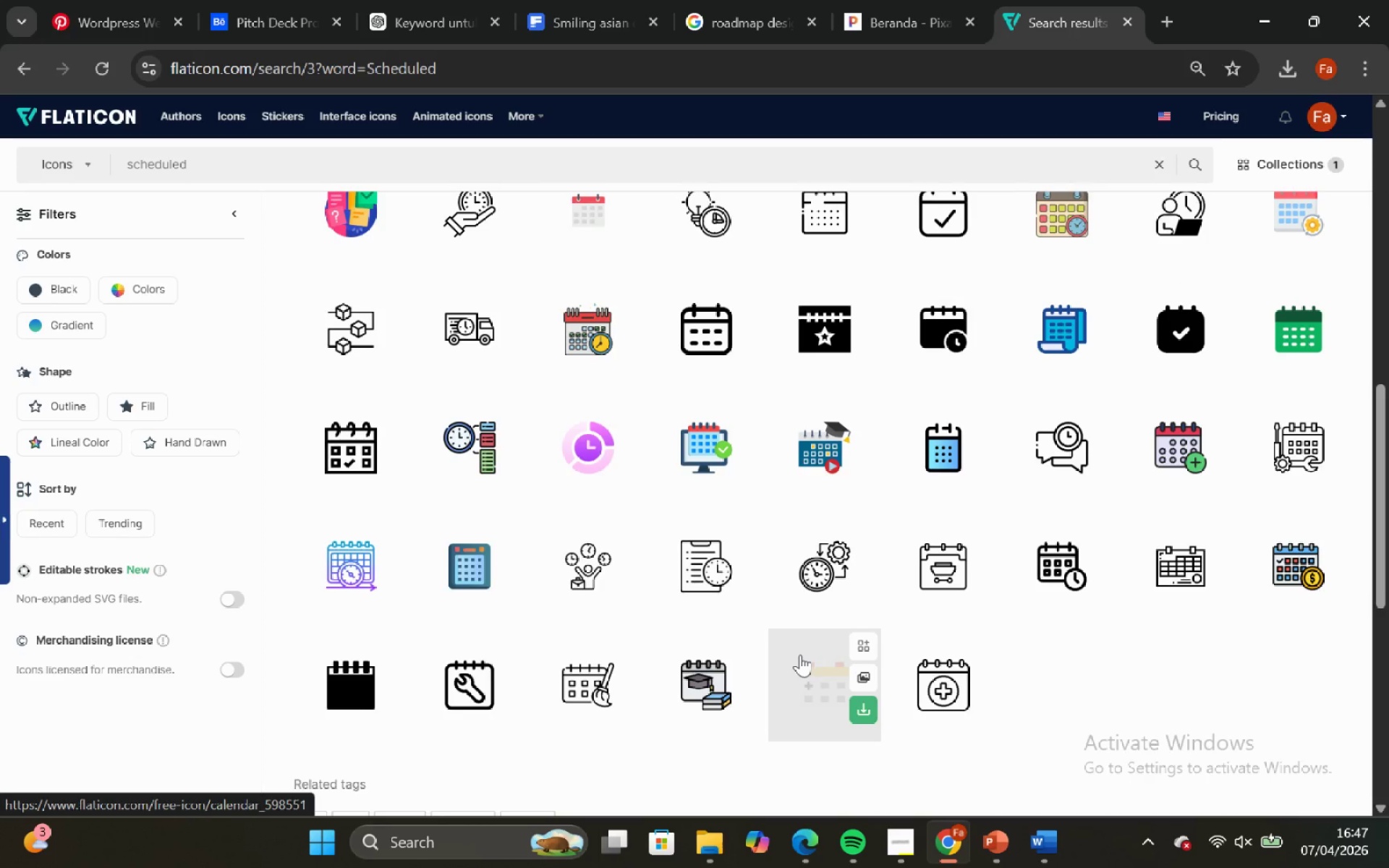 
scroll: coordinate [800, 655], scroll_direction: down, amount: 1.0
 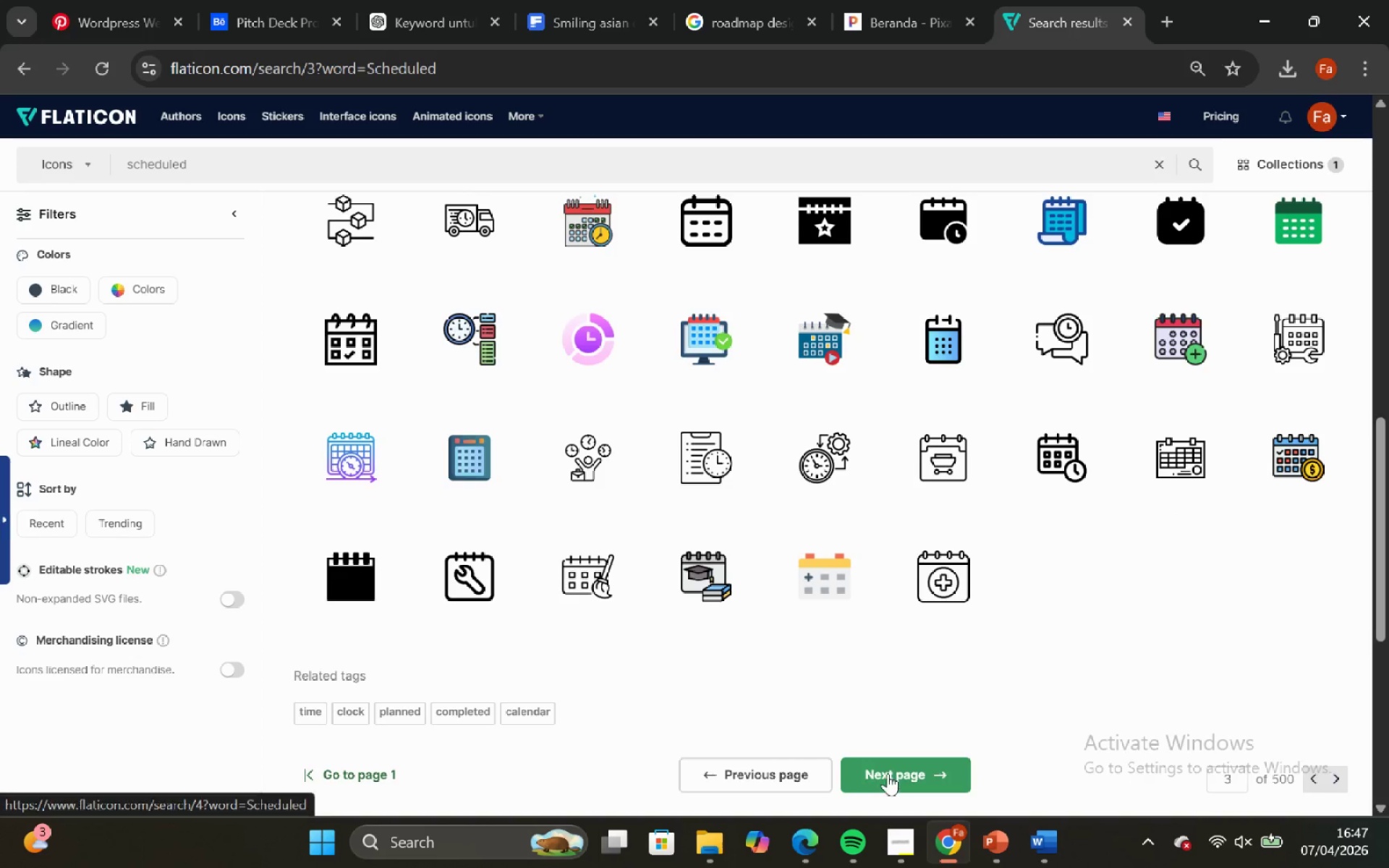 
left_click([887, 771])
 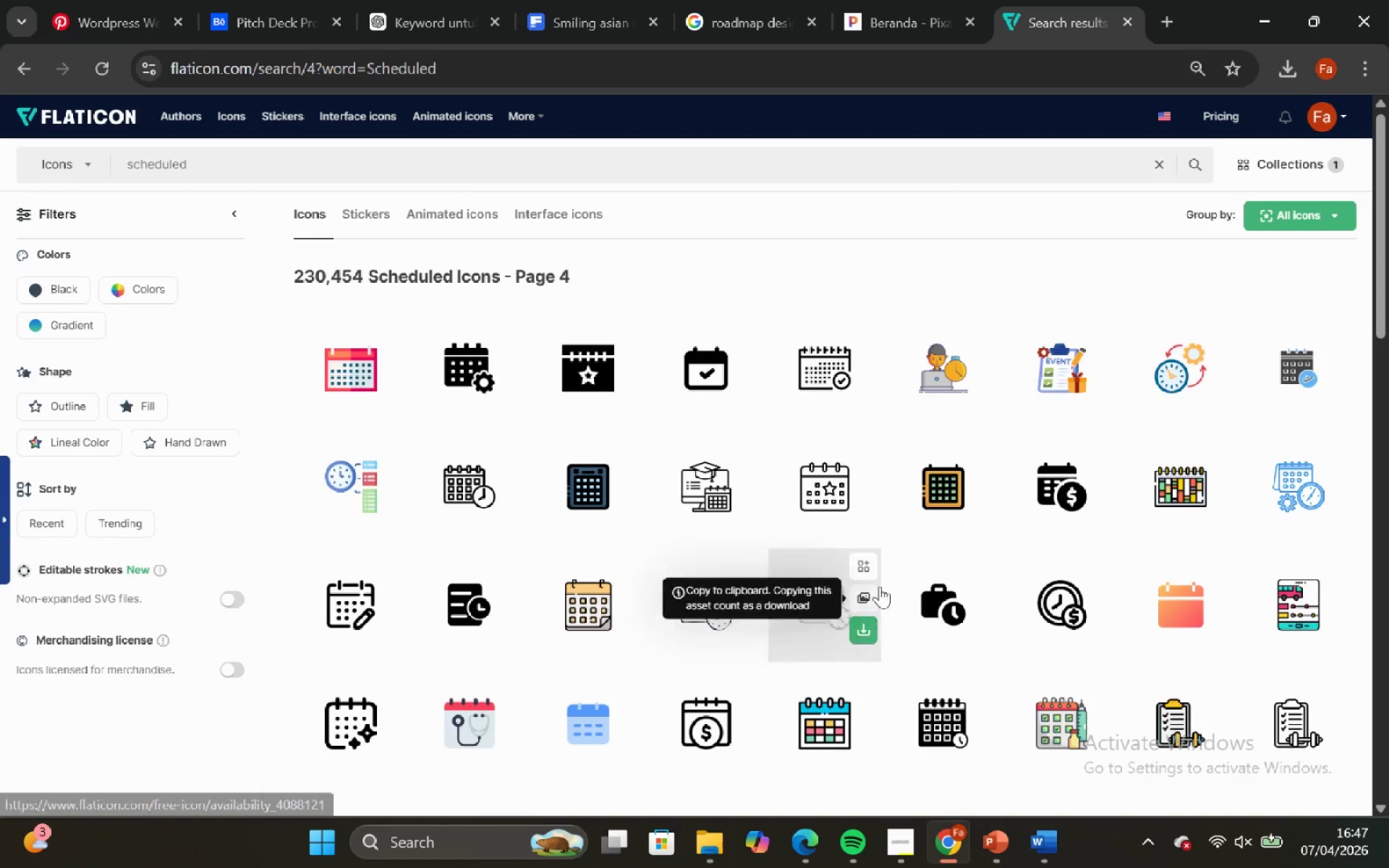 
scroll: coordinate [883, 571], scroll_direction: down, amount: 5.0
 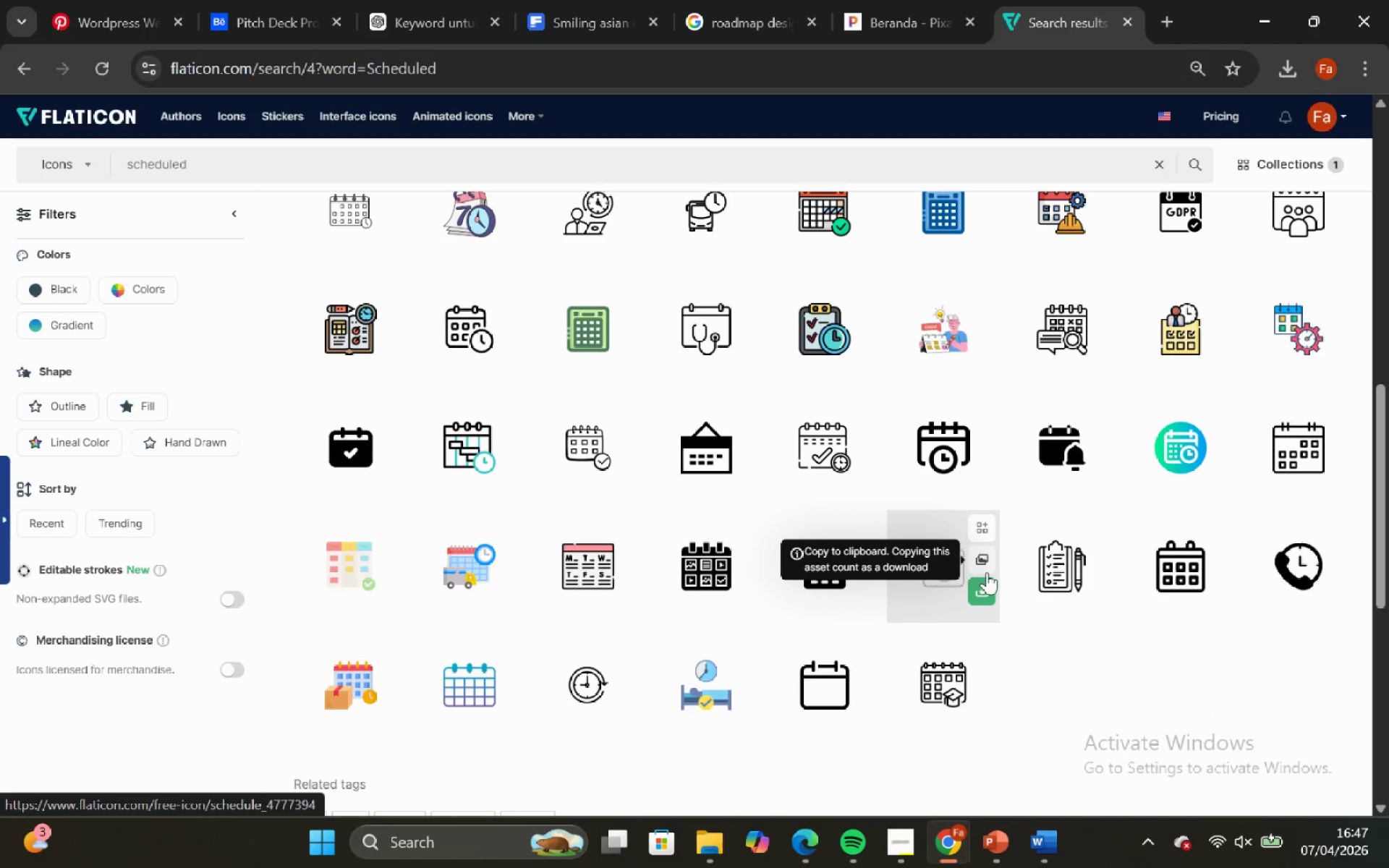 
scroll: coordinate [946, 579], scroll_direction: down, amount: 2.0
 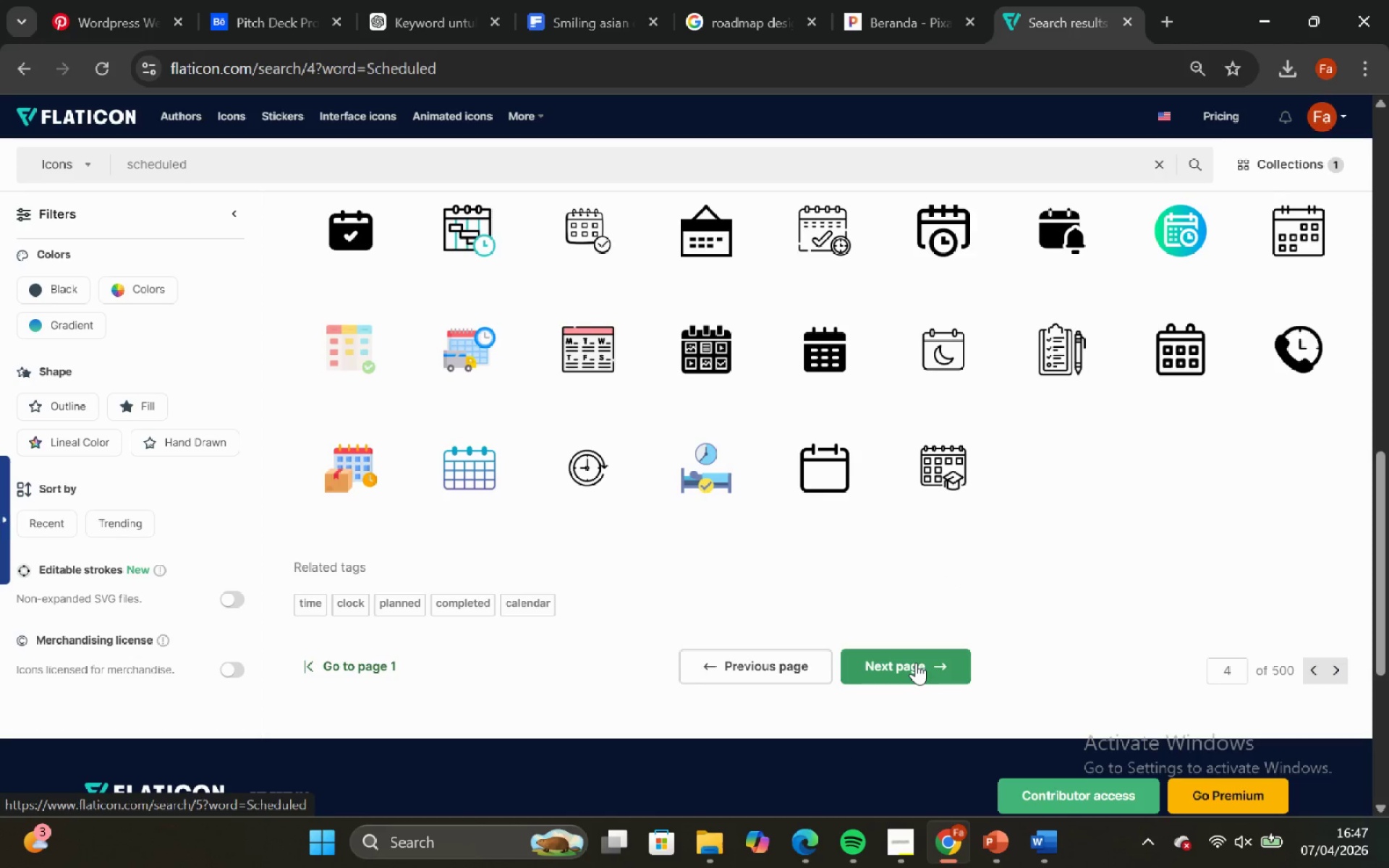 
left_click([916, 663])
 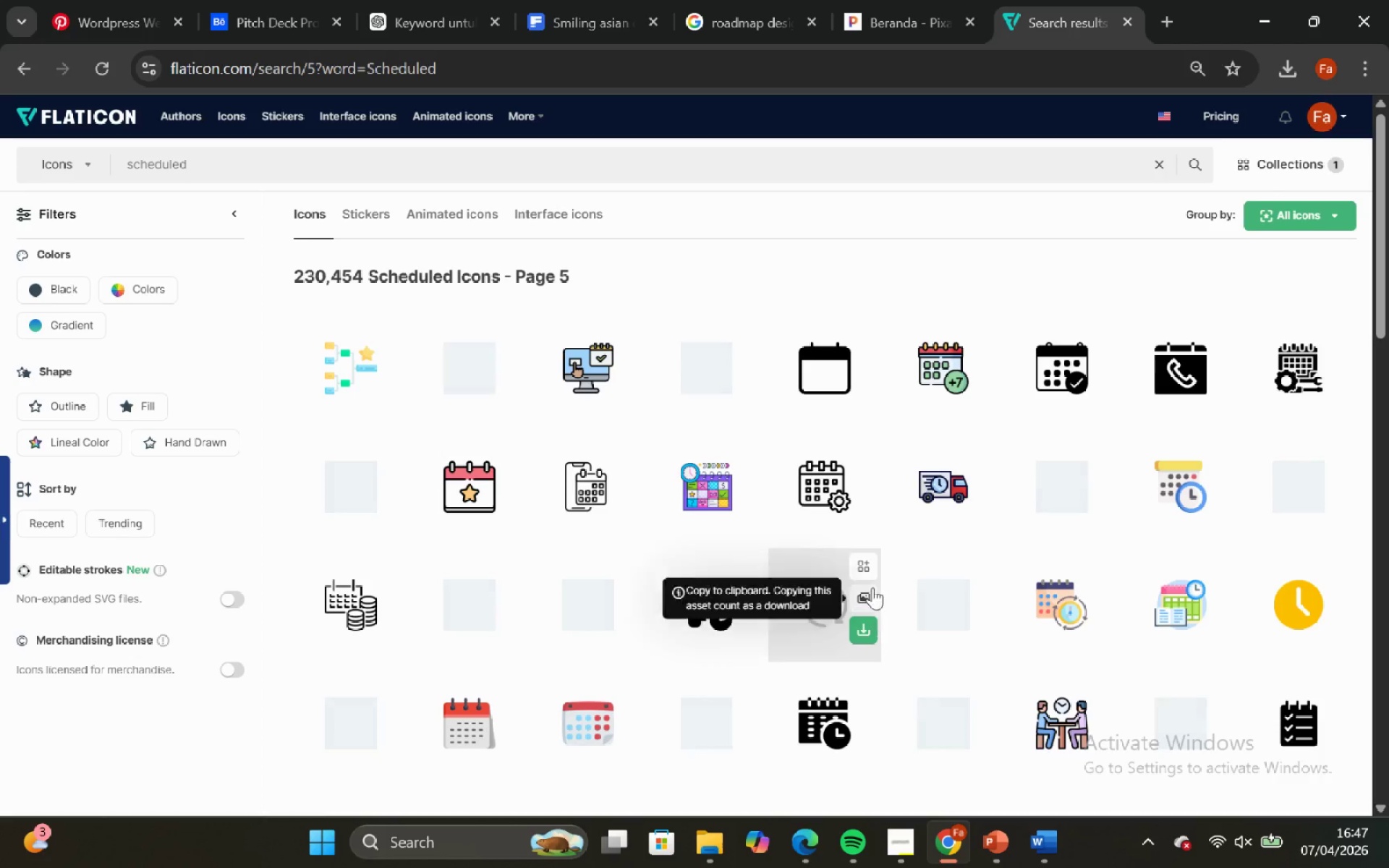 
scroll: coordinate [865, 533], scroll_direction: down, amount: 1.0
 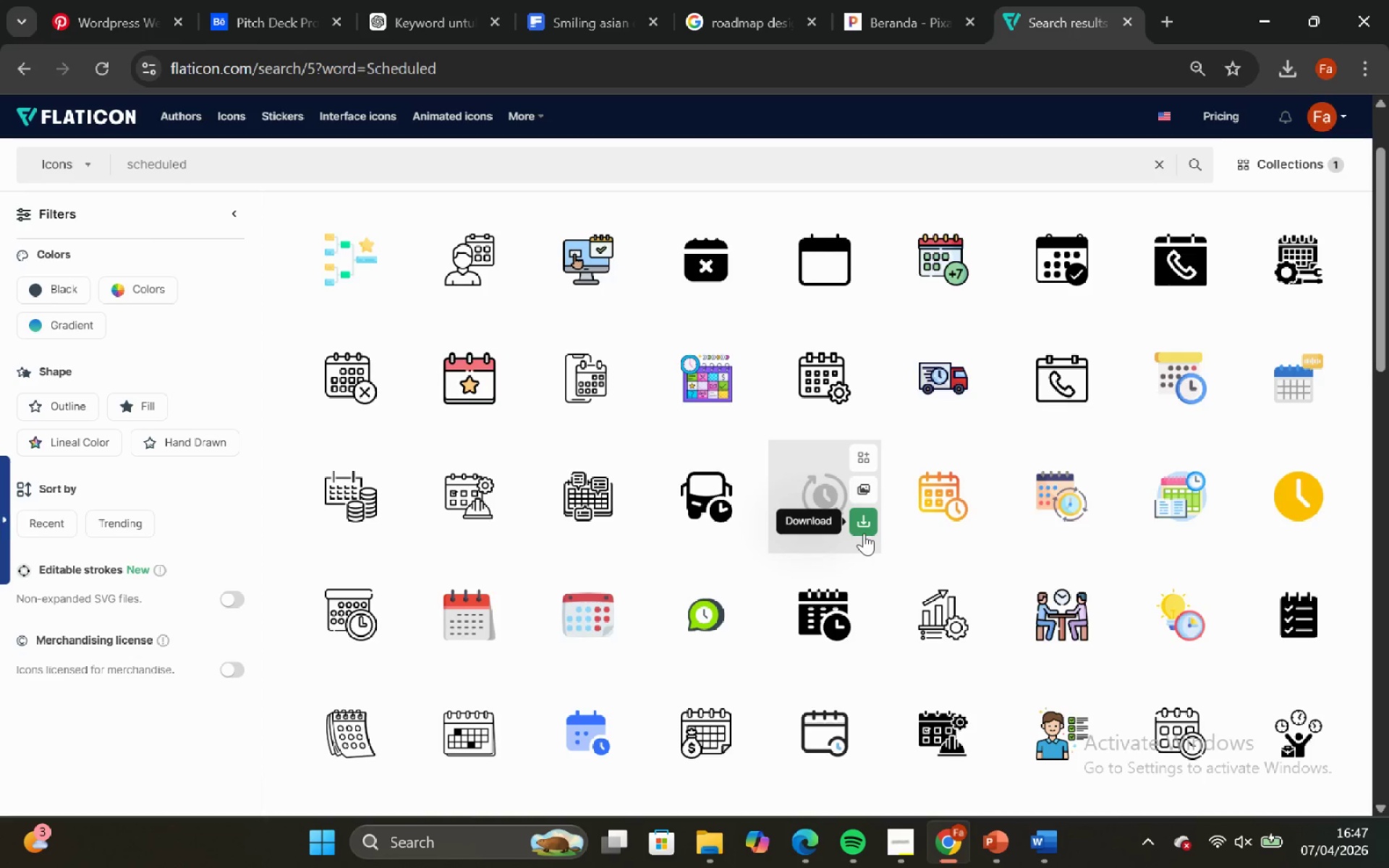 
scroll: coordinate [749, 553], scroll_direction: none, amount: 0.0
 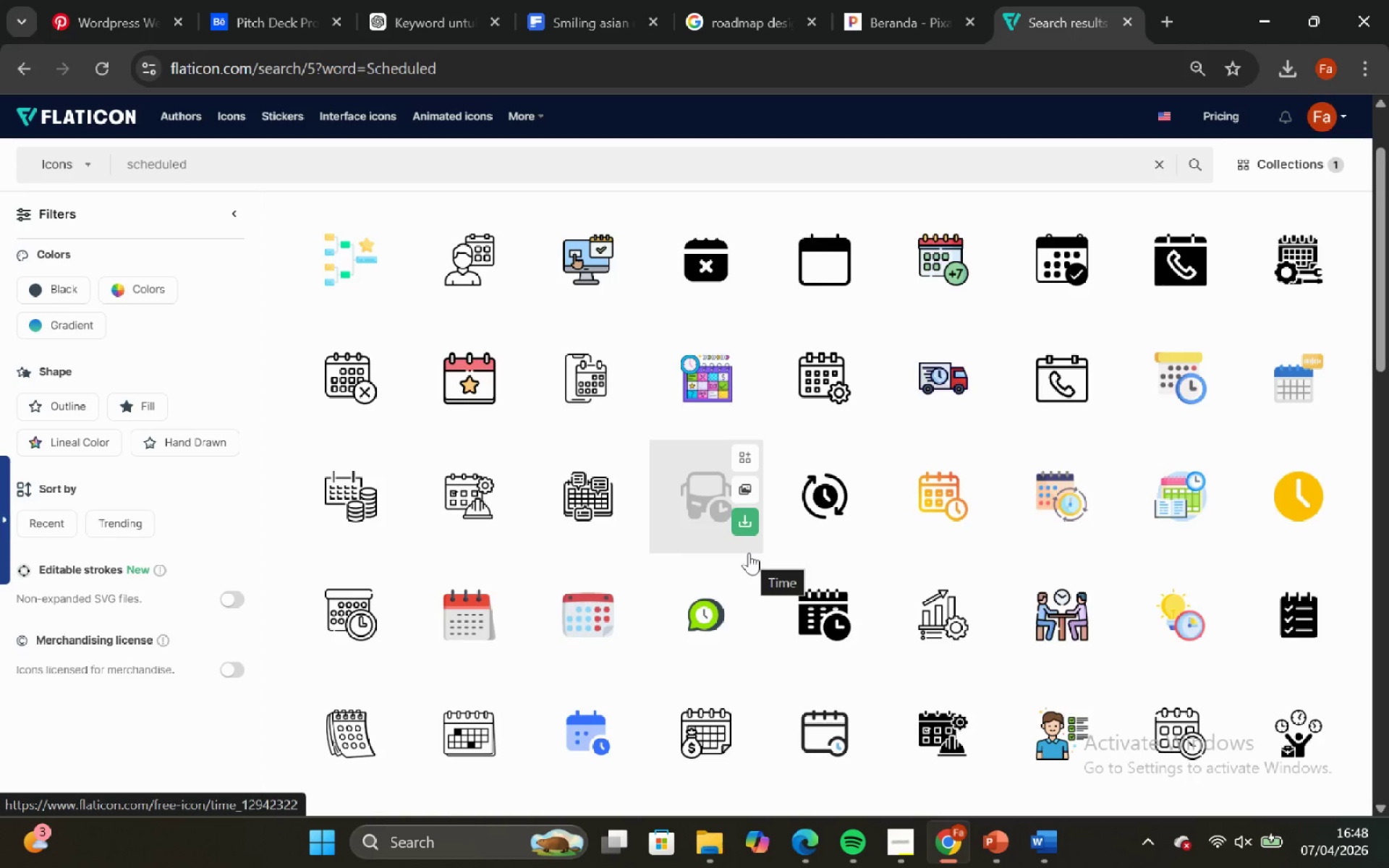 
scroll: coordinate [765, 468], scroll_direction: down, amount: 5.0
 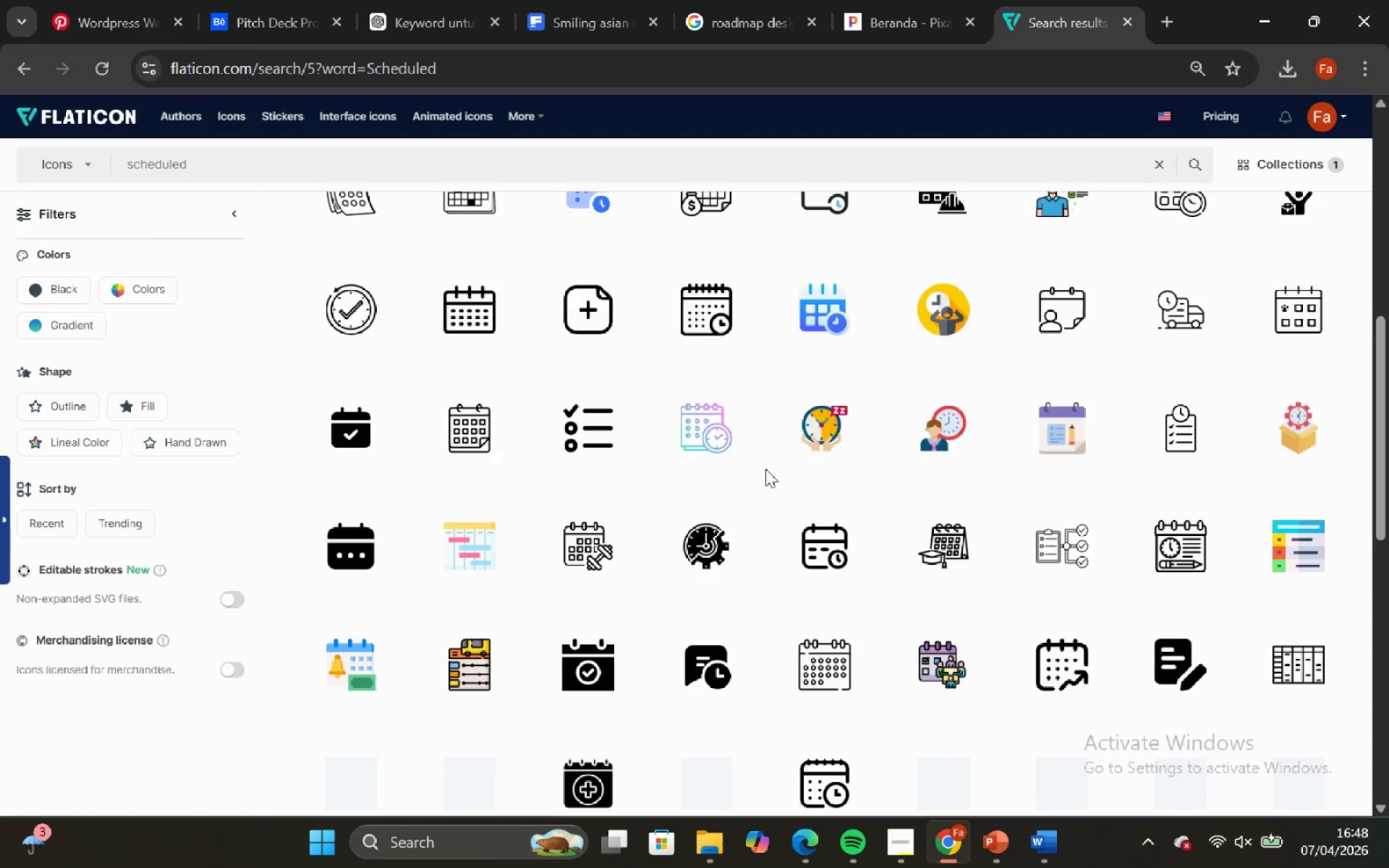 
scroll: coordinate [768, 472], scroll_direction: down, amount: 3.0
 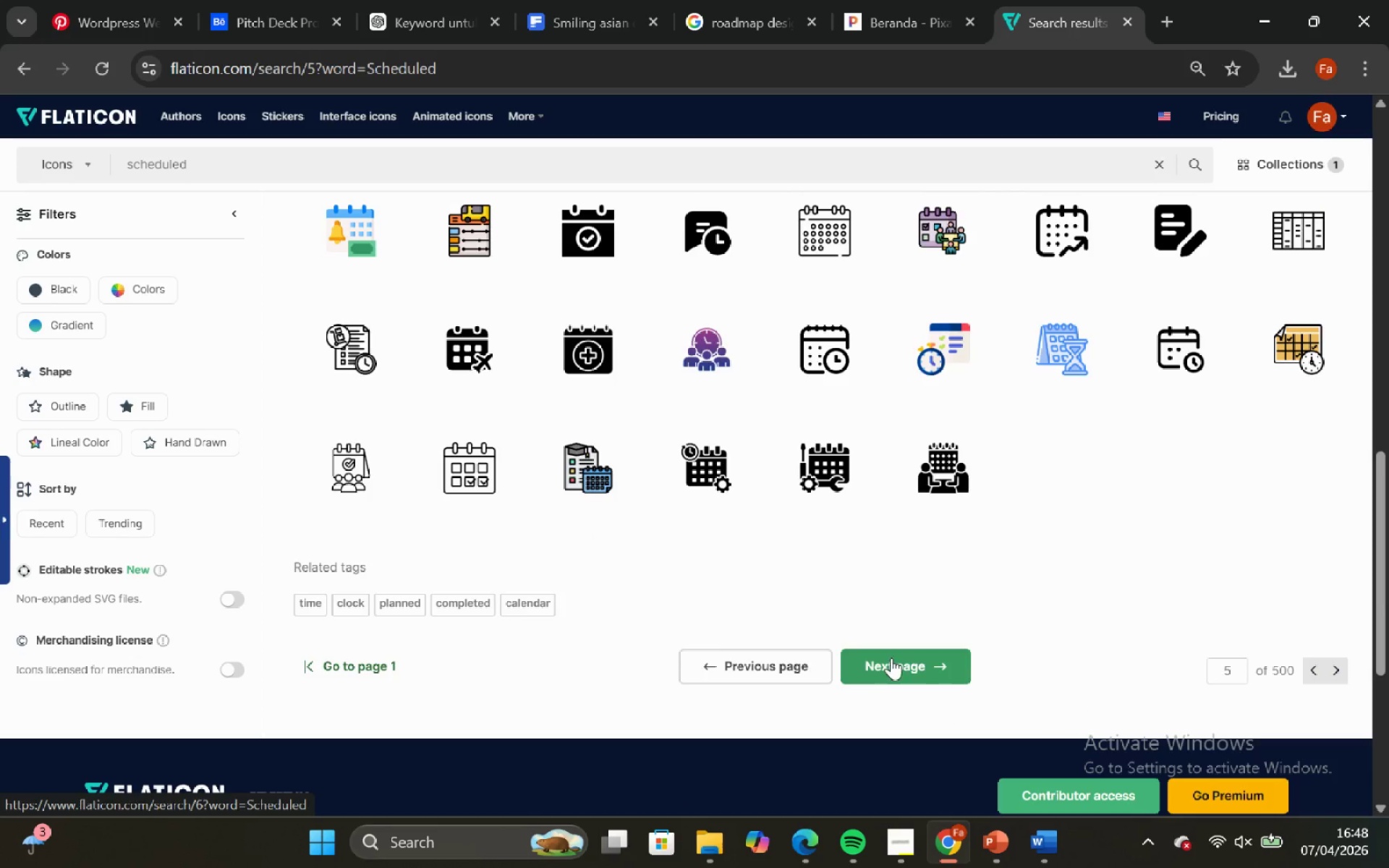 
left_click([888, 656])
 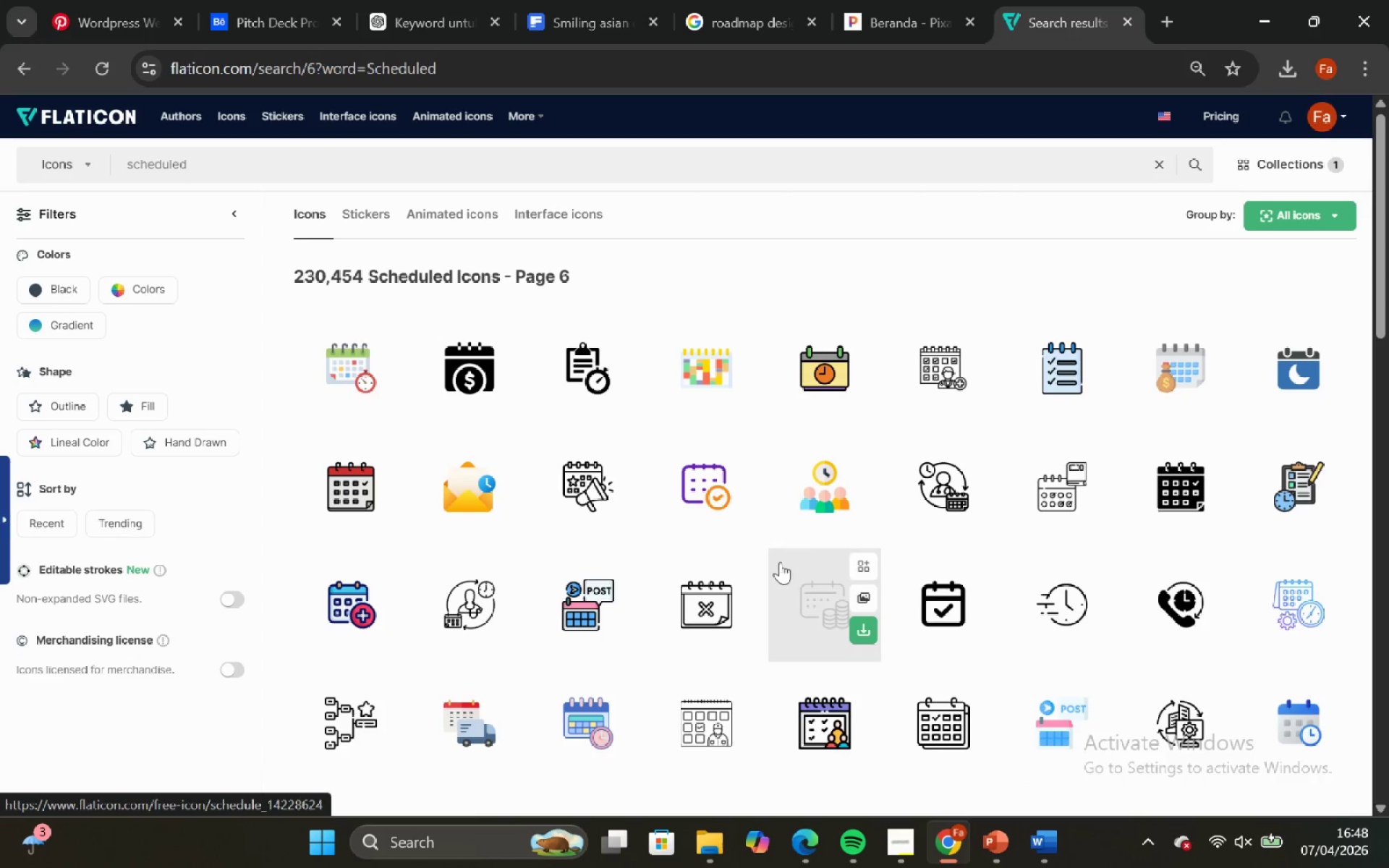 
scroll: coordinate [1042, 657], scroll_direction: down, amount: 5.0
 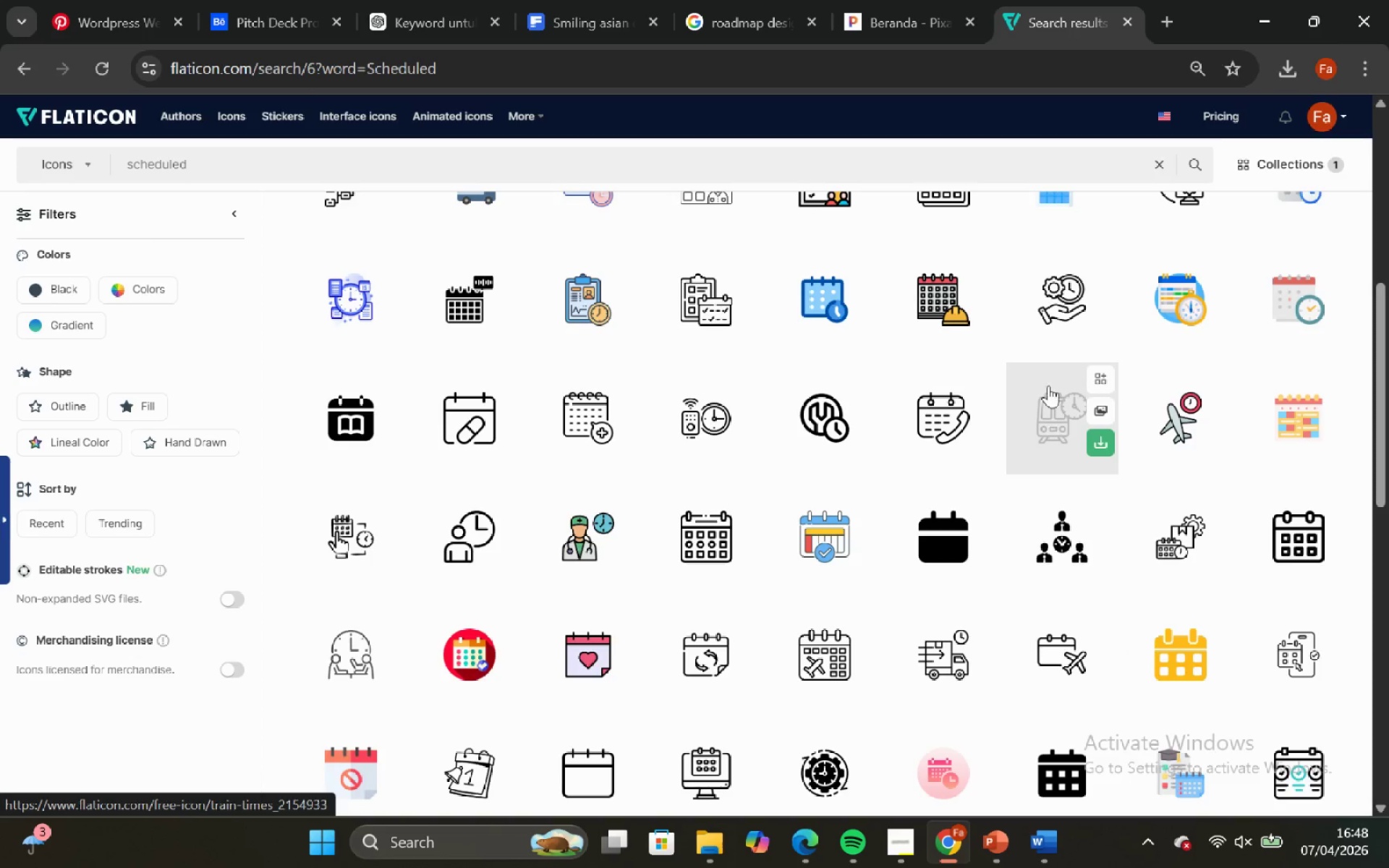 
left_click([1037, 294])
 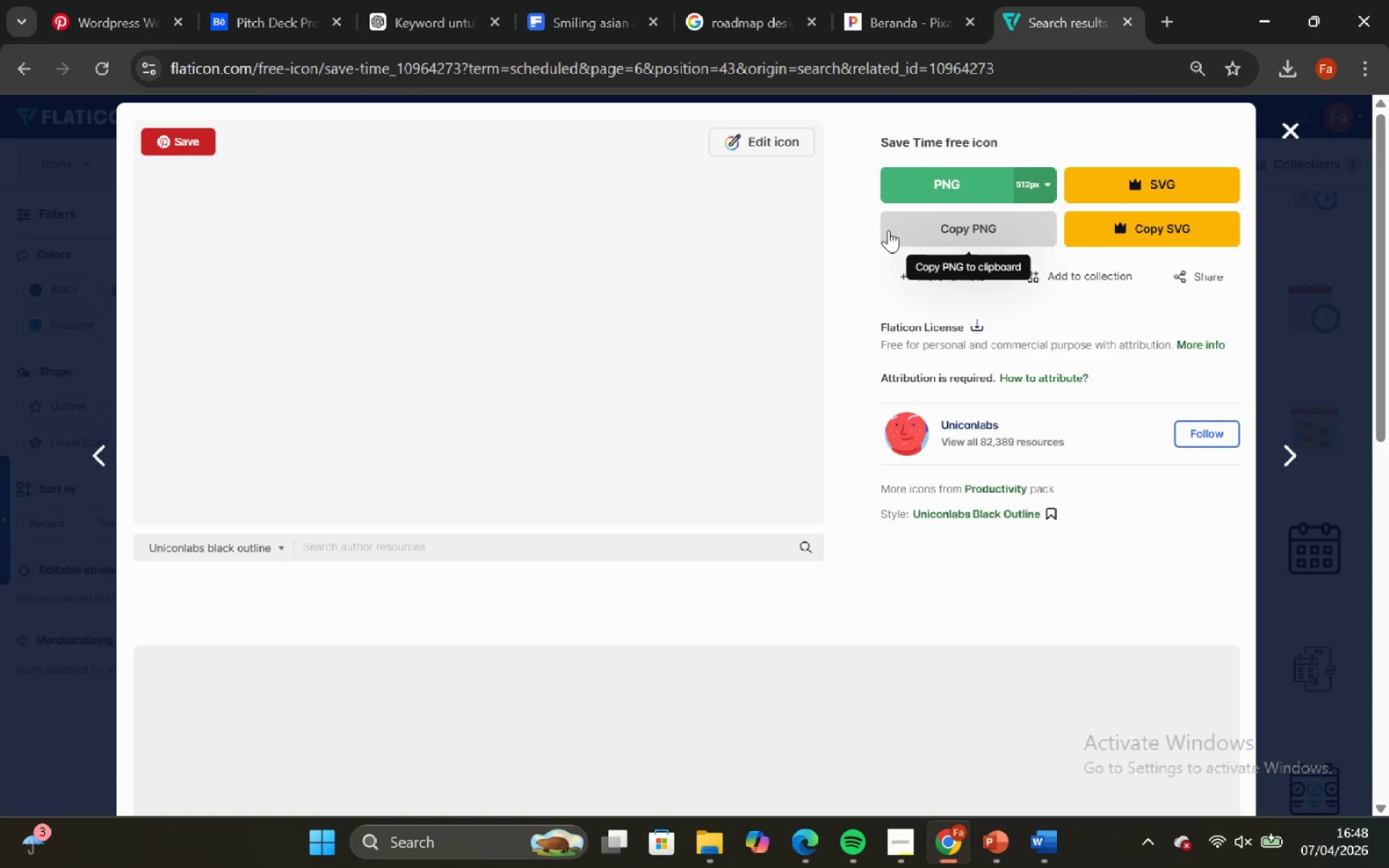 
left_click([888, 230])
 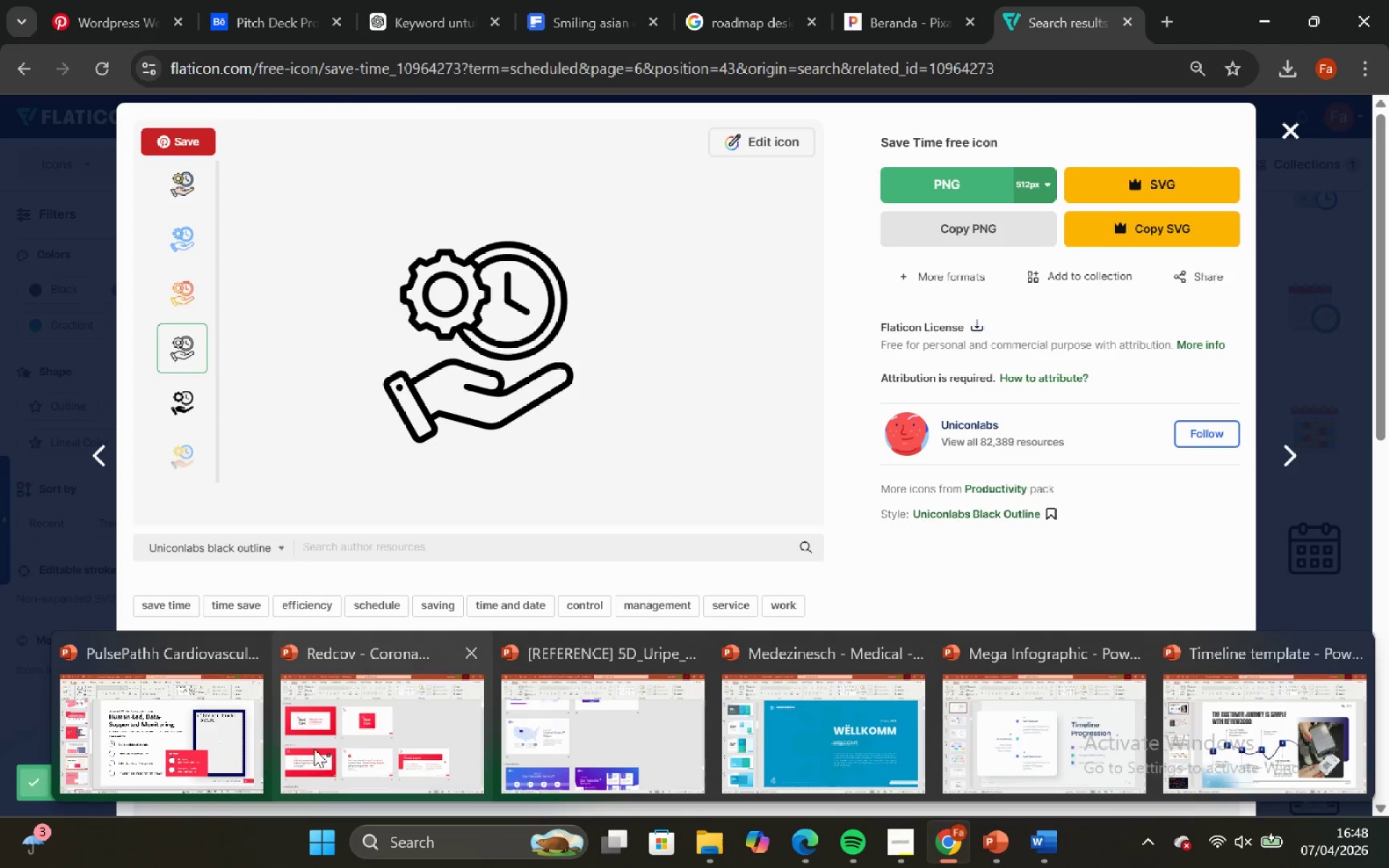 
left_click([166, 717])
 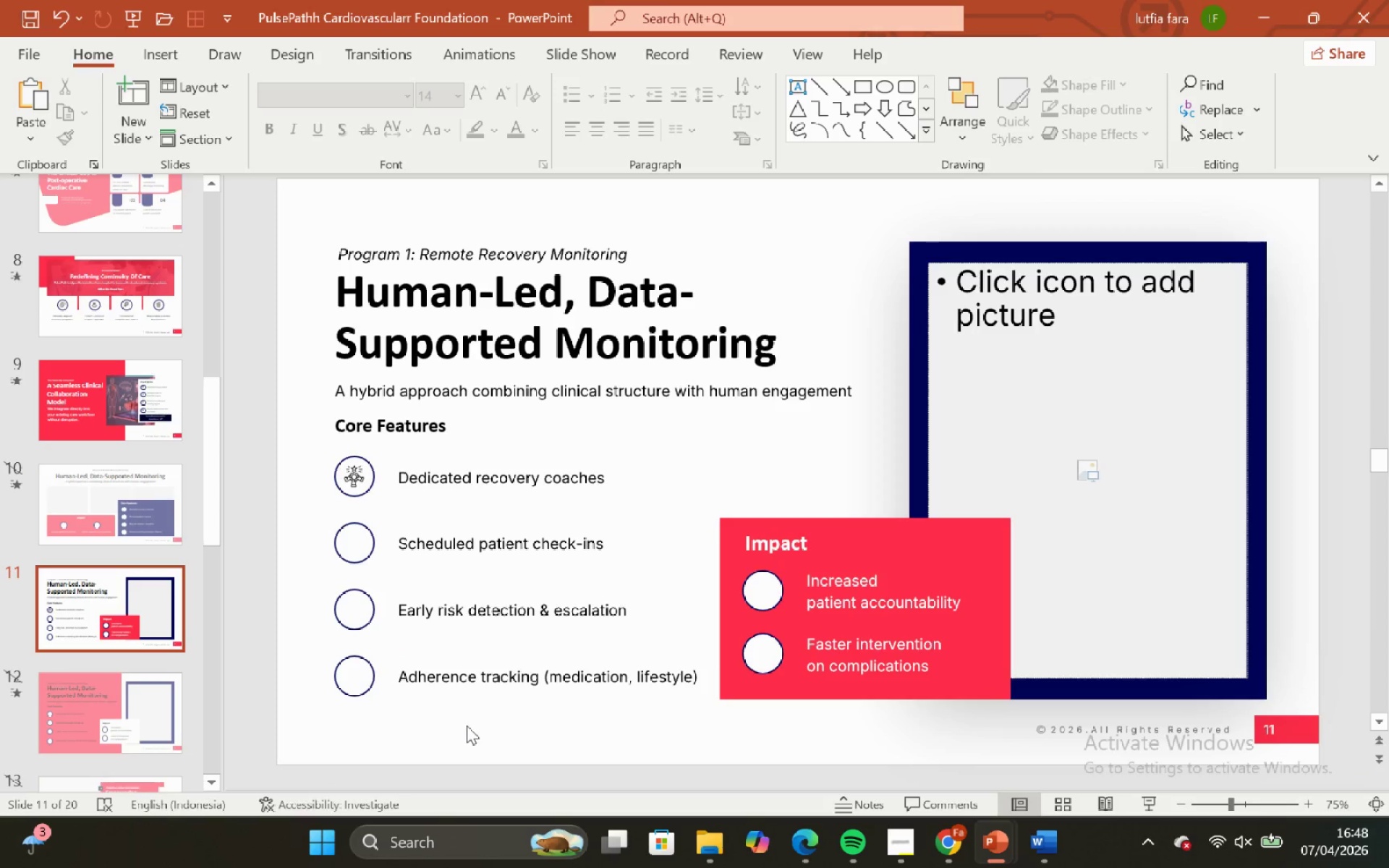 
key(Control+V)
 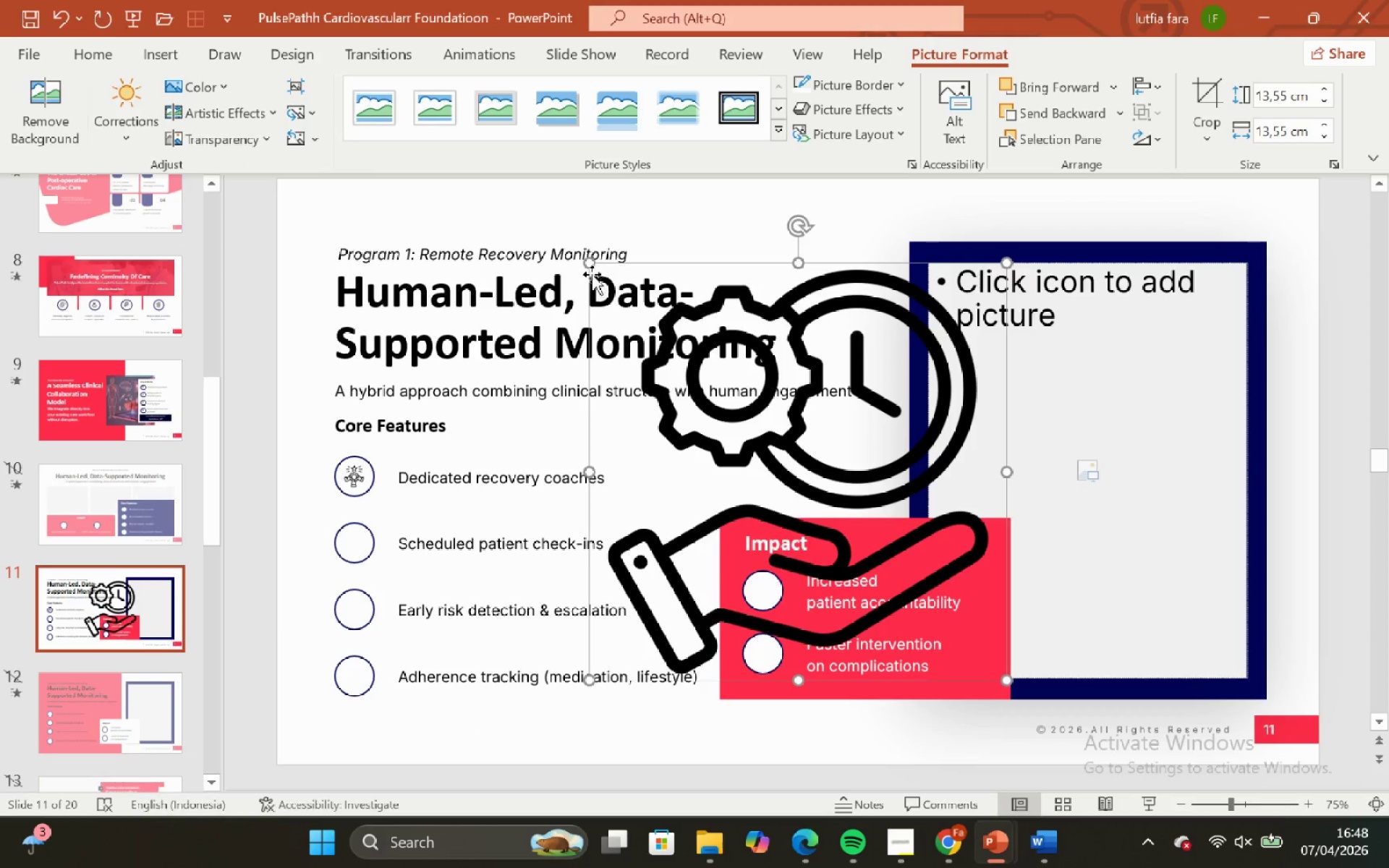 
left_click_drag(start_coordinate=[588, 265], to_coordinate=[982, 654])
 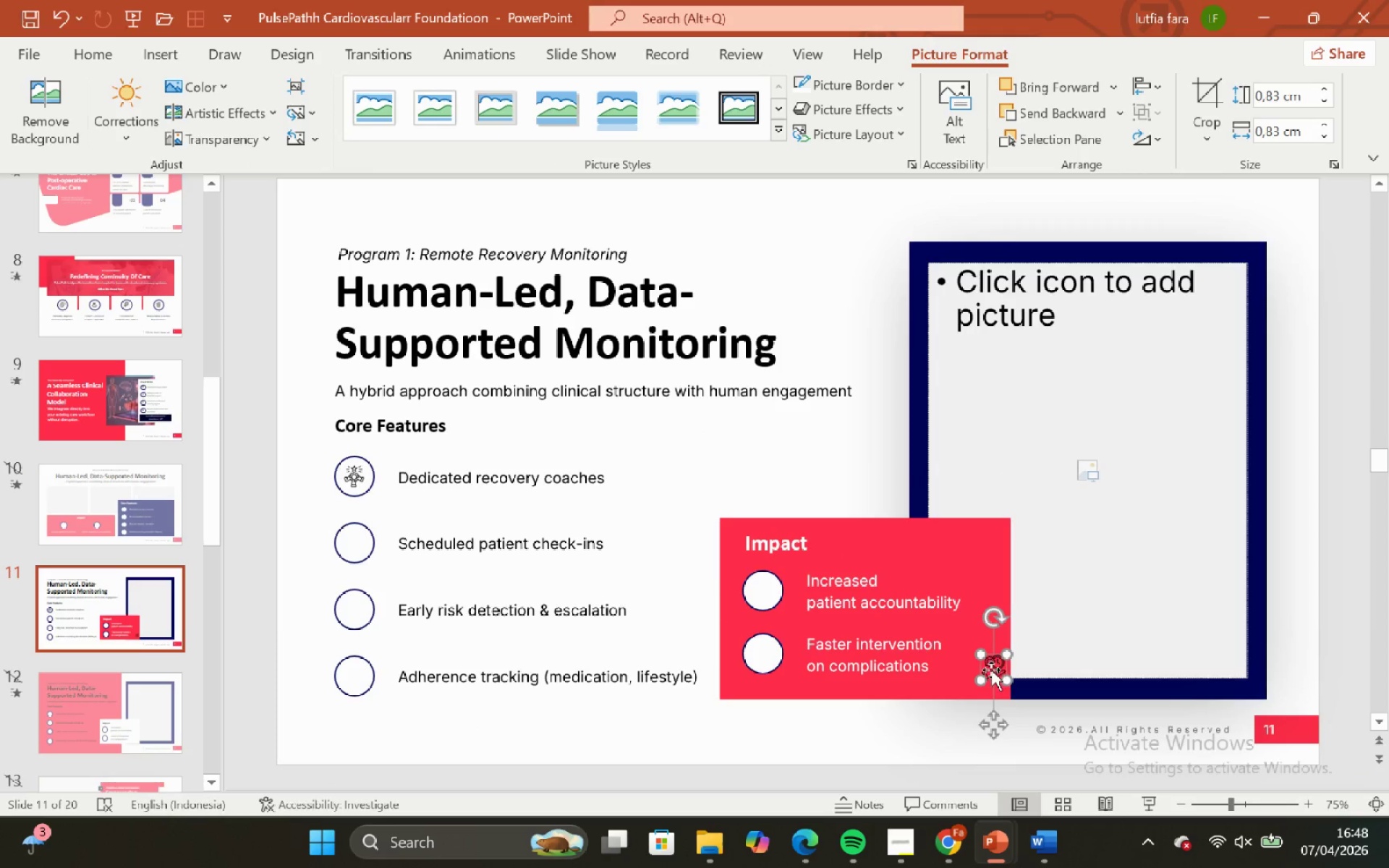 
hold_key(key=ShiftLeft, duration=2.59)
 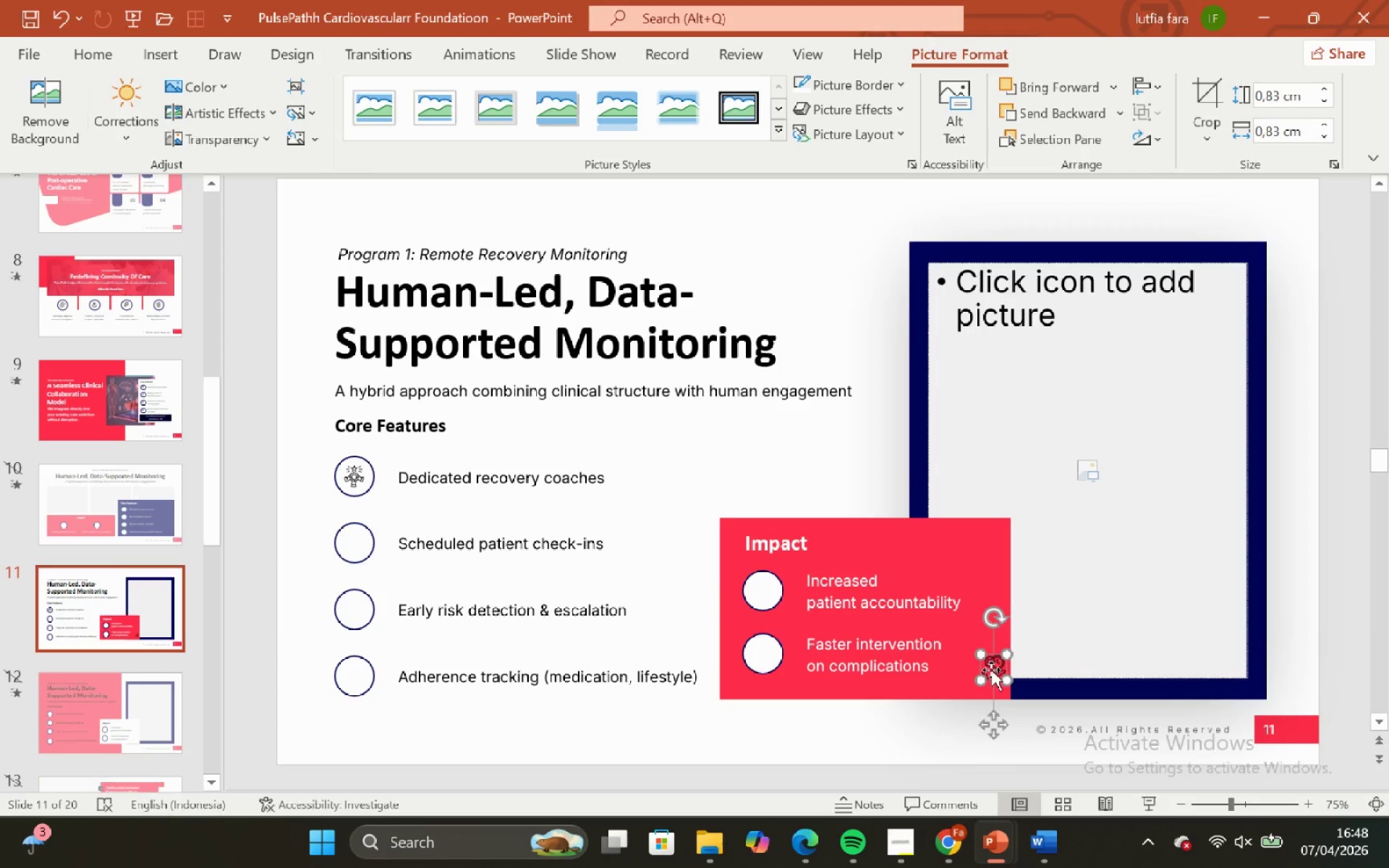 
left_click_drag(start_coordinate=[991, 670], to_coordinate=[354, 546])
 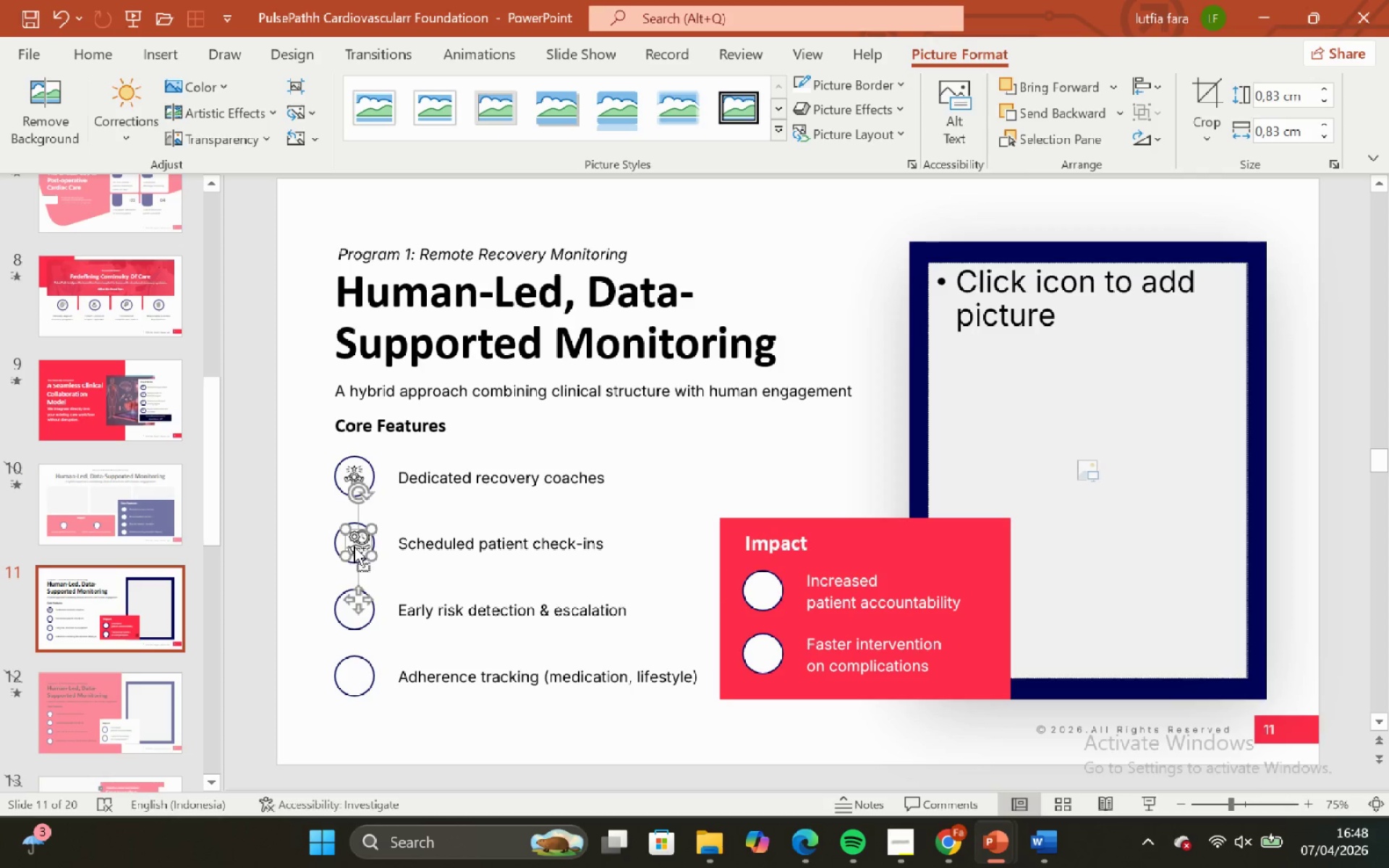 
hold_key(key=ControlLeft, duration=1.25)
hold_key(key=ShiftLeft, duration=1.2)
scroll: coordinate [389, 524], scroll_direction: up, amount: 5.0
 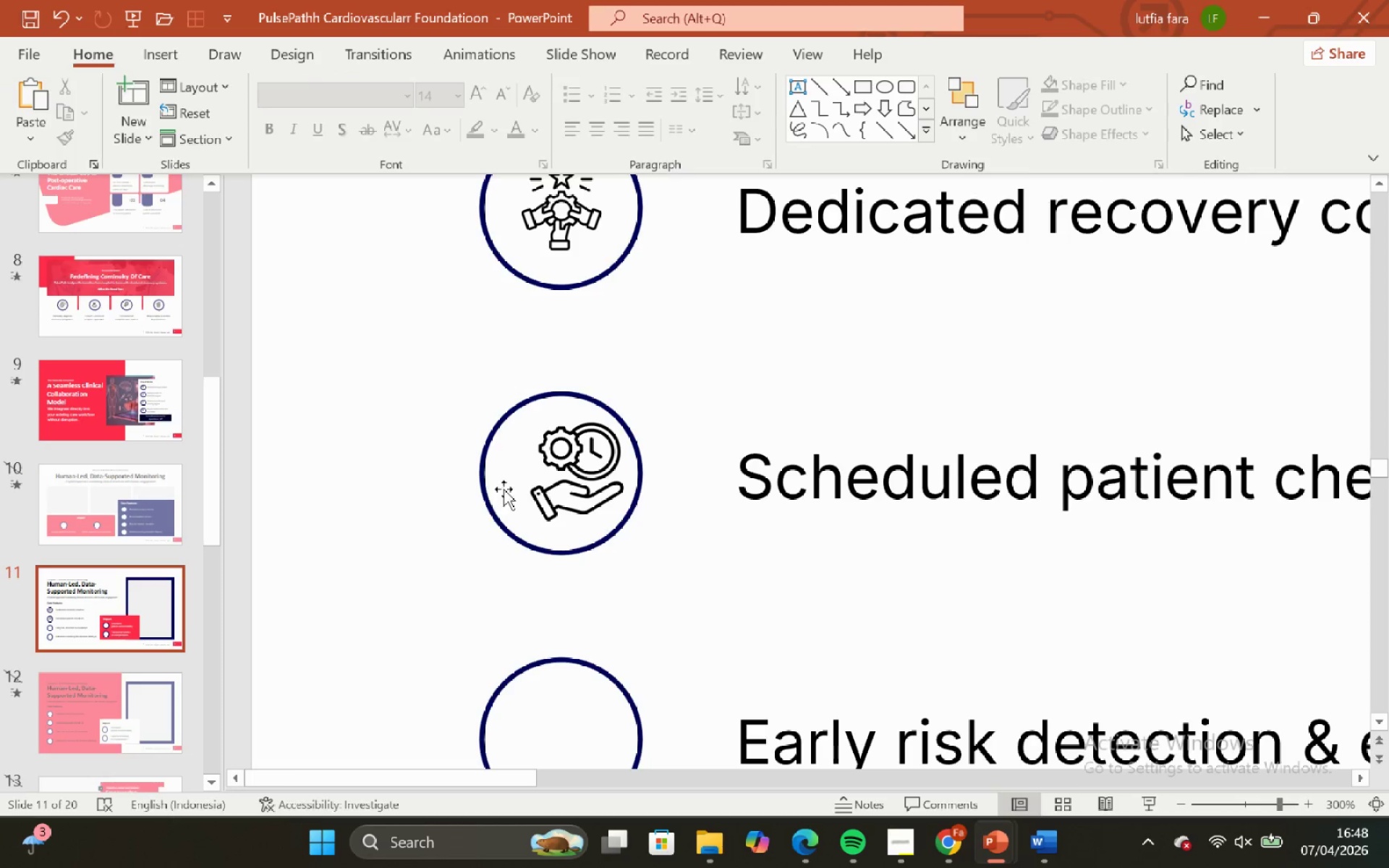 
left_click([580, 466])
 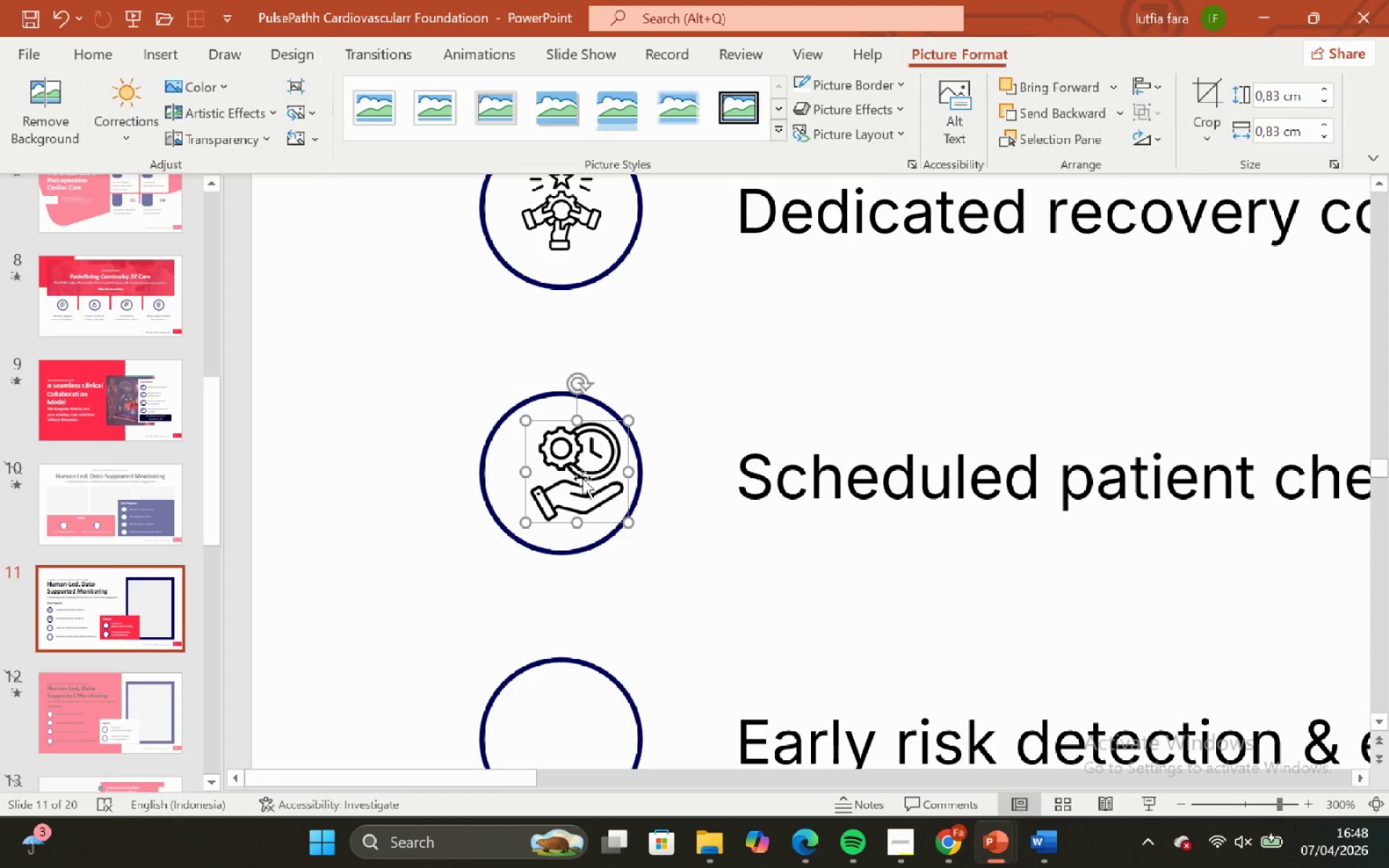 
hold_key(key=ShiftLeft, duration=0.77)
left_click_drag(start_coordinate=[582, 478], to_coordinate=[560, 479])
 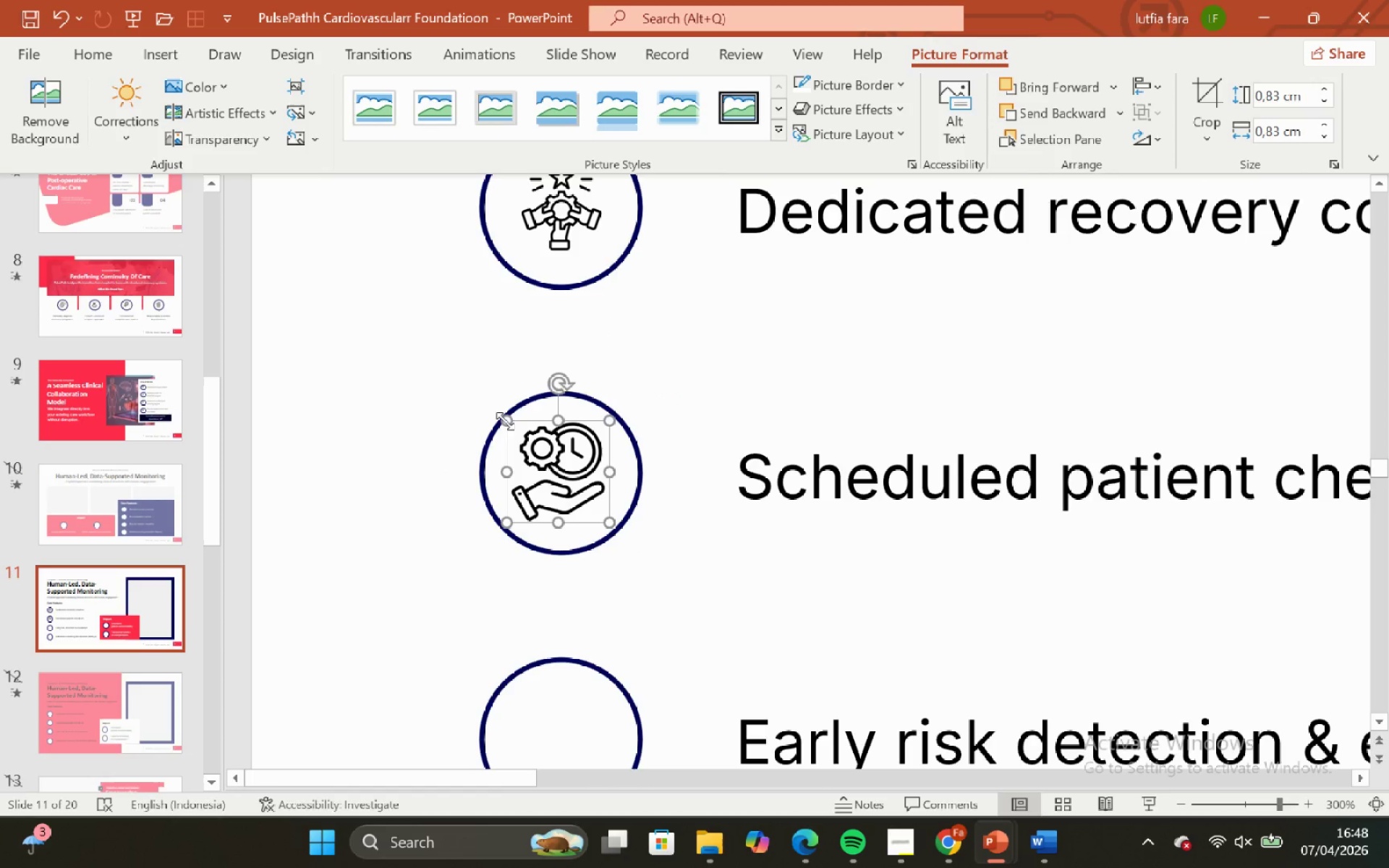 
hold_key(key=ShiftLeft, duration=0.72)
left_click_drag(start_coordinate=[505, 421], to_coordinate=[514, 429])
 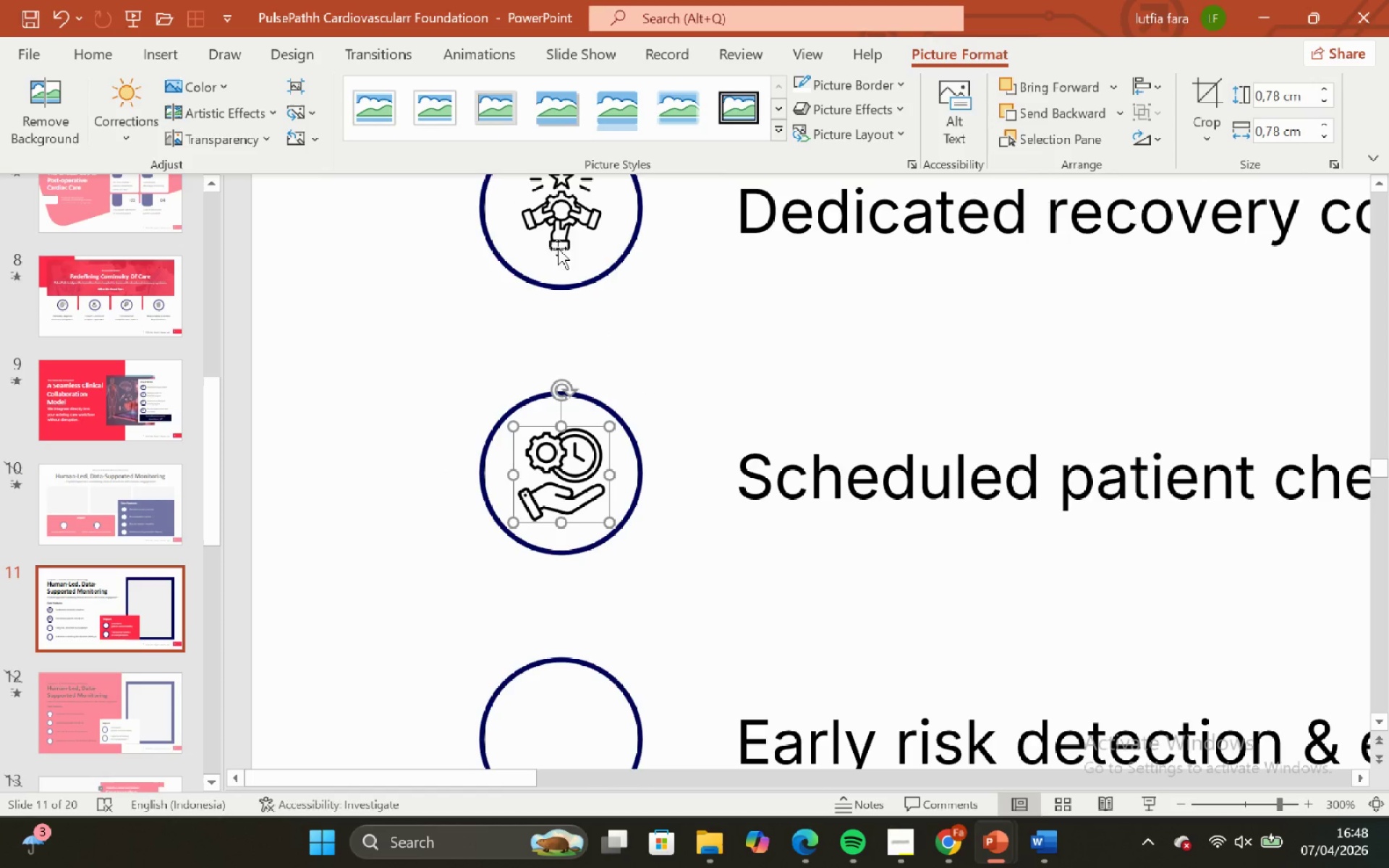 
left_click([561, 232])
 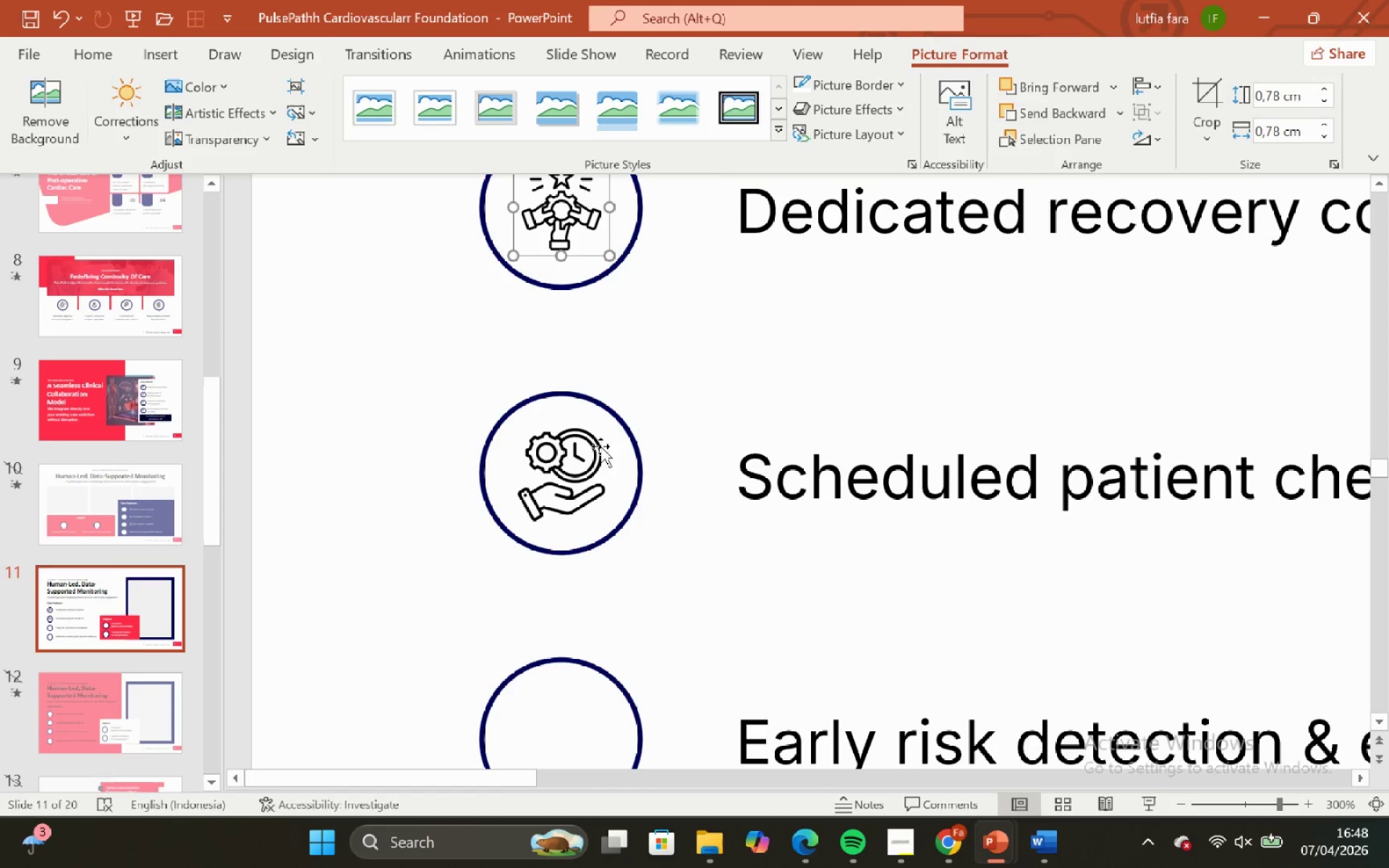 
left_click([545, 463])
 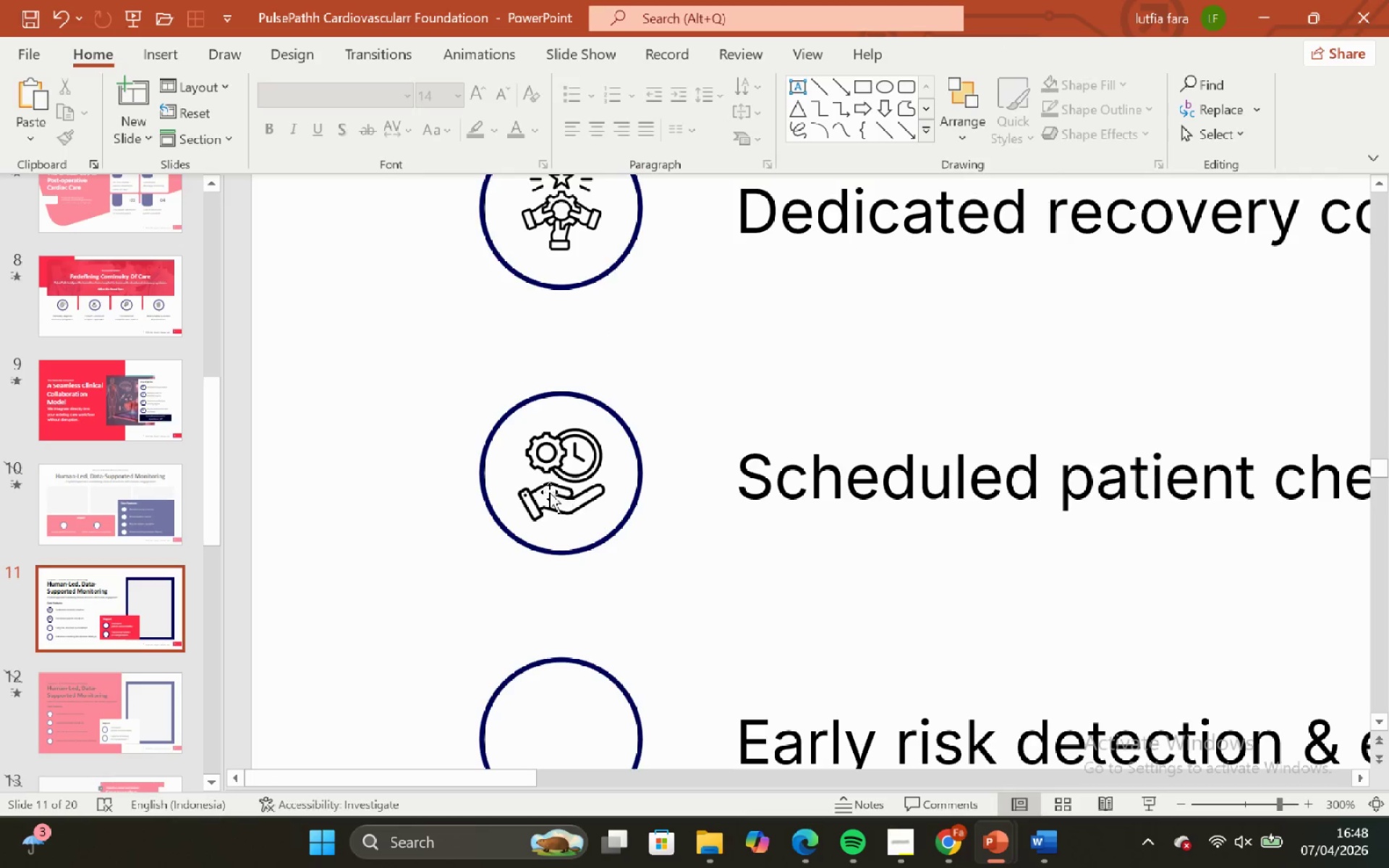 
left_click([549, 492])
 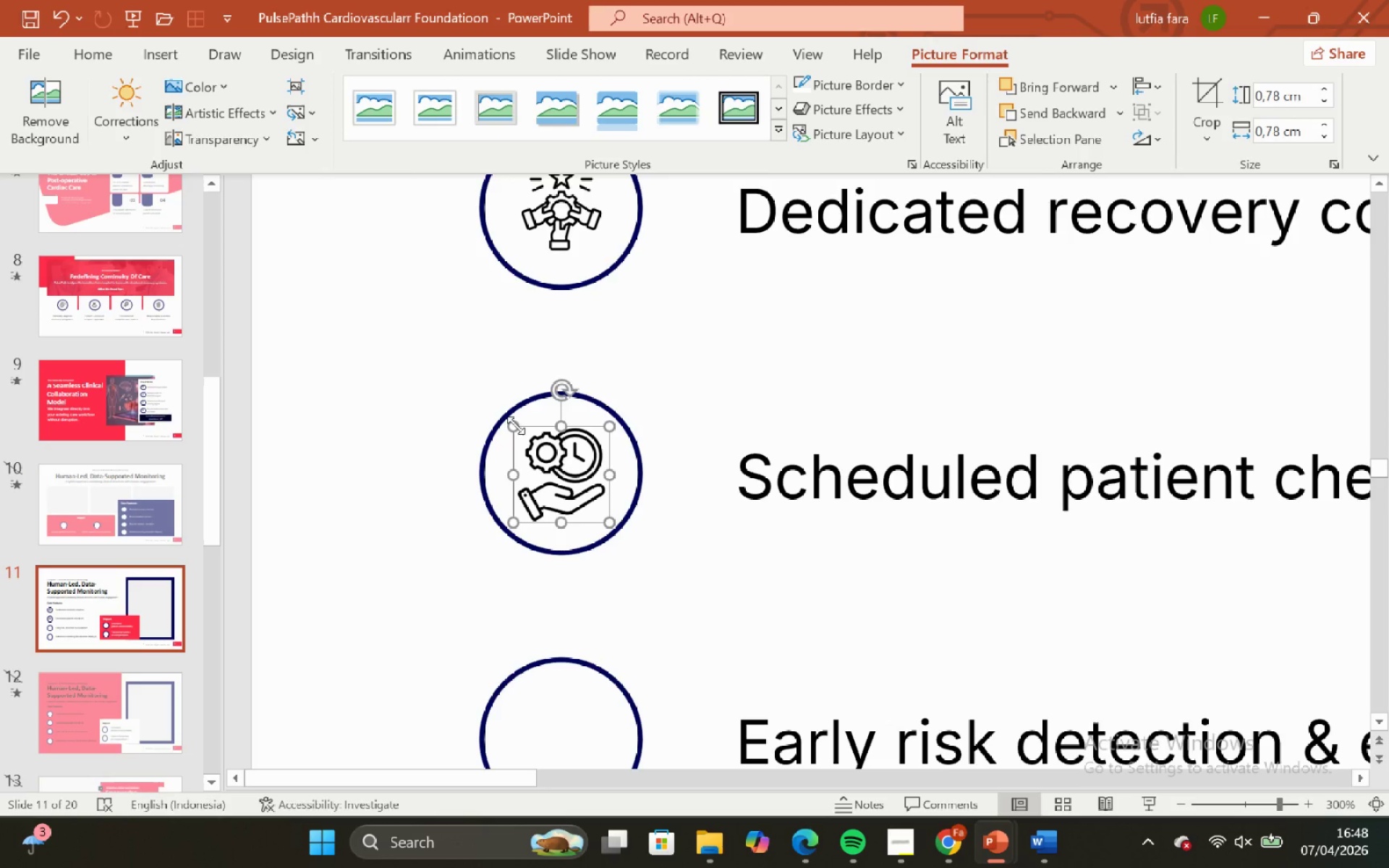 
hold_key(key=ShiftLeft, duration=0.94)
left_click_drag(start_coordinate=[514, 426], to_coordinate=[525, 437])
 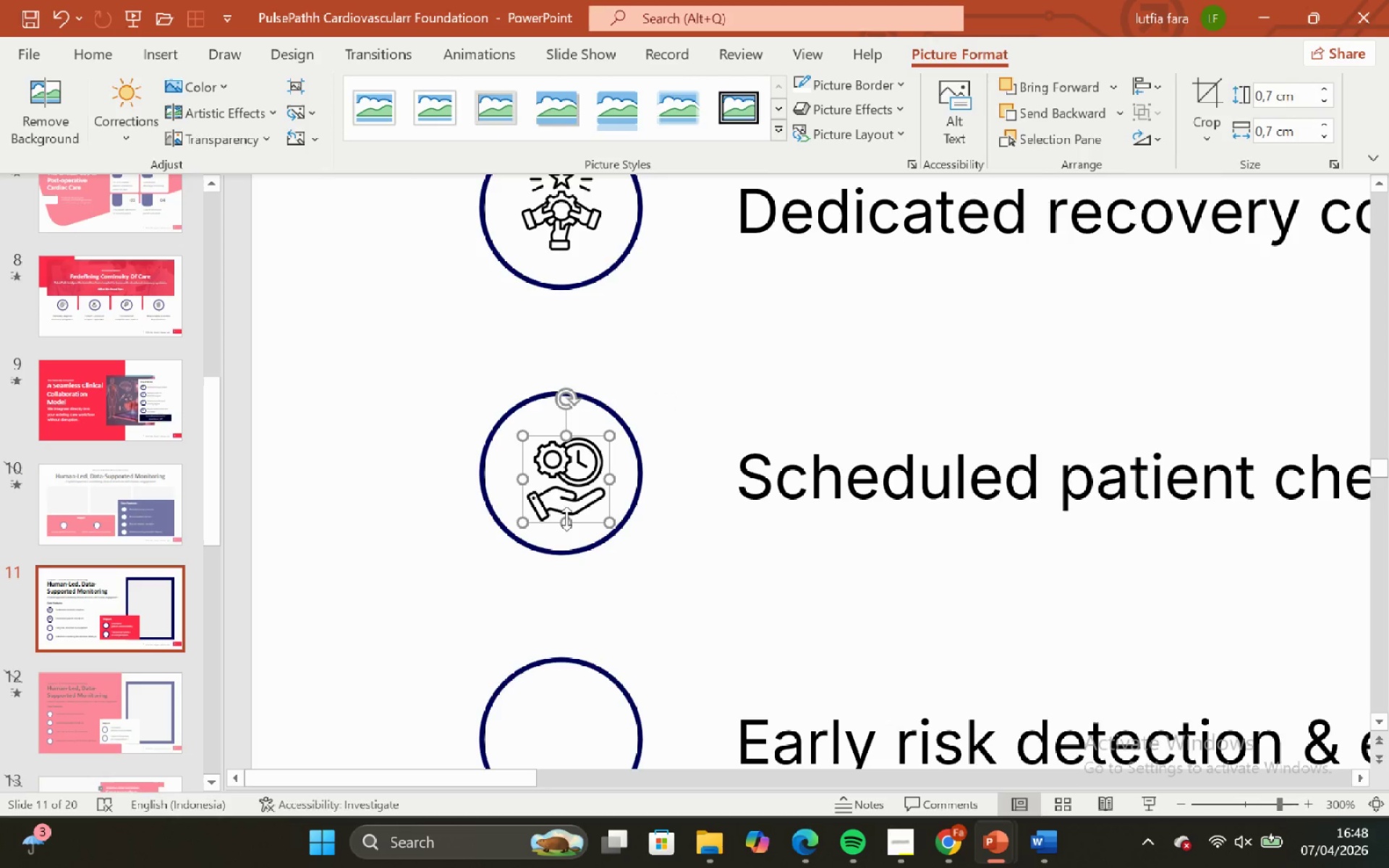 
left_click_drag(start_coordinate=[566, 519], to_coordinate=[564, 515])
 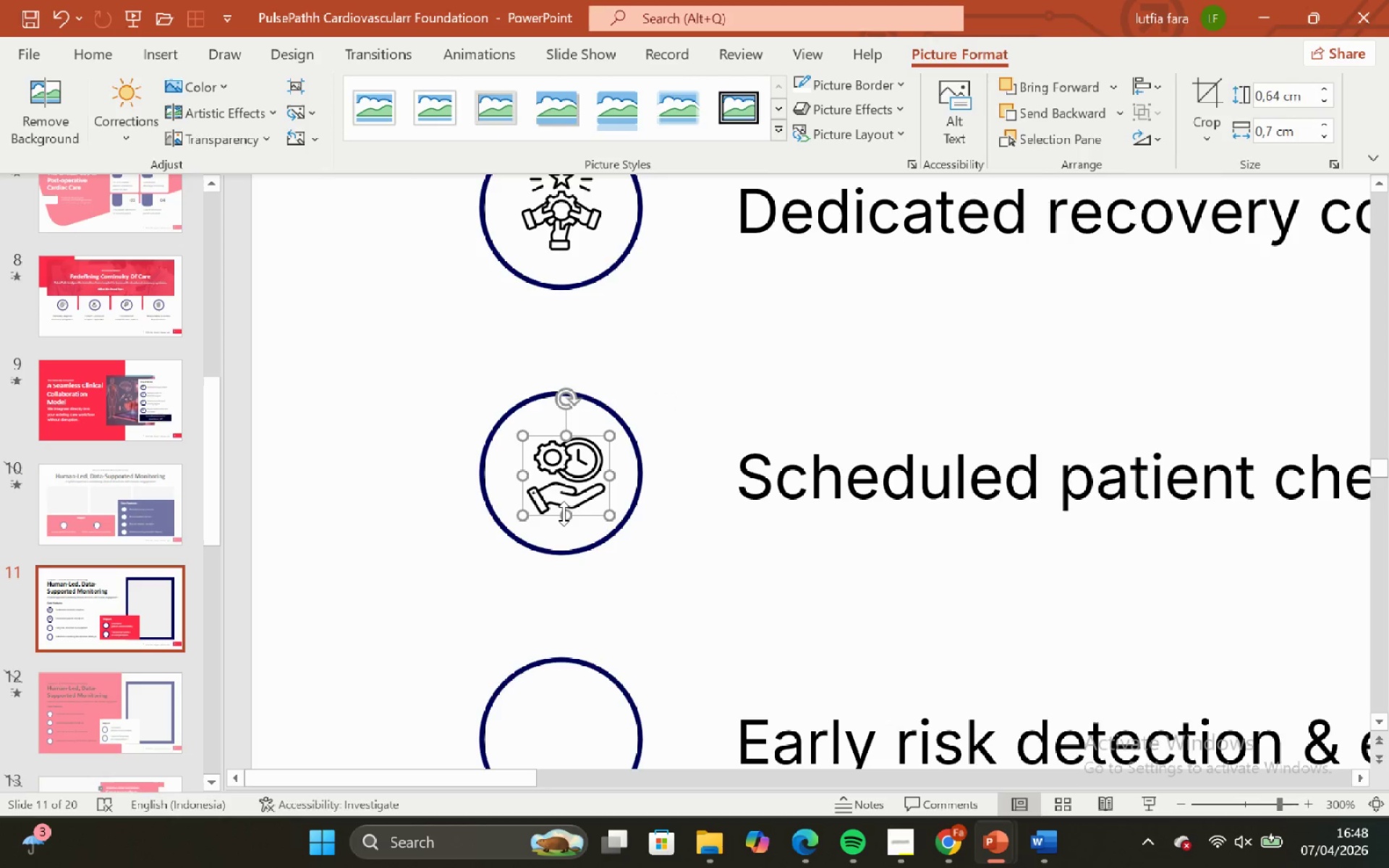 
key(Control+ControlLeft)
 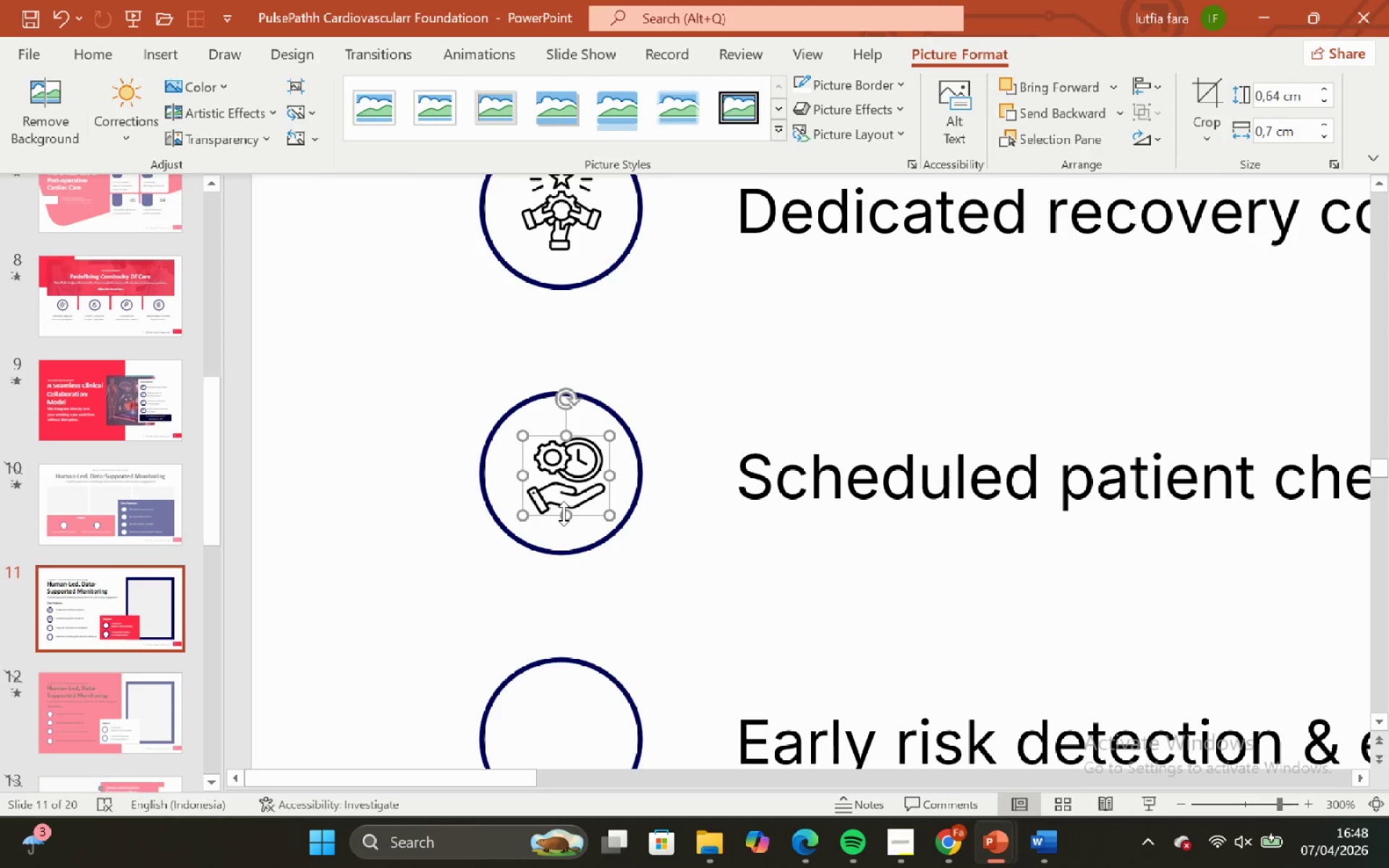 
key(Control+Z)
 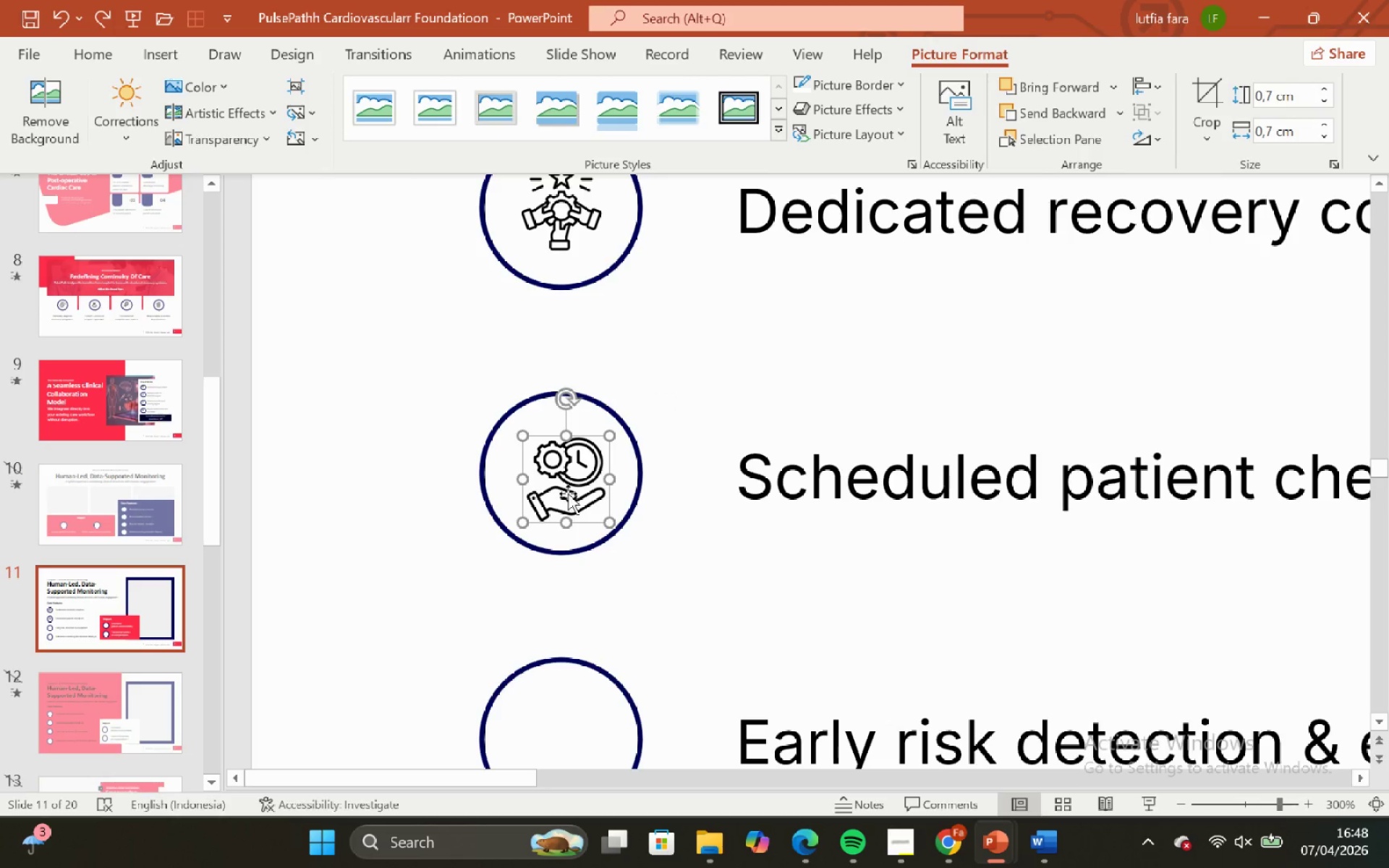 
left_click_drag(start_coordinate=[568, 493], to_coordinate=[564, 488])
 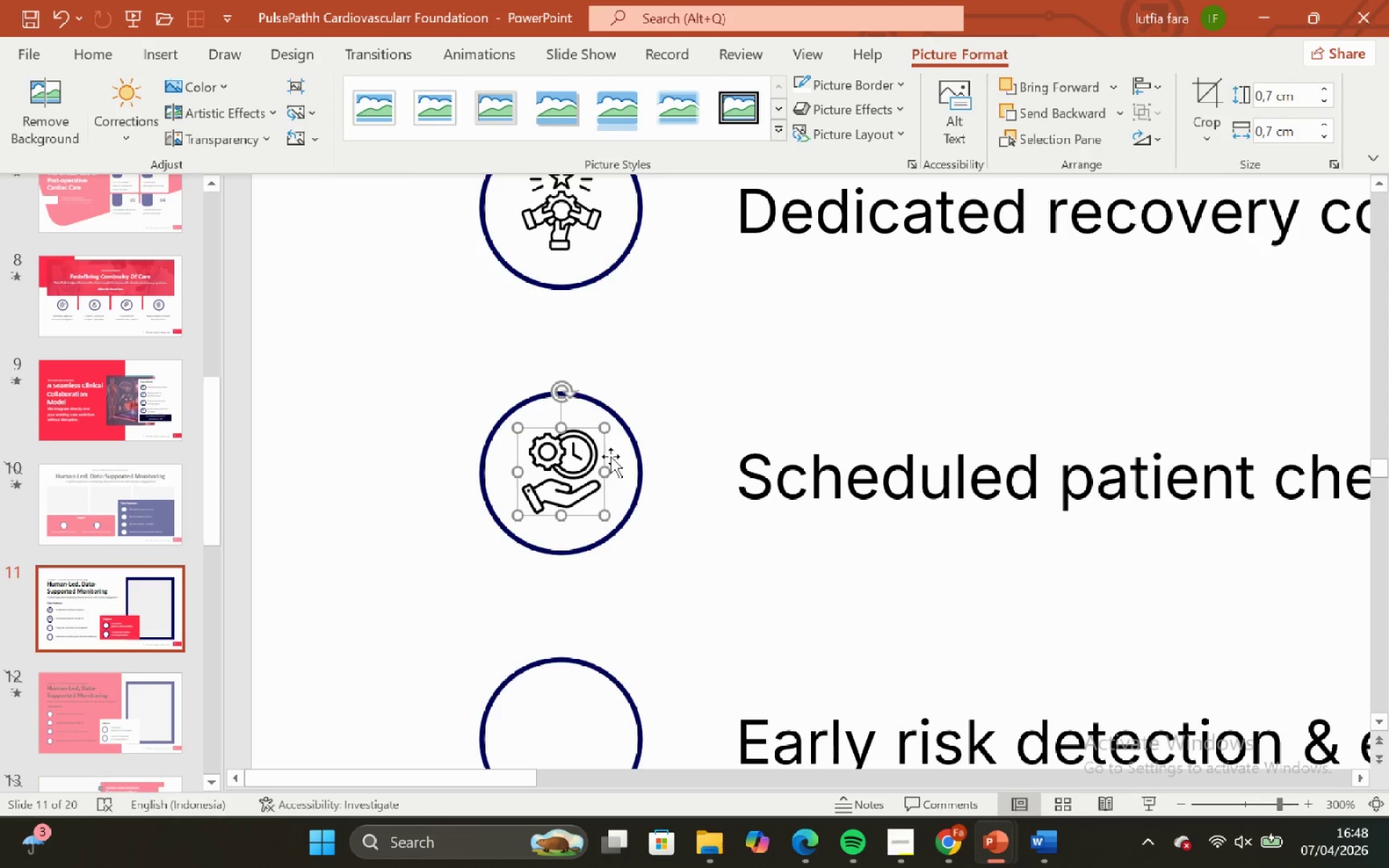 
hold_key(key=ShiftLeft, duration=0.5)
left_click([613, 455])
 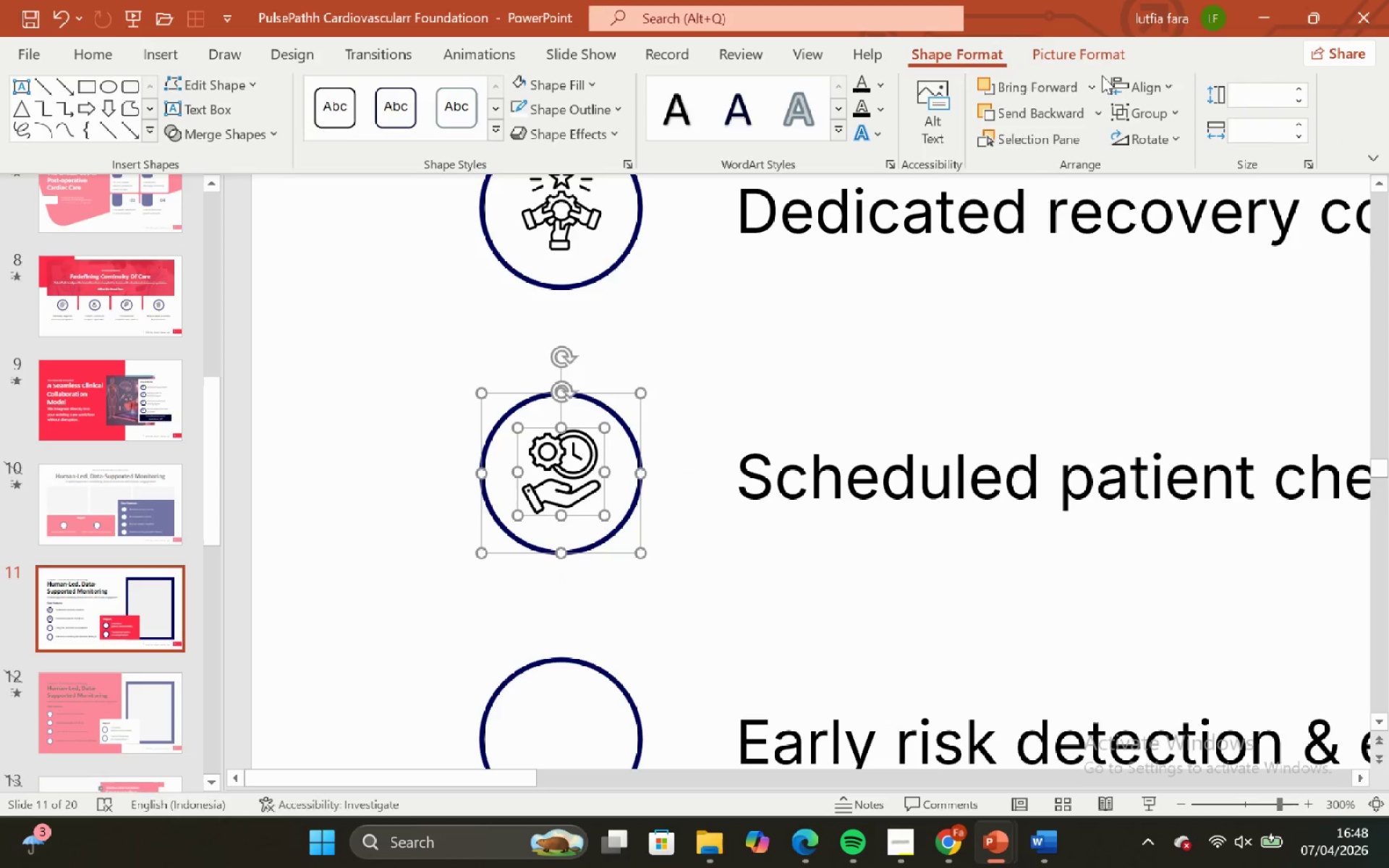 
left_click([1128, 85])
 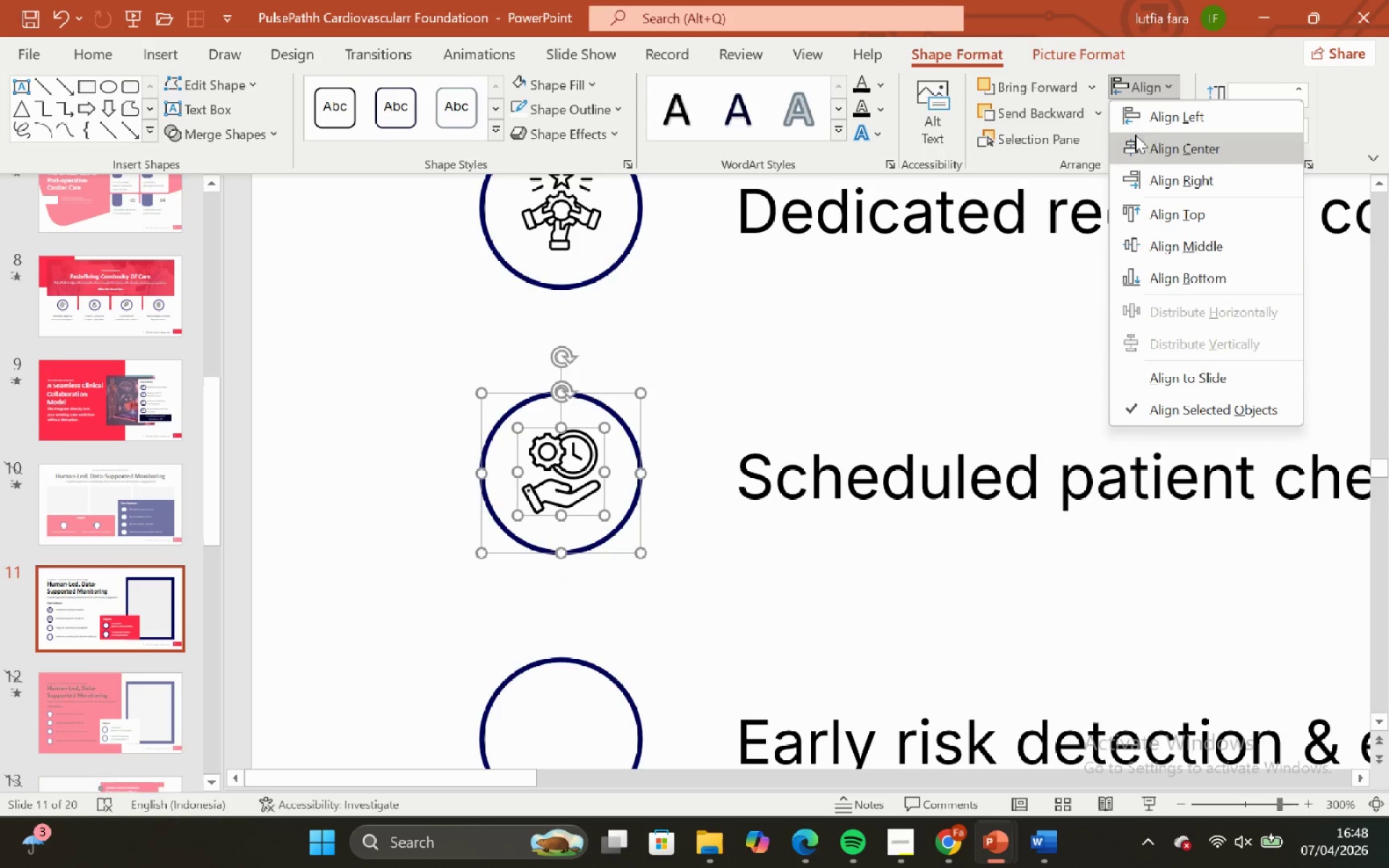 
left_click([1139, 142])
 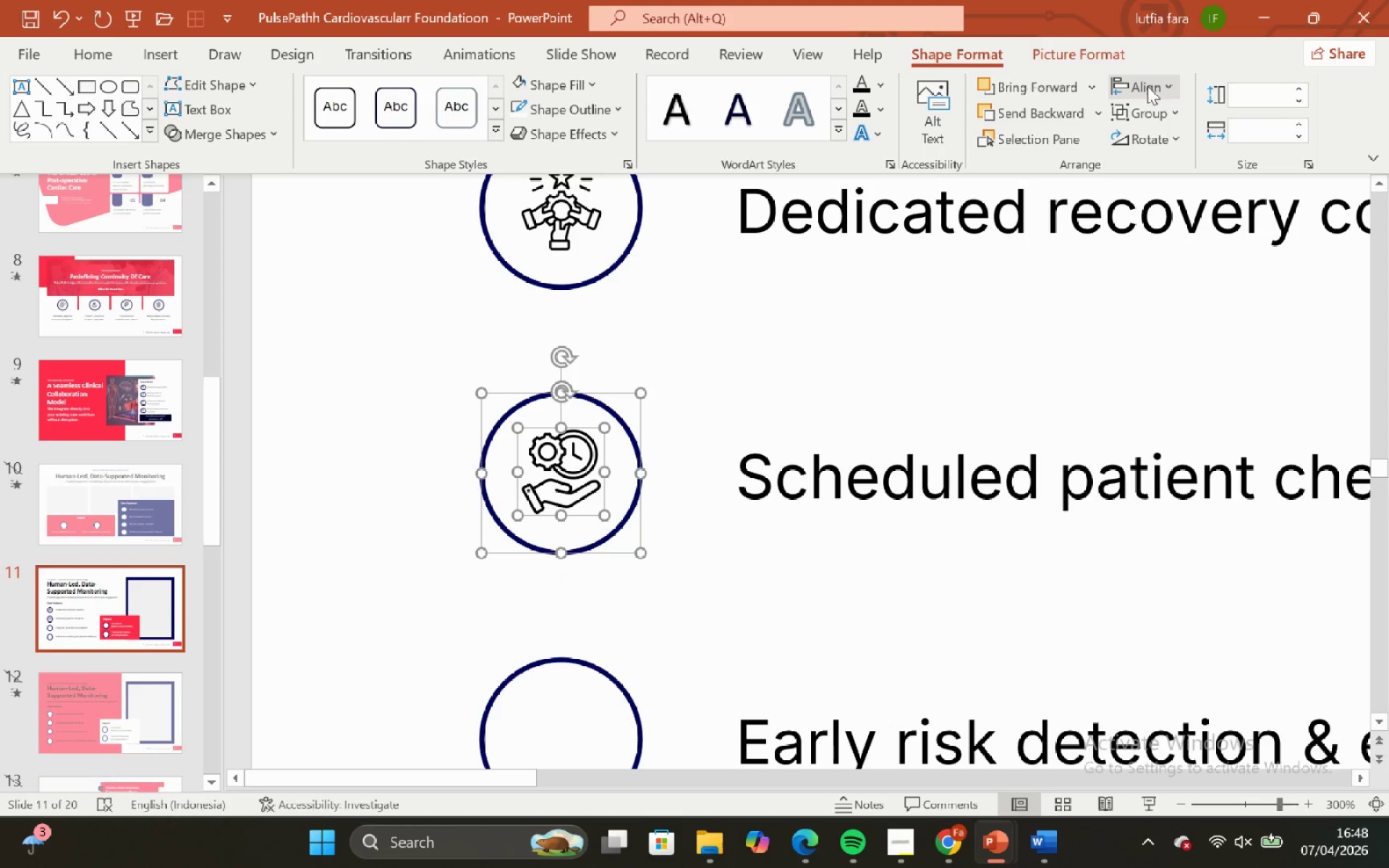 
left_click([1147, 82])
 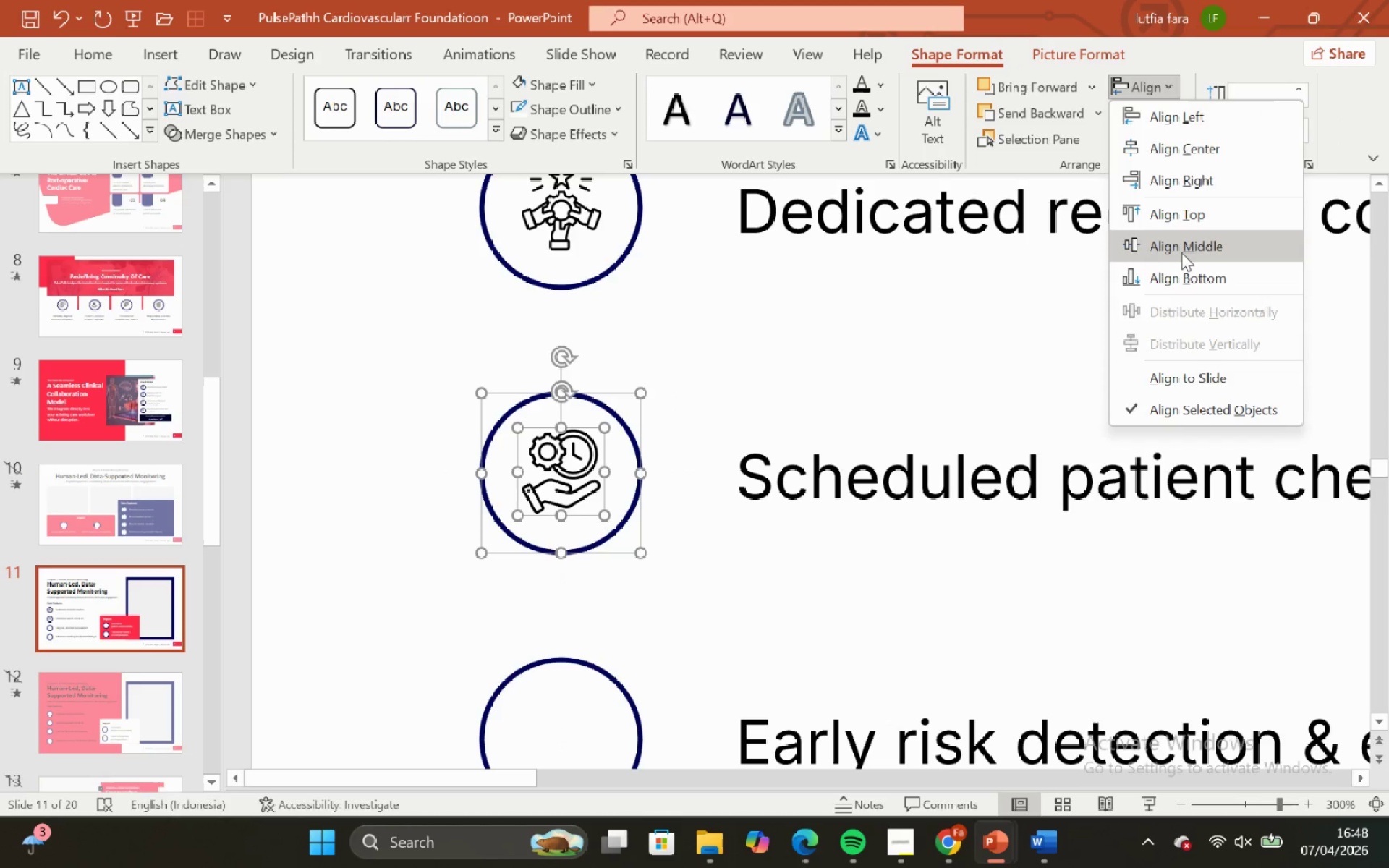 
left_click([1182, 258])
 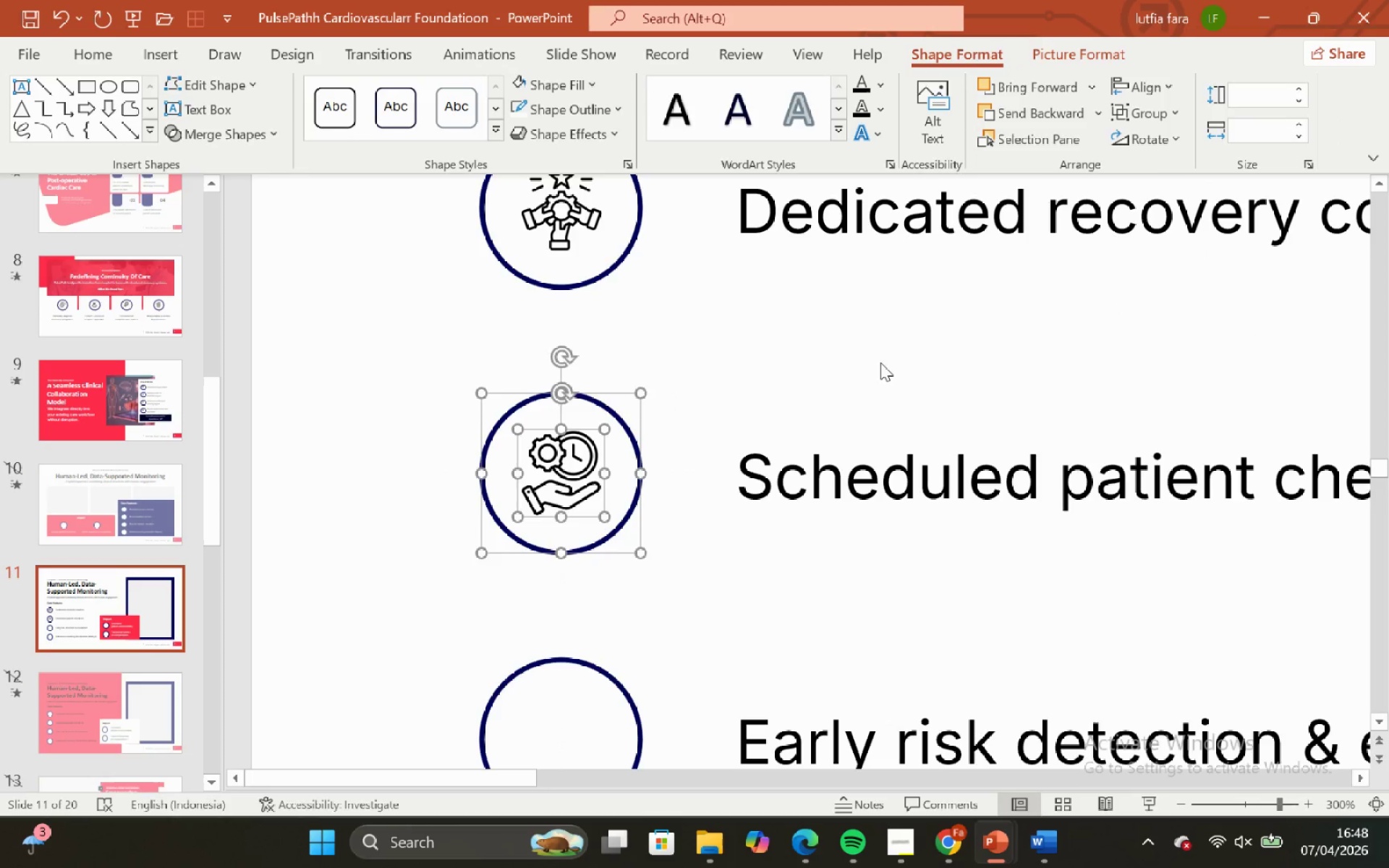 
left_click_drag(start_coordinate=[879, 362], to_coordinate=[875, 362])
 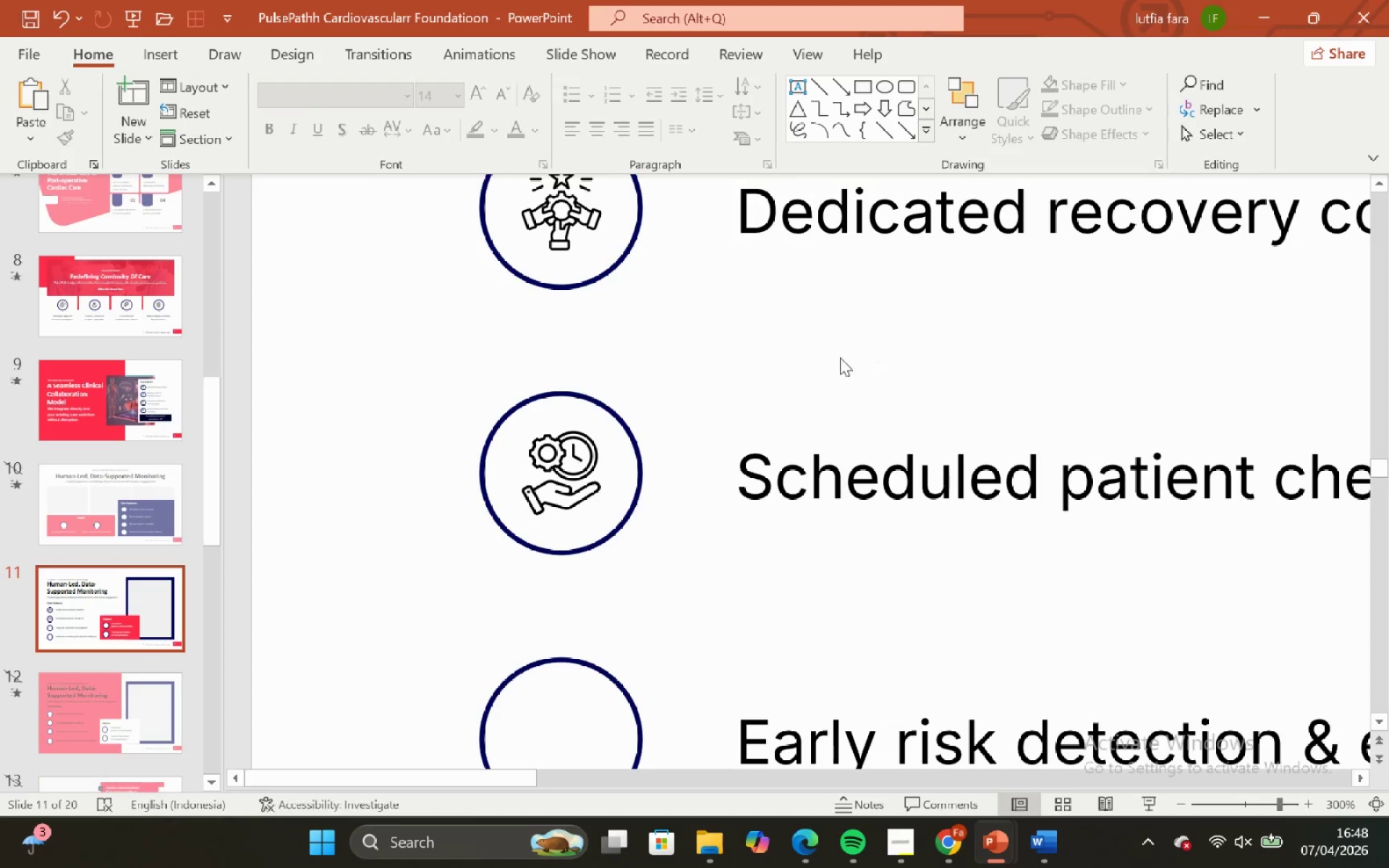 
hold_key(key=ControlLeft, duration=2.14)
hold_key(key=ShiftLeft, duration=2.14)
scroll: coordinate [744, 490], scroll_direction: down, amount: 3.0
 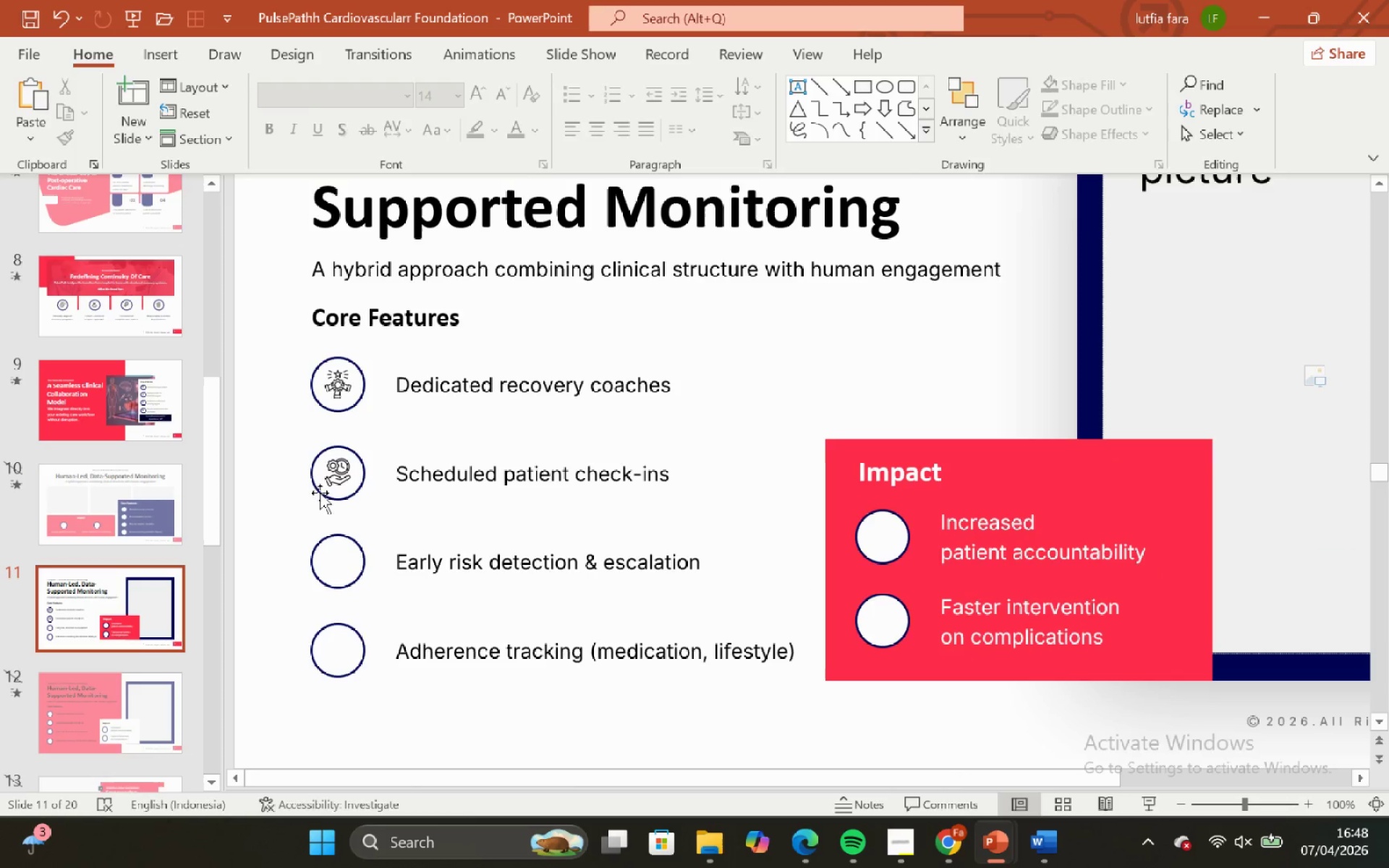 
left_click([331, 475])
 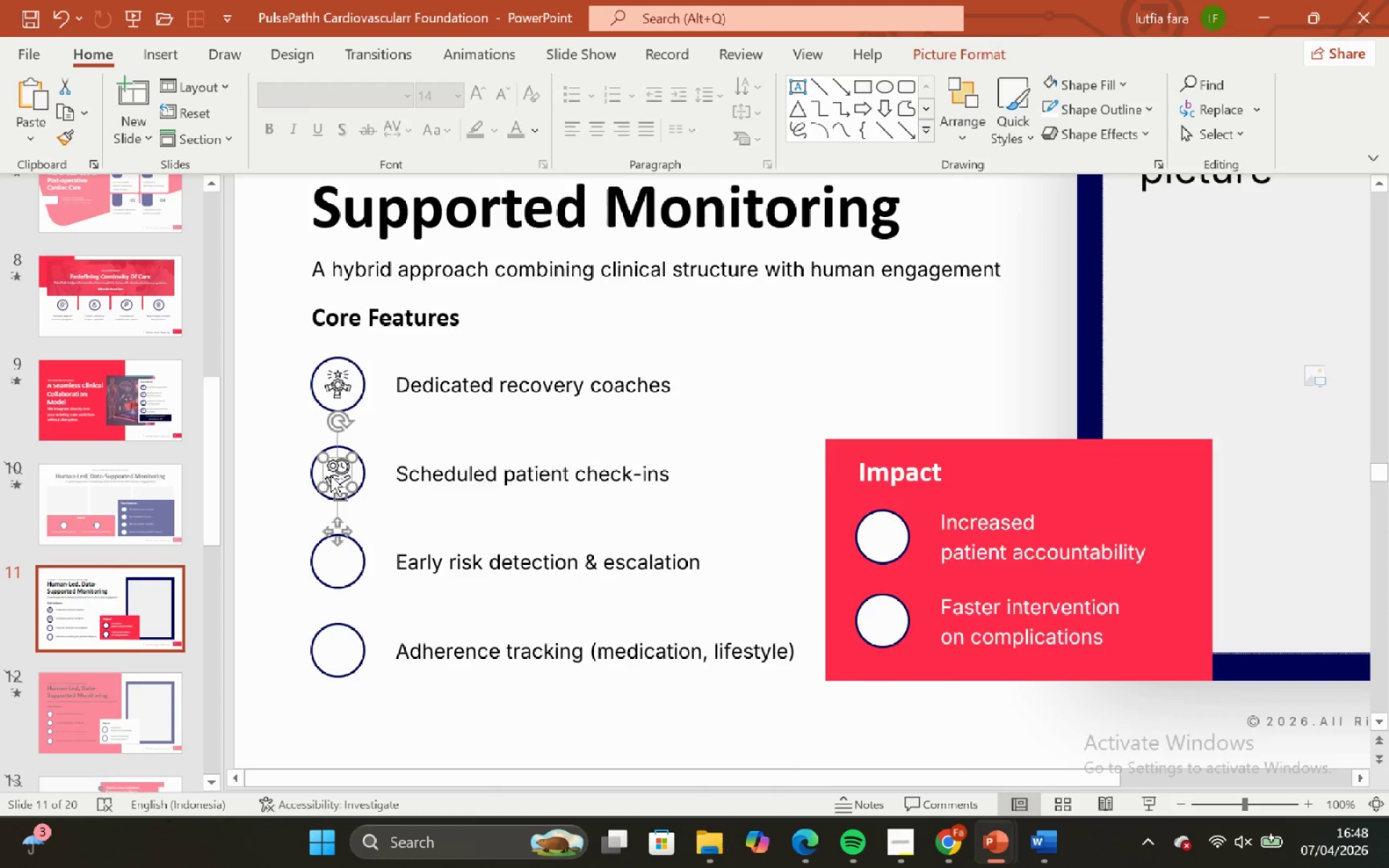 
hold_key(key=ControlLeft, duration=0.95)
hold_key(key=ShiftLeft, duration=0.94)
scroll: coordinate [331, 475], scroll_direction: up, amount: 5.0
 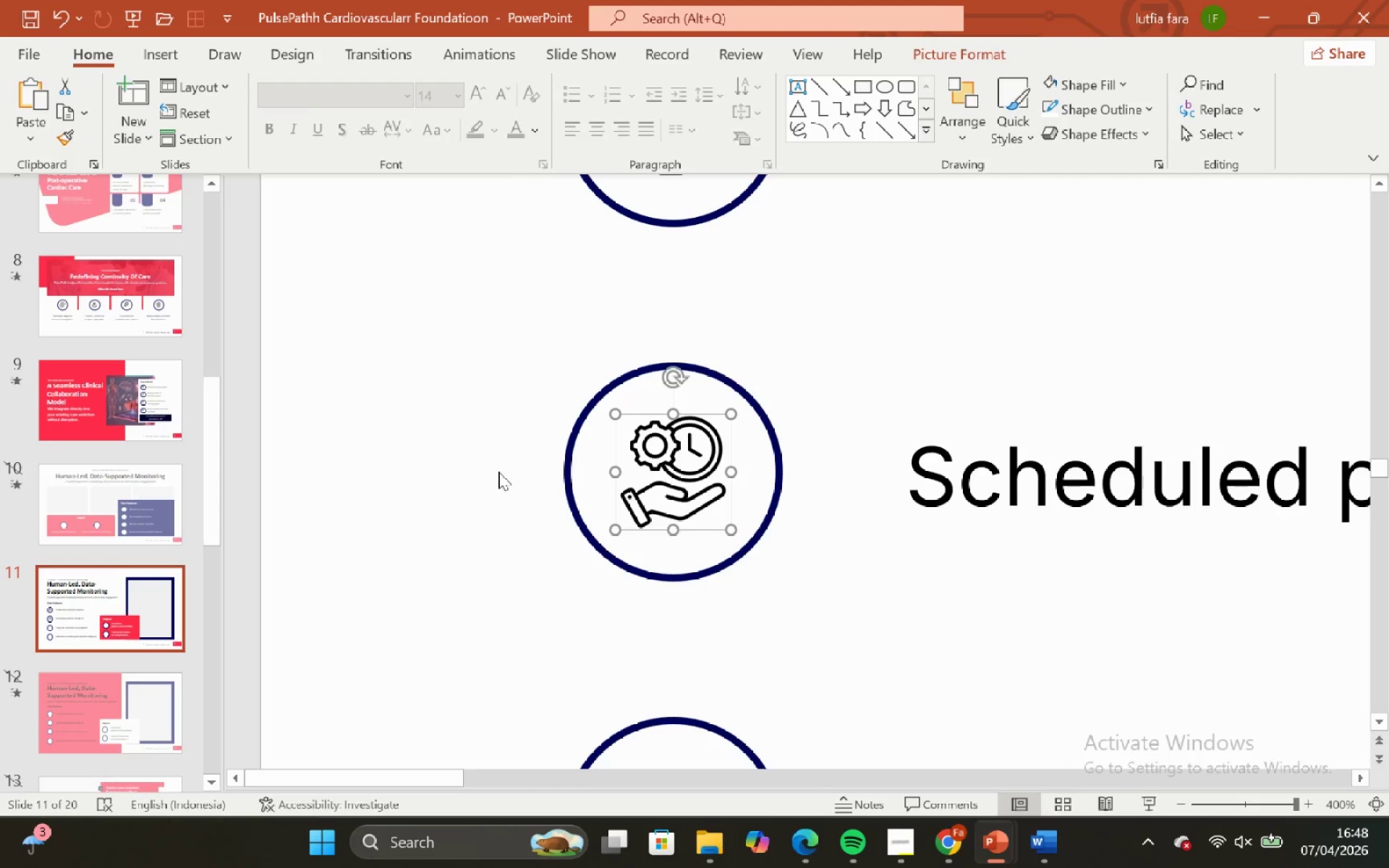 
left_click([496, 472])
 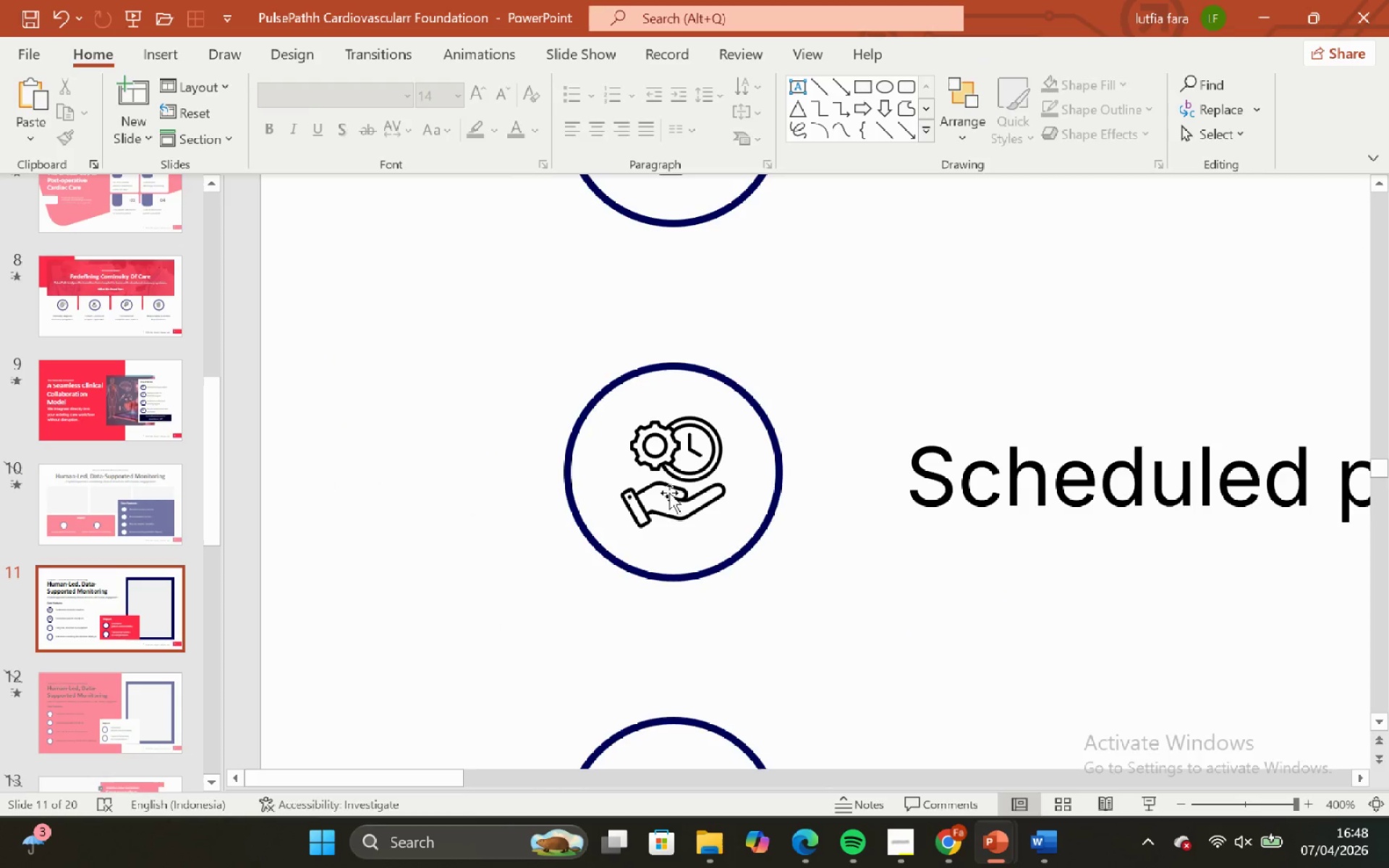 
left_click([670, 490])
 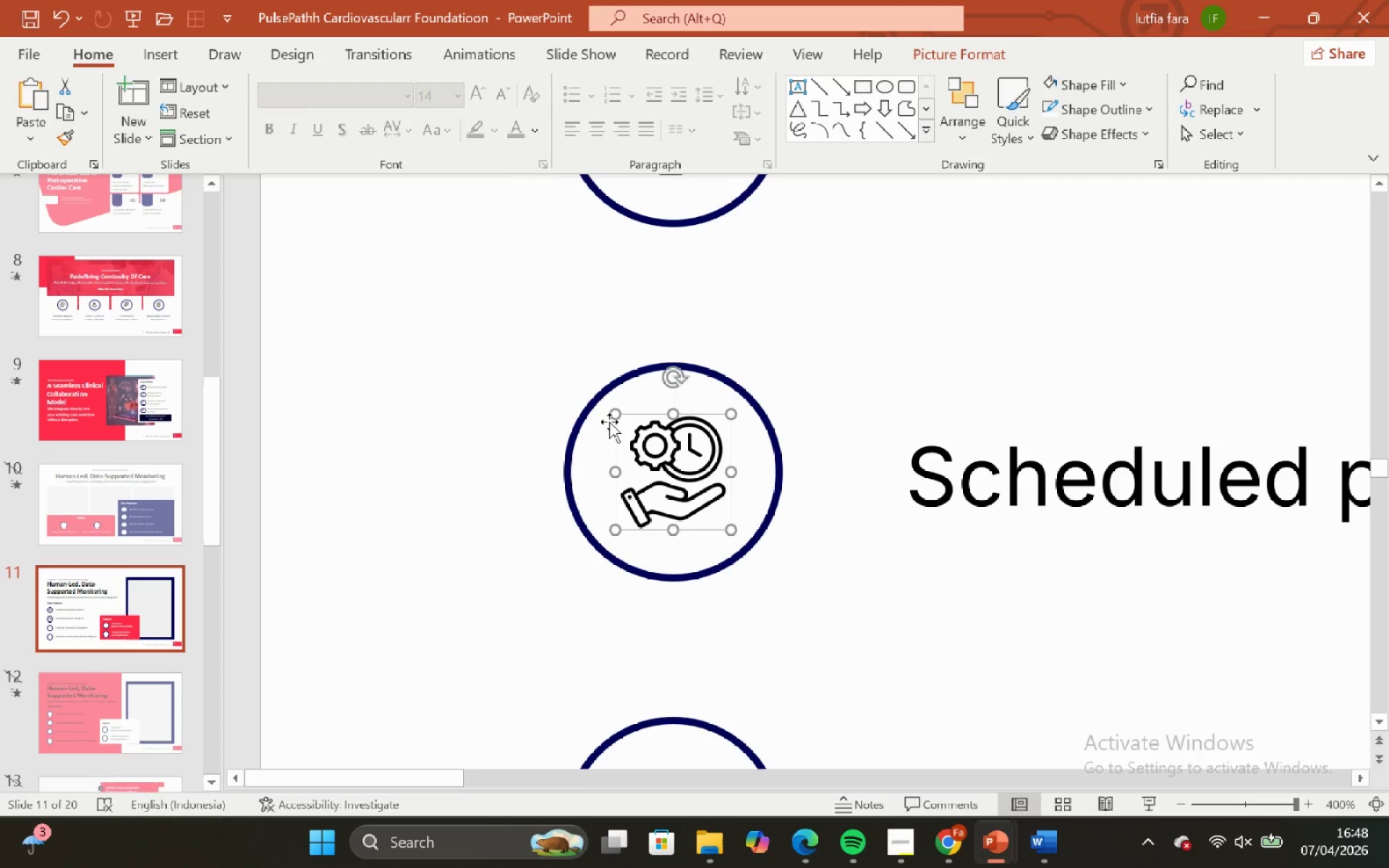 
hold_key(key=ShiftLeft, duration=1.14)
left_click_drag(start_coordinate=[615, 414], to_coordinate=[623, 424])
 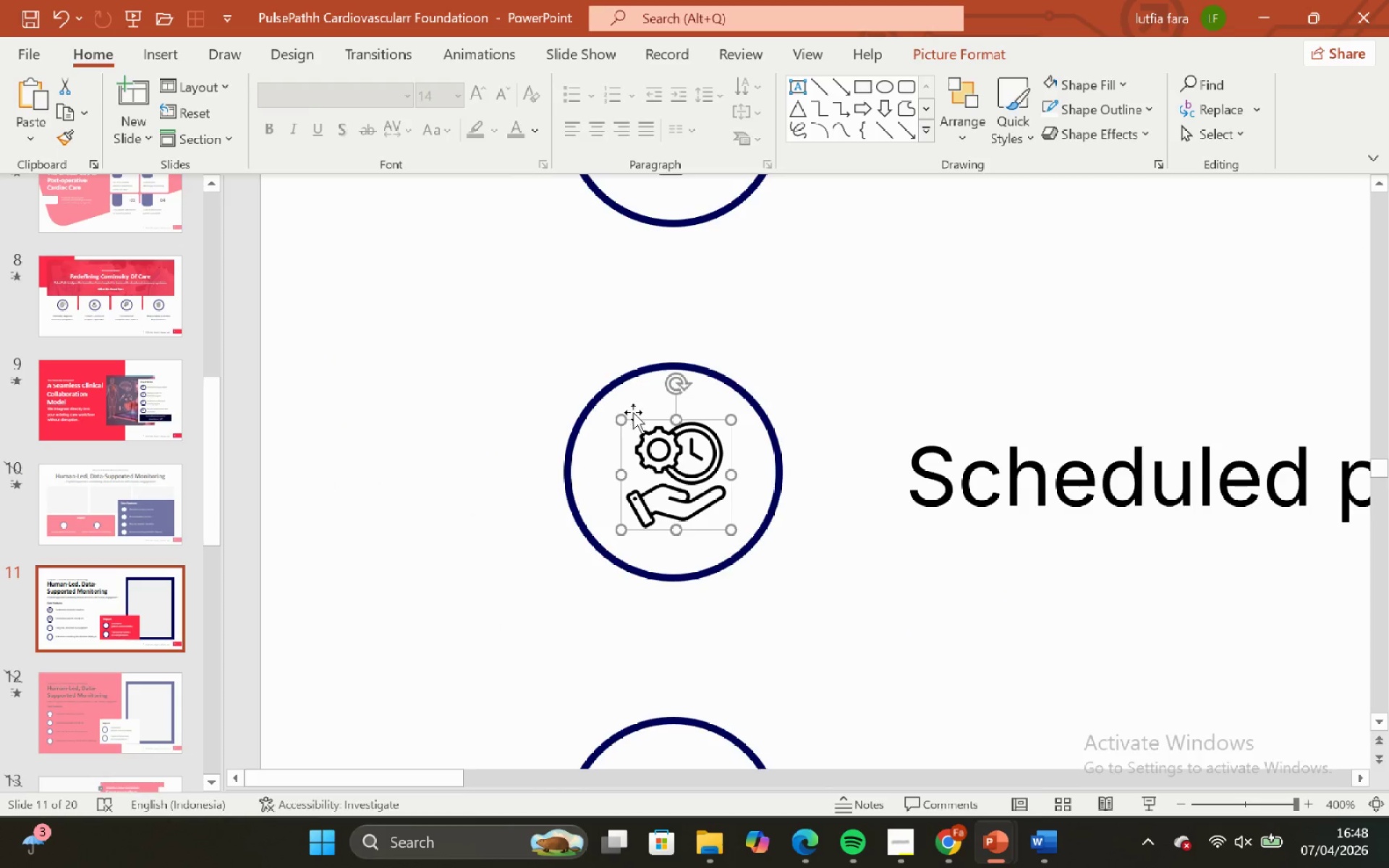 
hold_key(key=ShiftLeft, duration=0.56)
left_click([637, 395])
 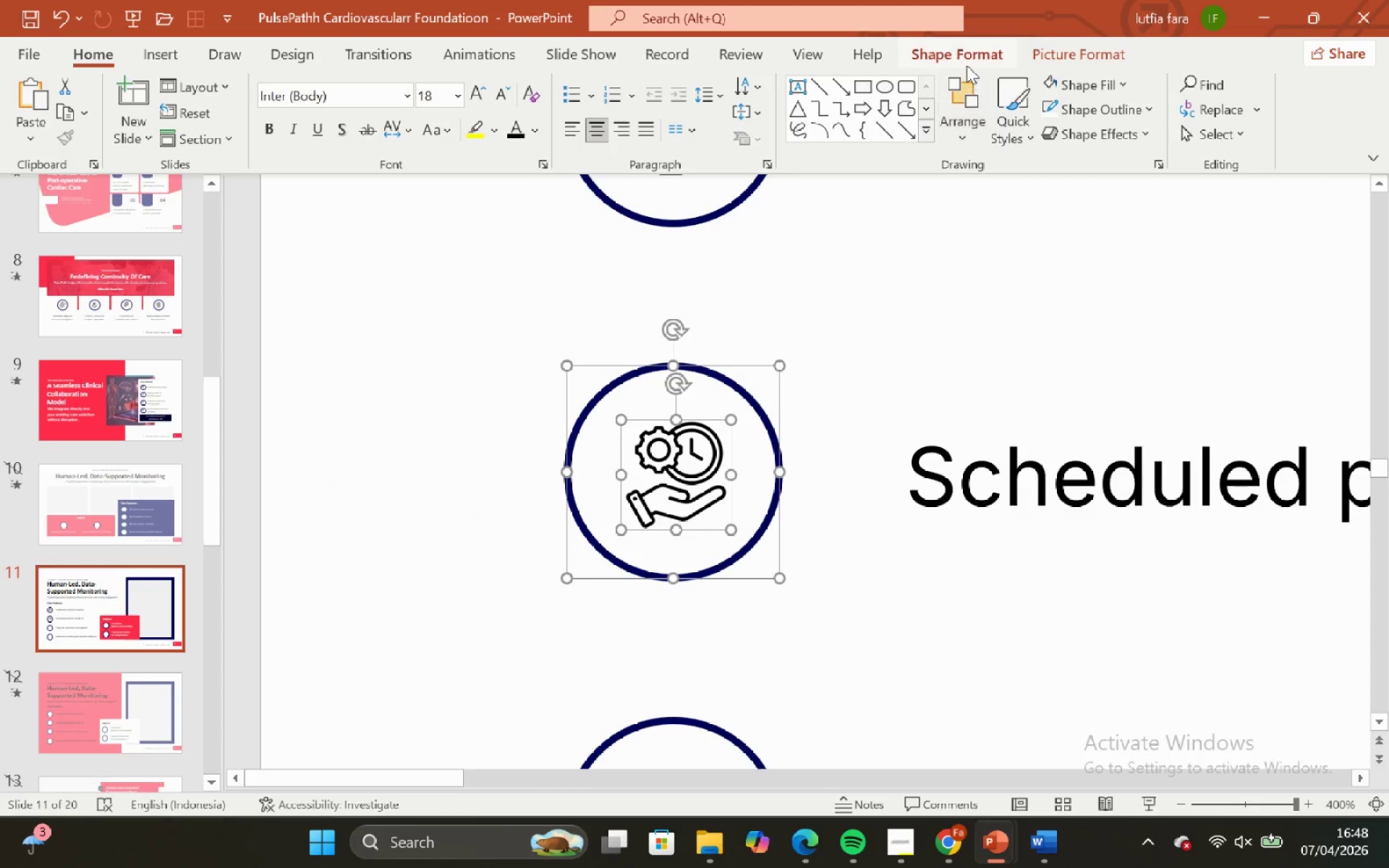 
left_click([967, 57])
 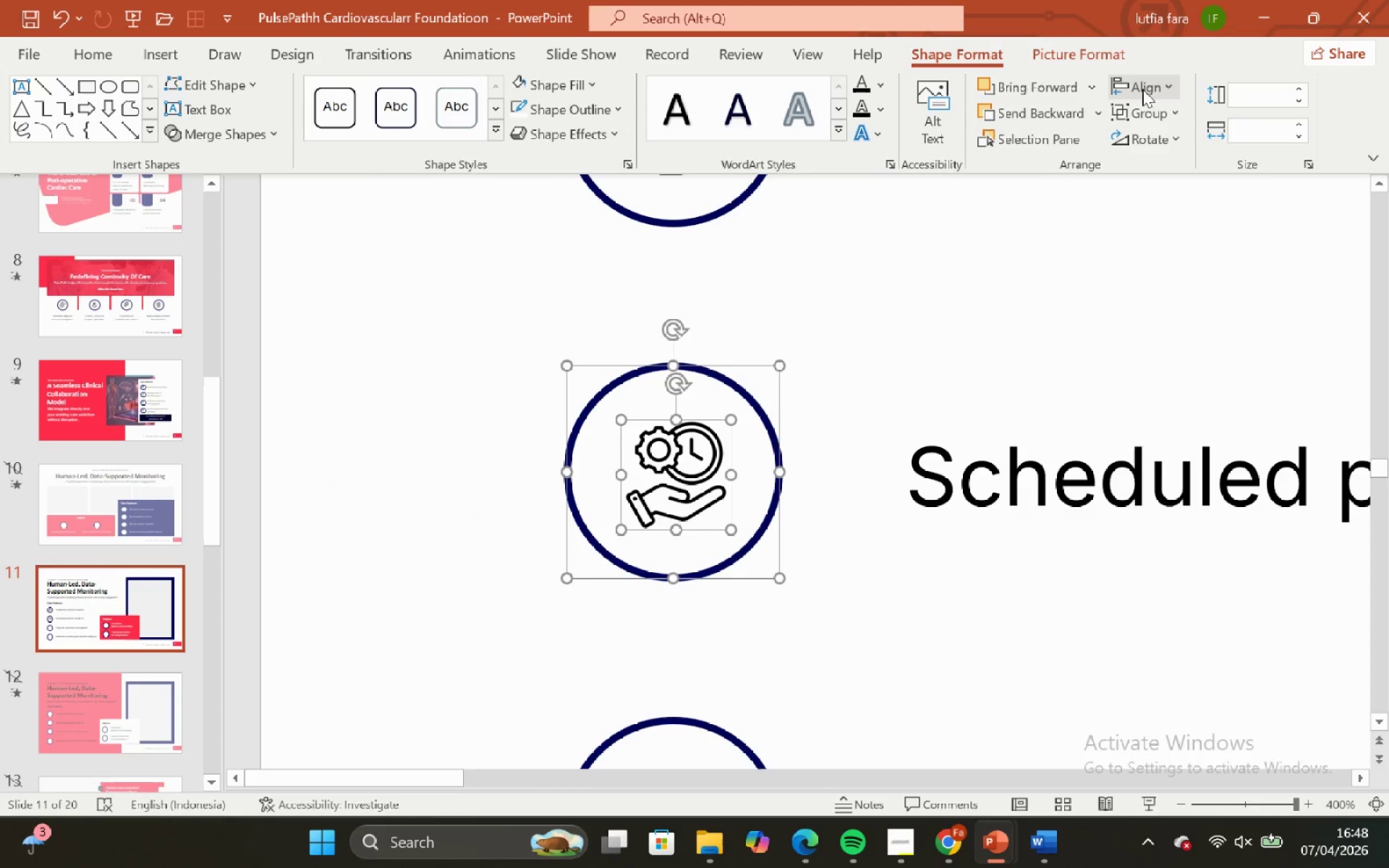 
left_click([1142, 86])
 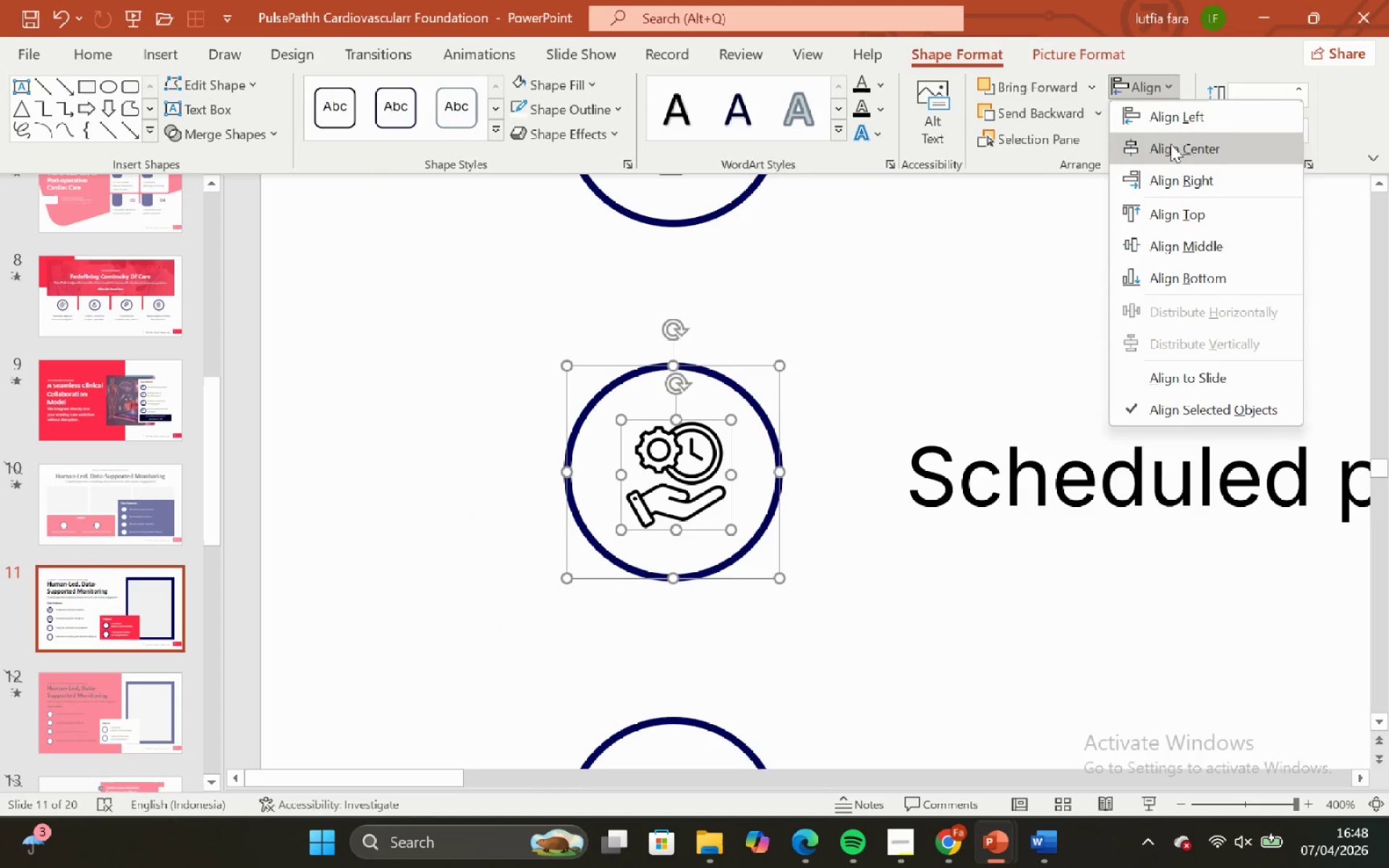 
left_click([1171, 144])
 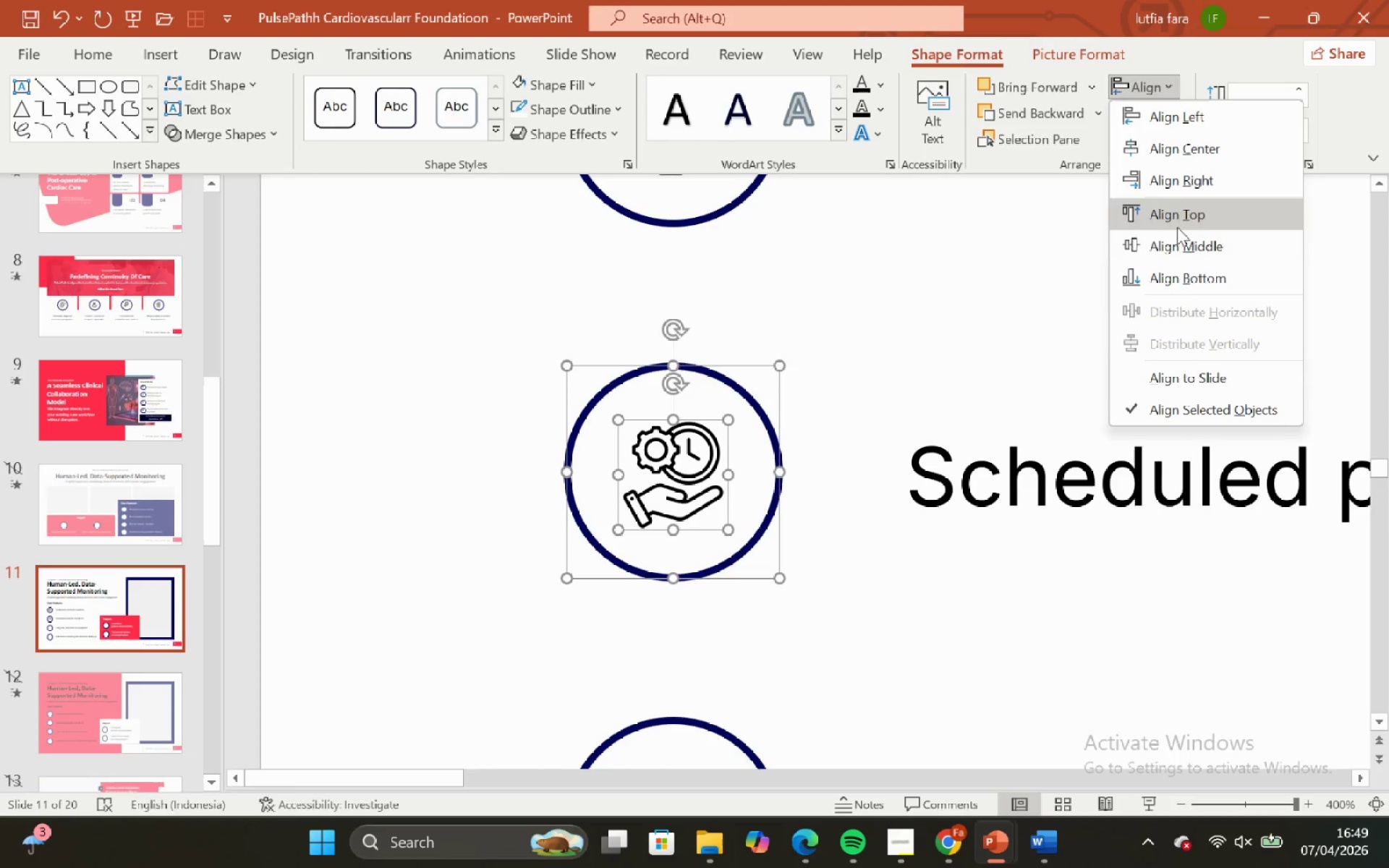 
left_click([1178, 250])
 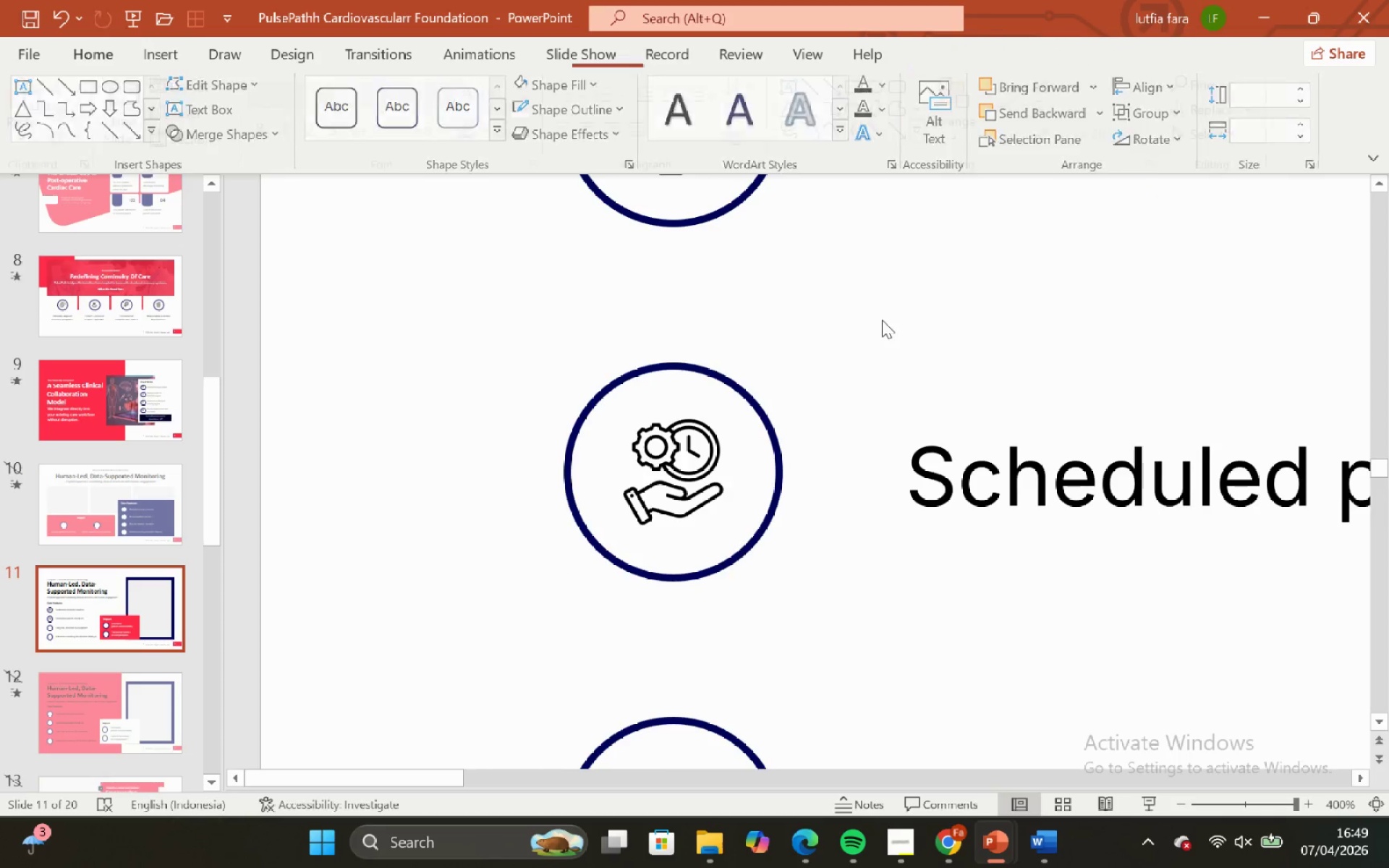 
hold_key(key=ShiftLeft, duration=0.86)
hold_key(key=ControlLeft, duration=0.8)
scroll: coordinate [849, 380], scroll_direction: down, amount: 3.0
 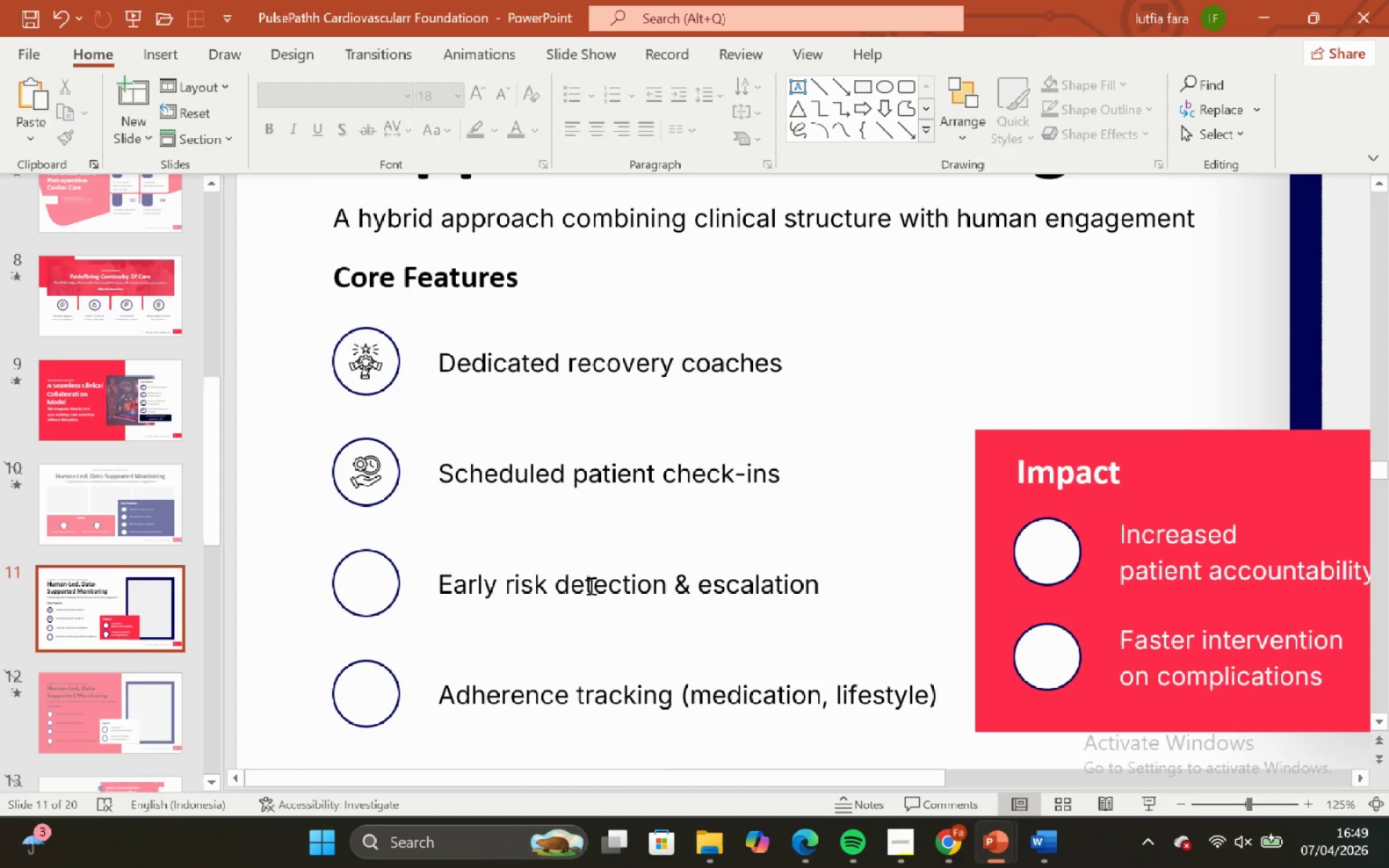 
hold_key(key=ShiftLeft, duration=0.8)
scroll: coordinate [577, 586], scroll_direction: down, amount: 1.0
 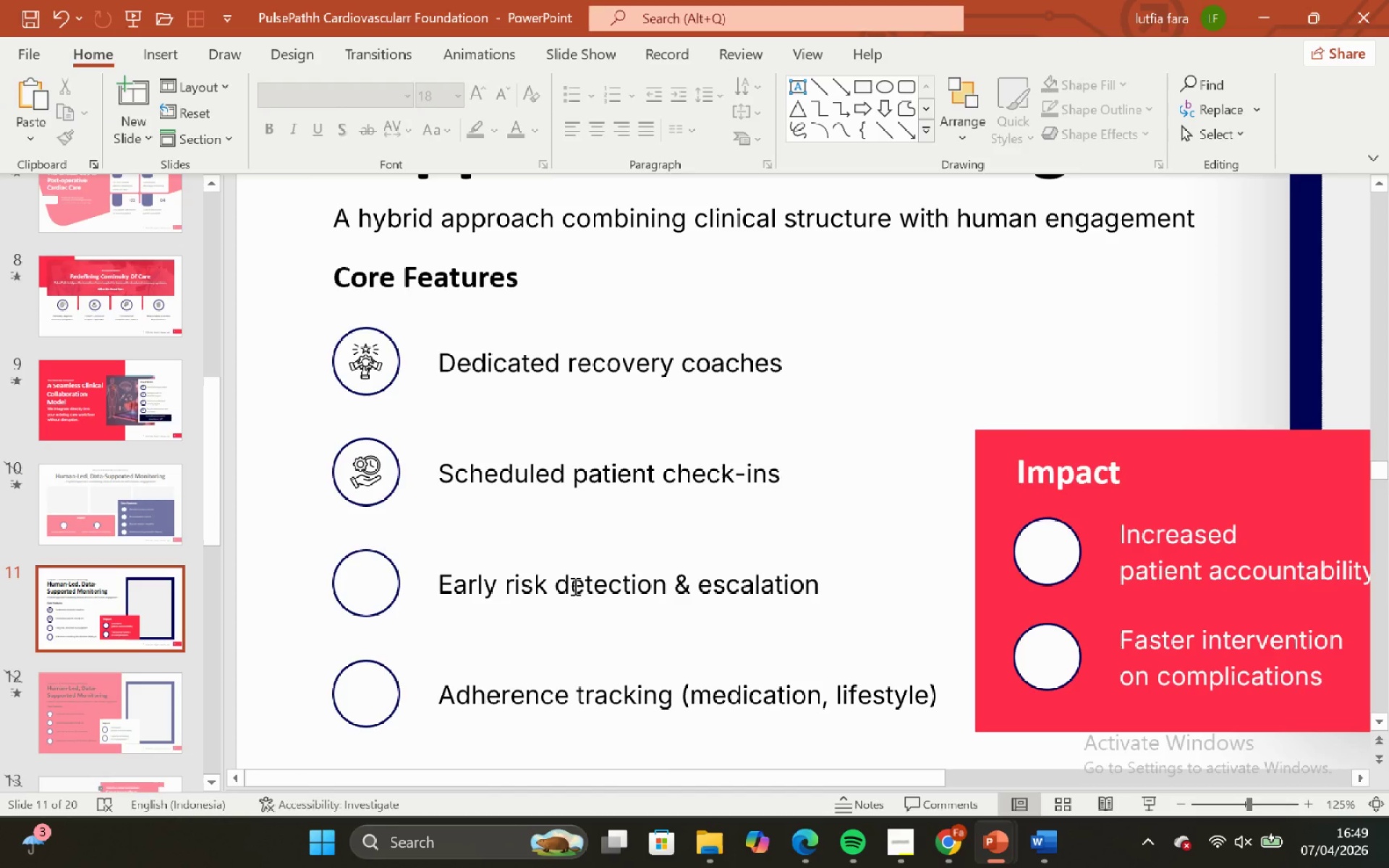 
hold_key(key=ControlLeft, duration=1.12)
hold_key(key=ShiftLeft, duration=0.98)
scroll: coordinate [574, 586], scroll_direction: down, amount: 1.0
 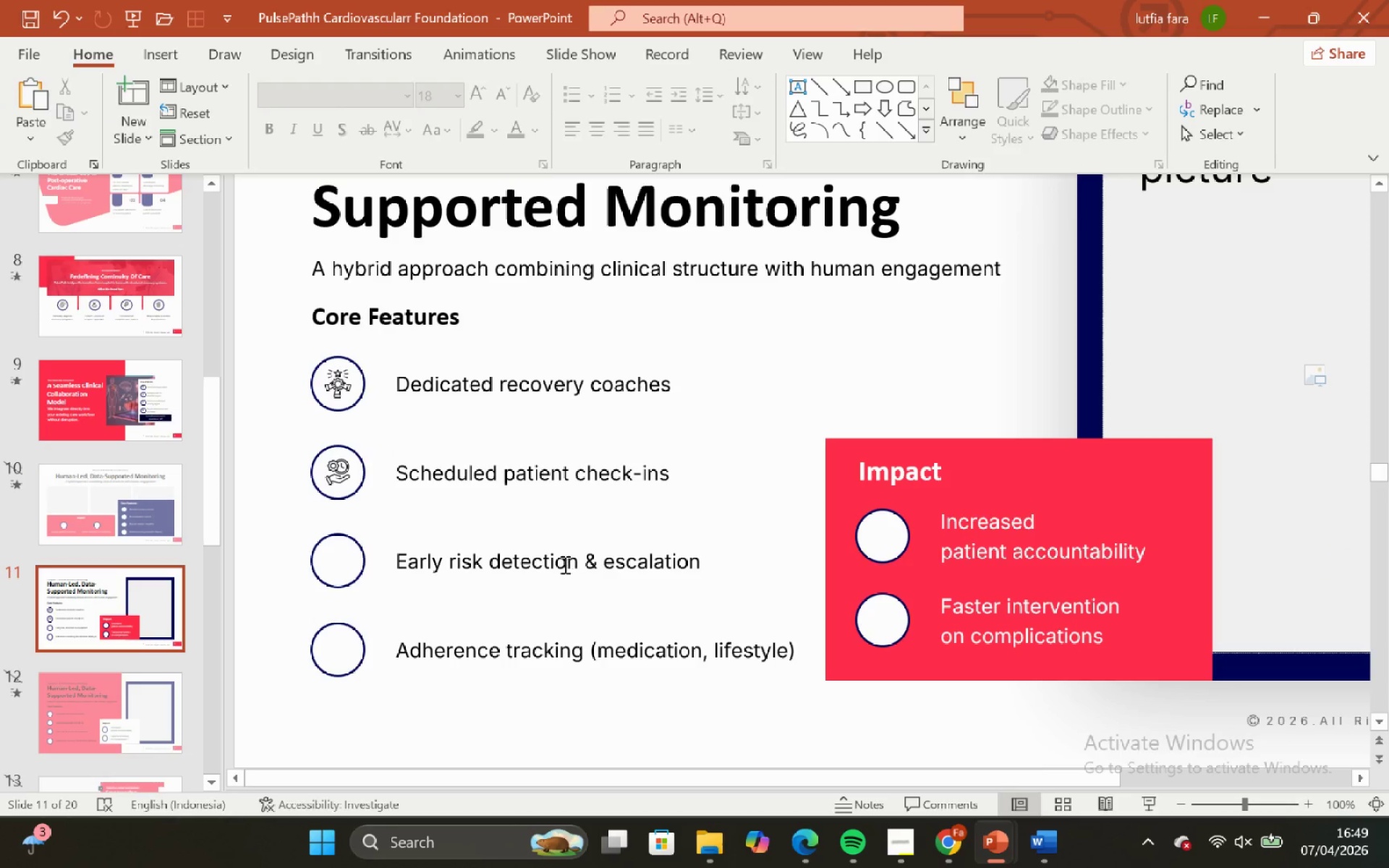 
left_click([560, 562])
 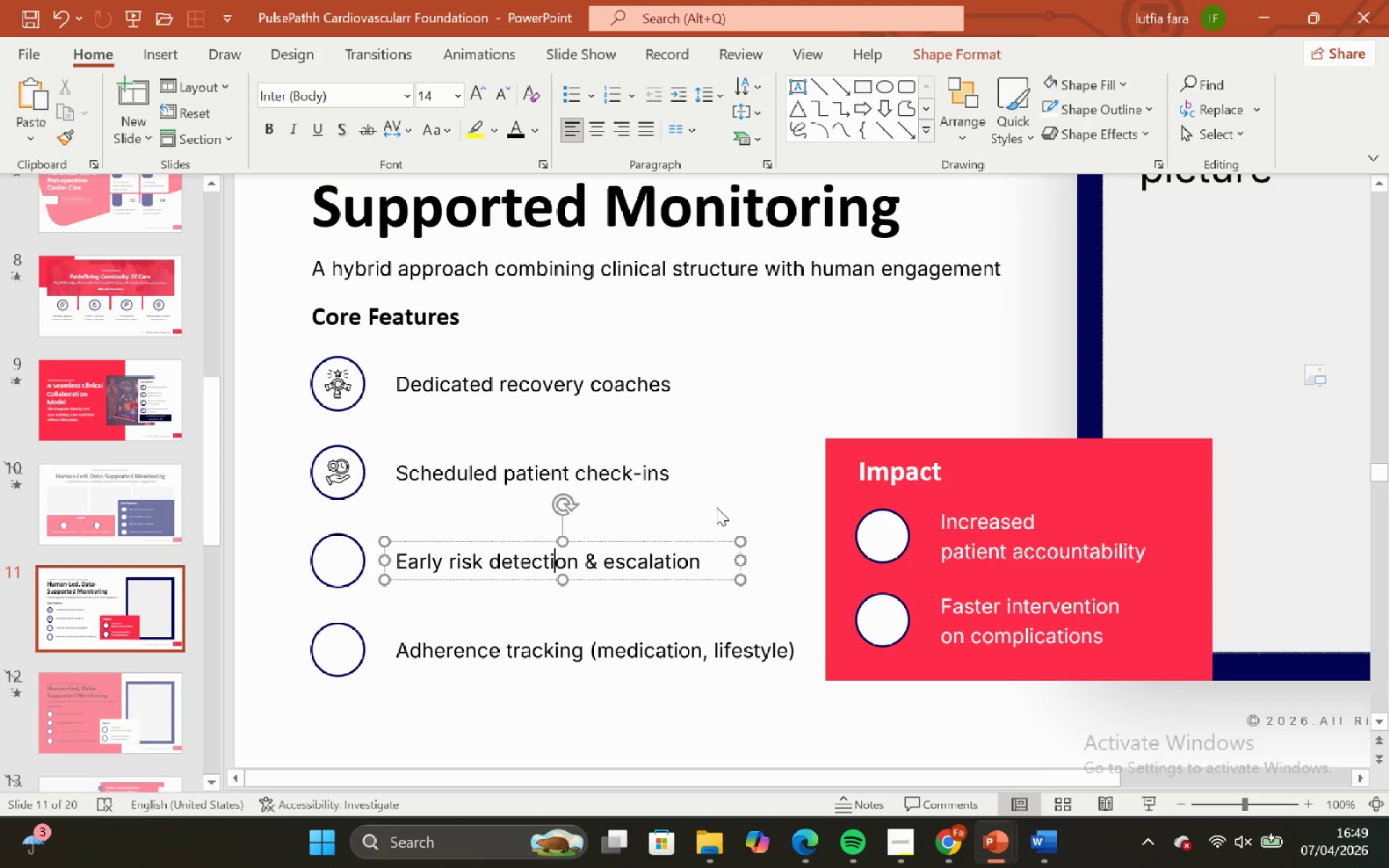 
left_click([716, 507])
 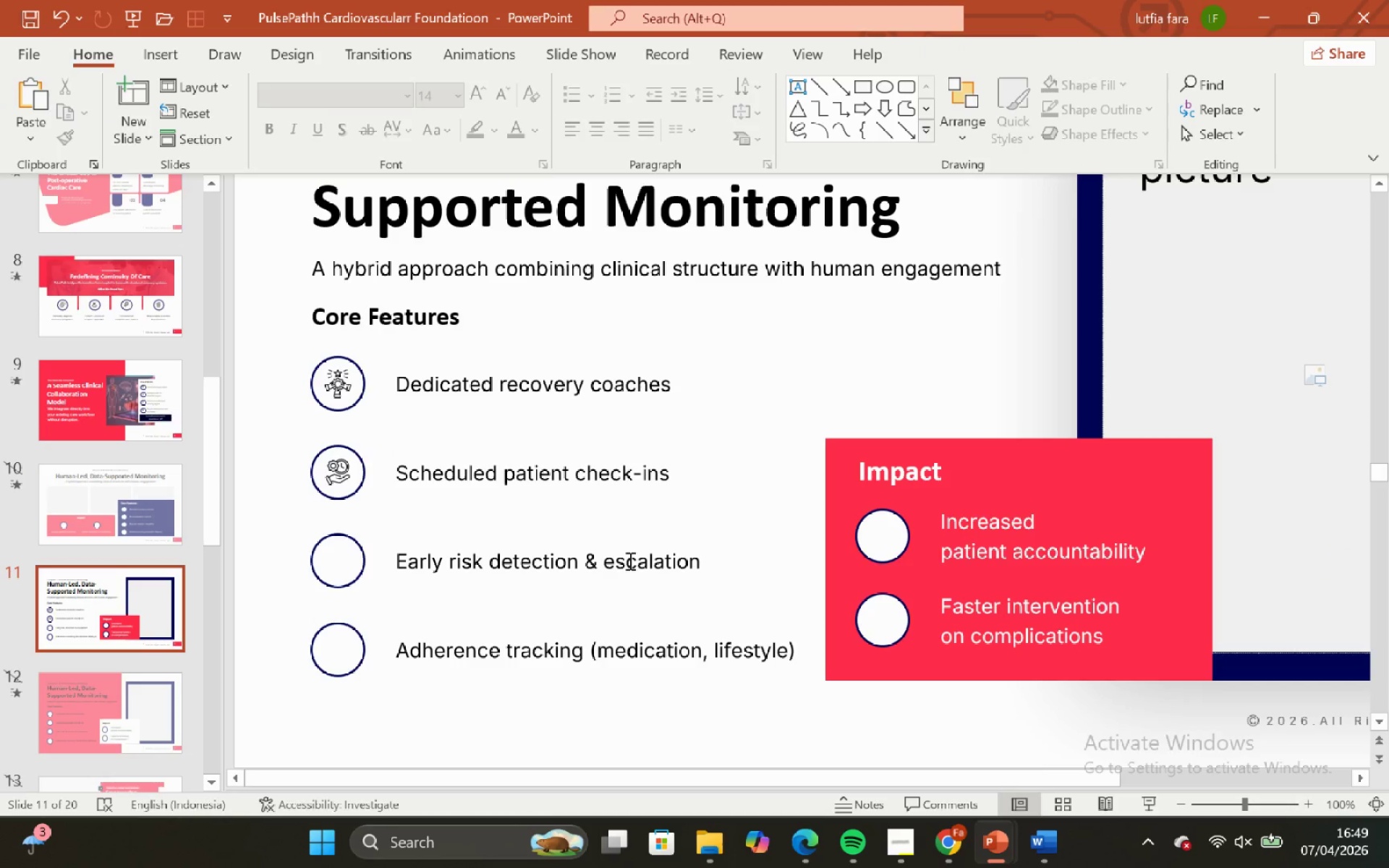 
left_click([629, 561])
 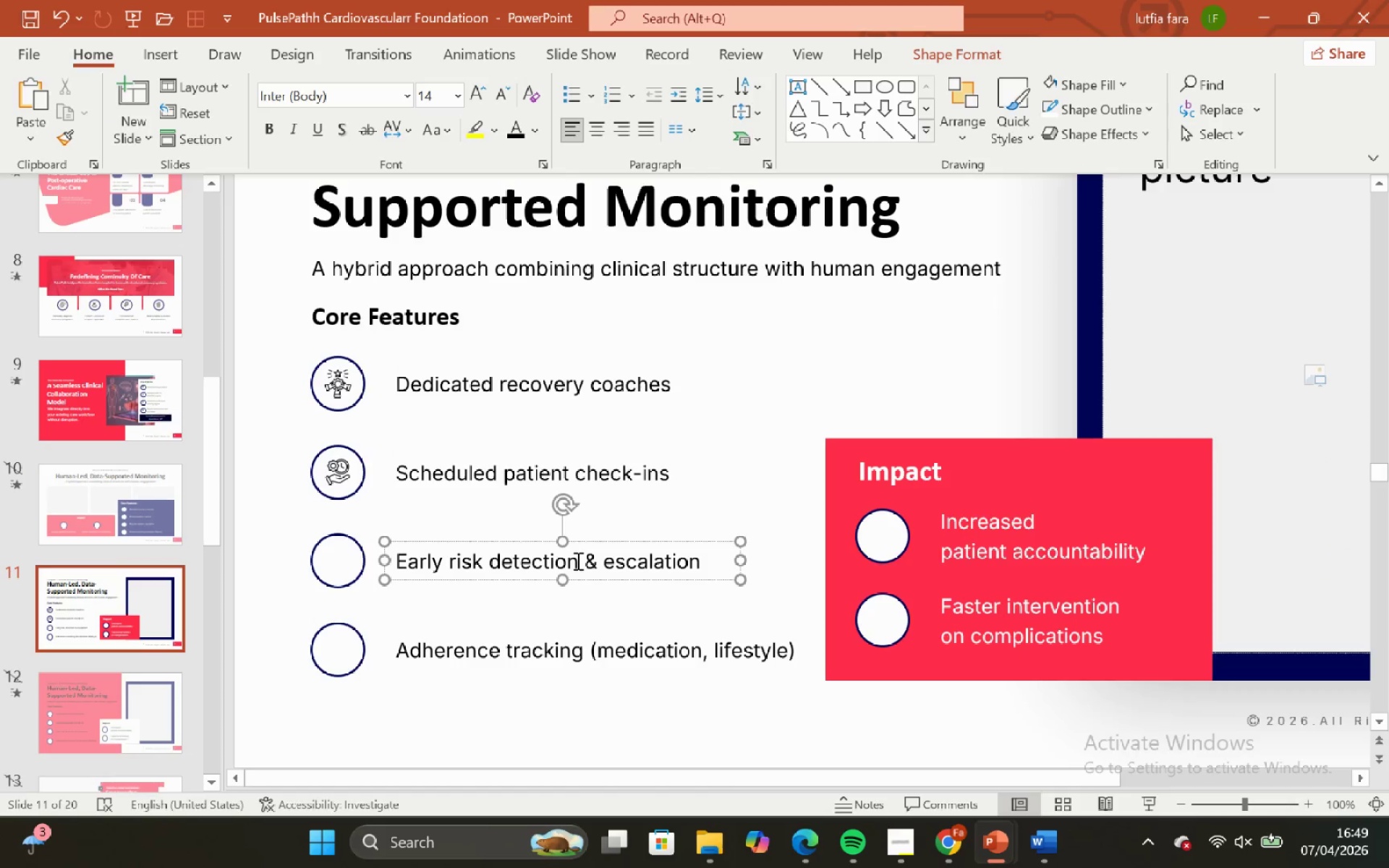 
left_click_drag(start_coordinate=[577, 561], to_coordinate=[490, 566])
 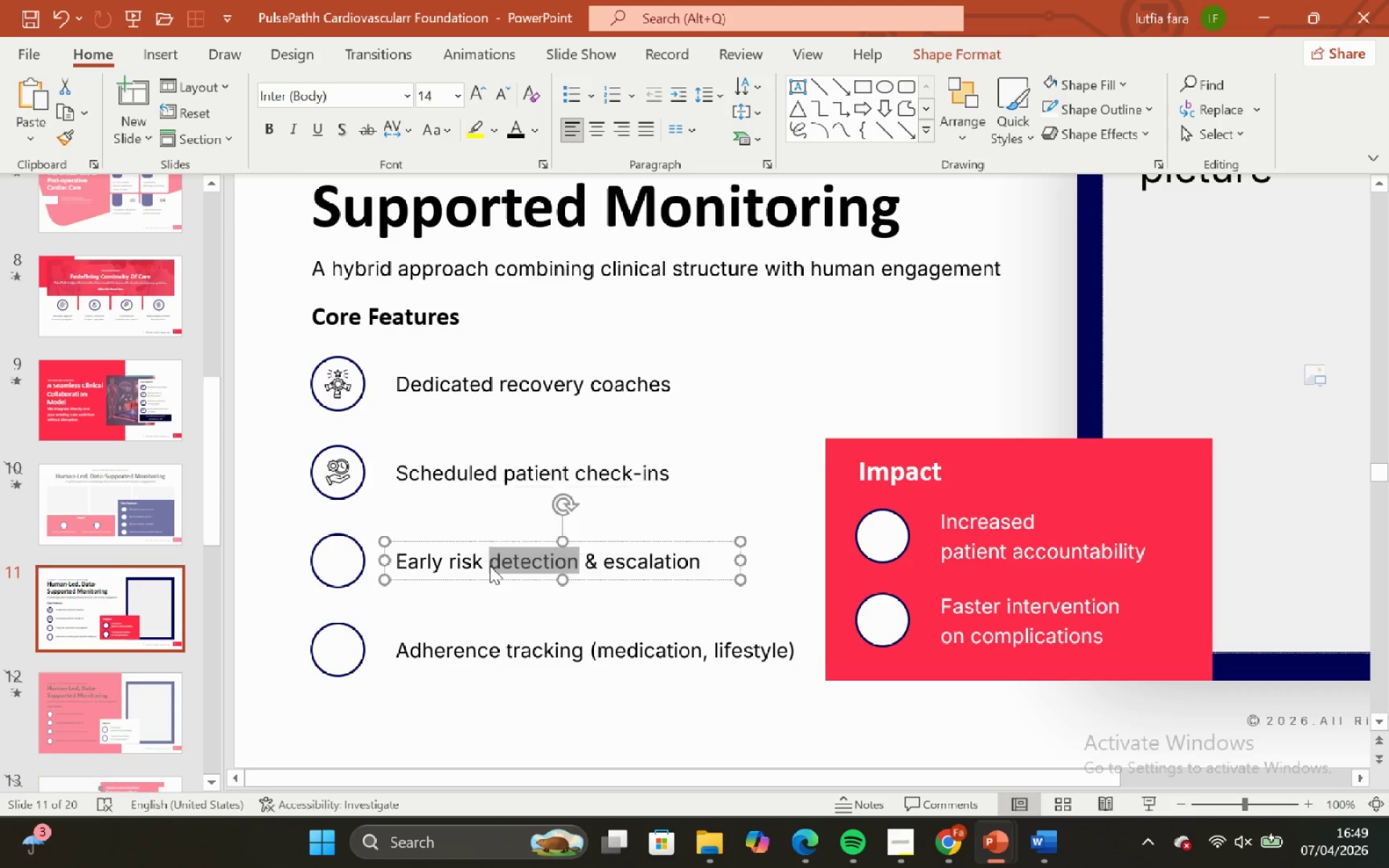 
hold_key(key=ControlLeft, duration=0.75)
 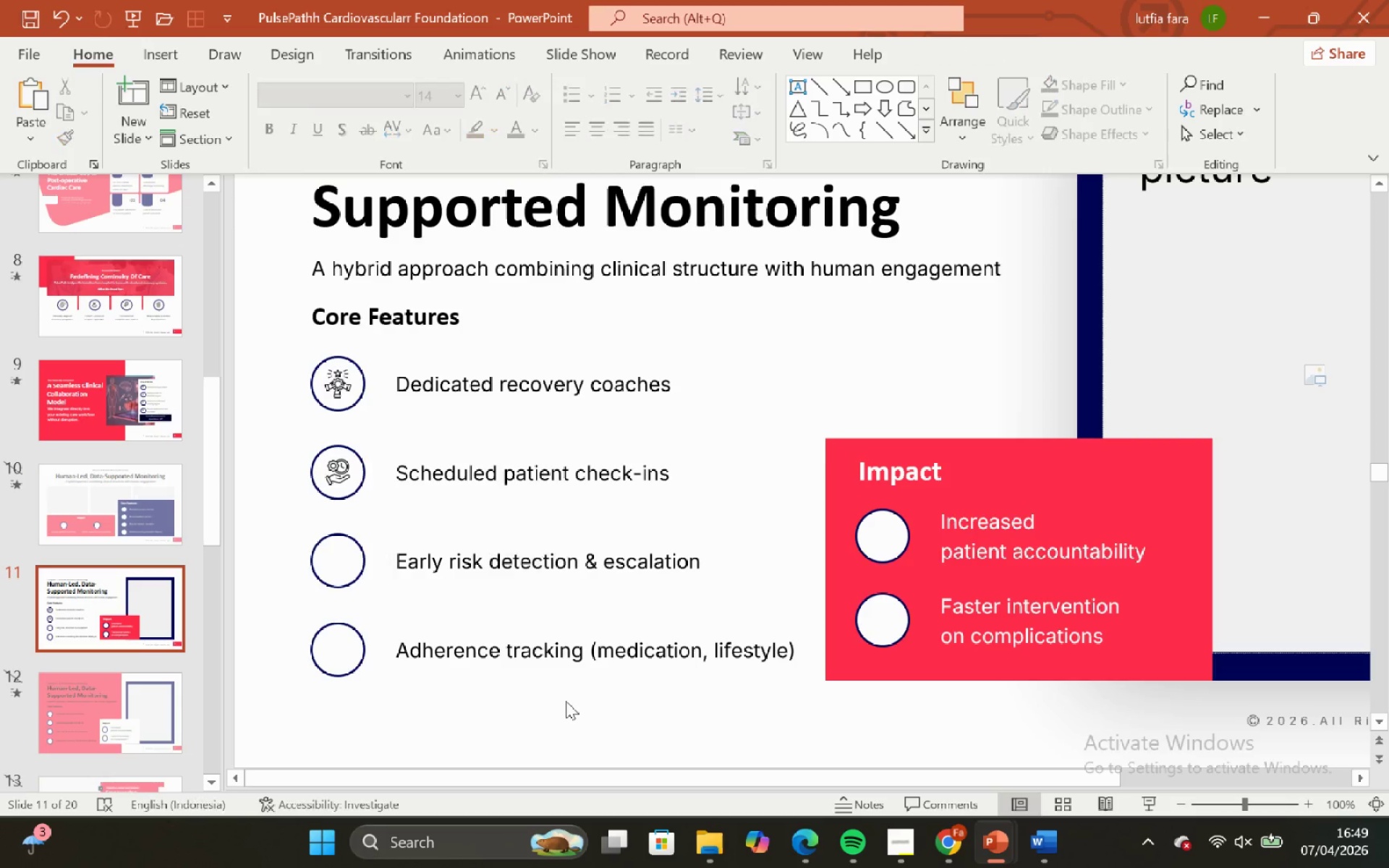 
hold_key(key=C, duration=0.36)
 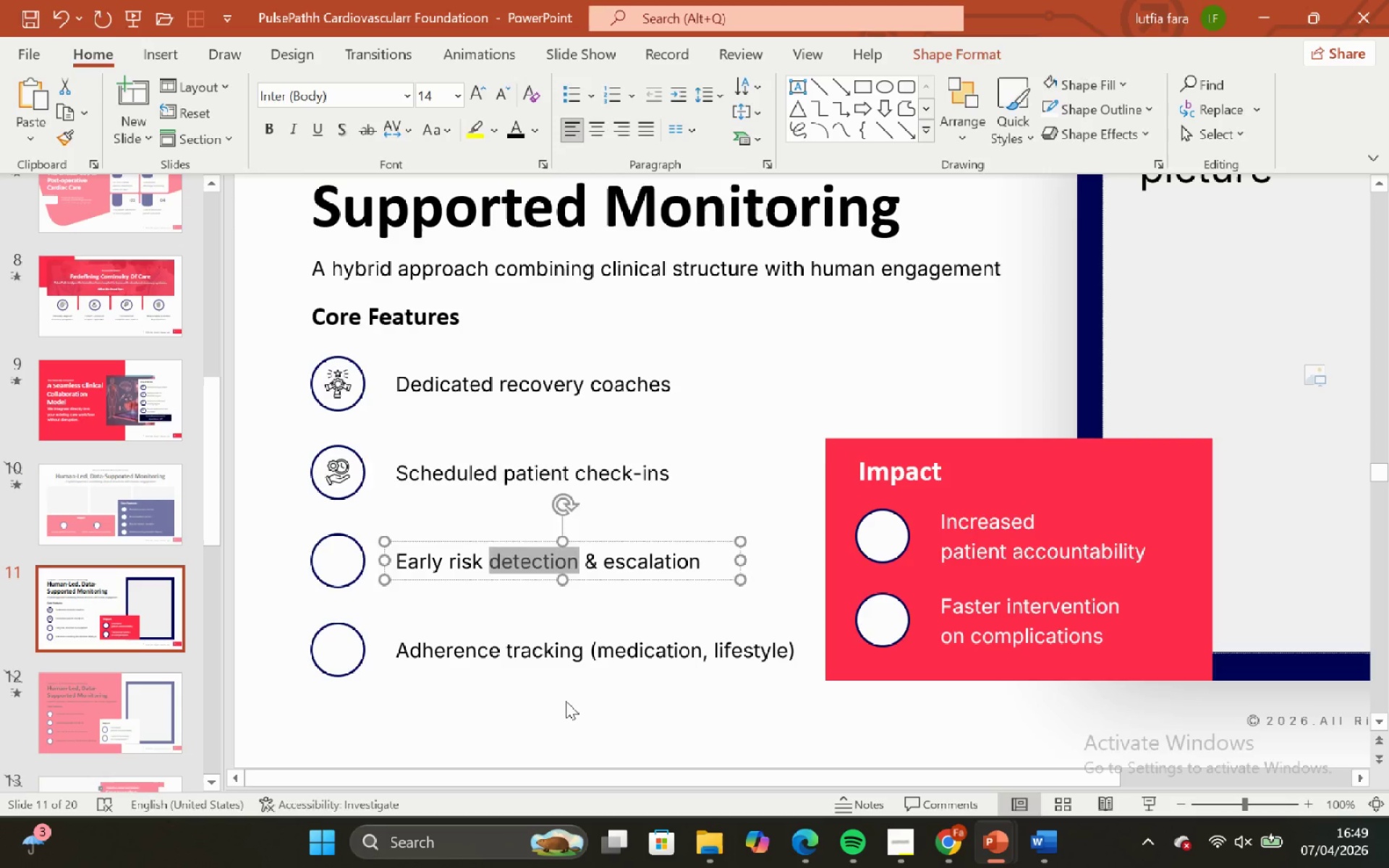 
left_click([566, 701])
 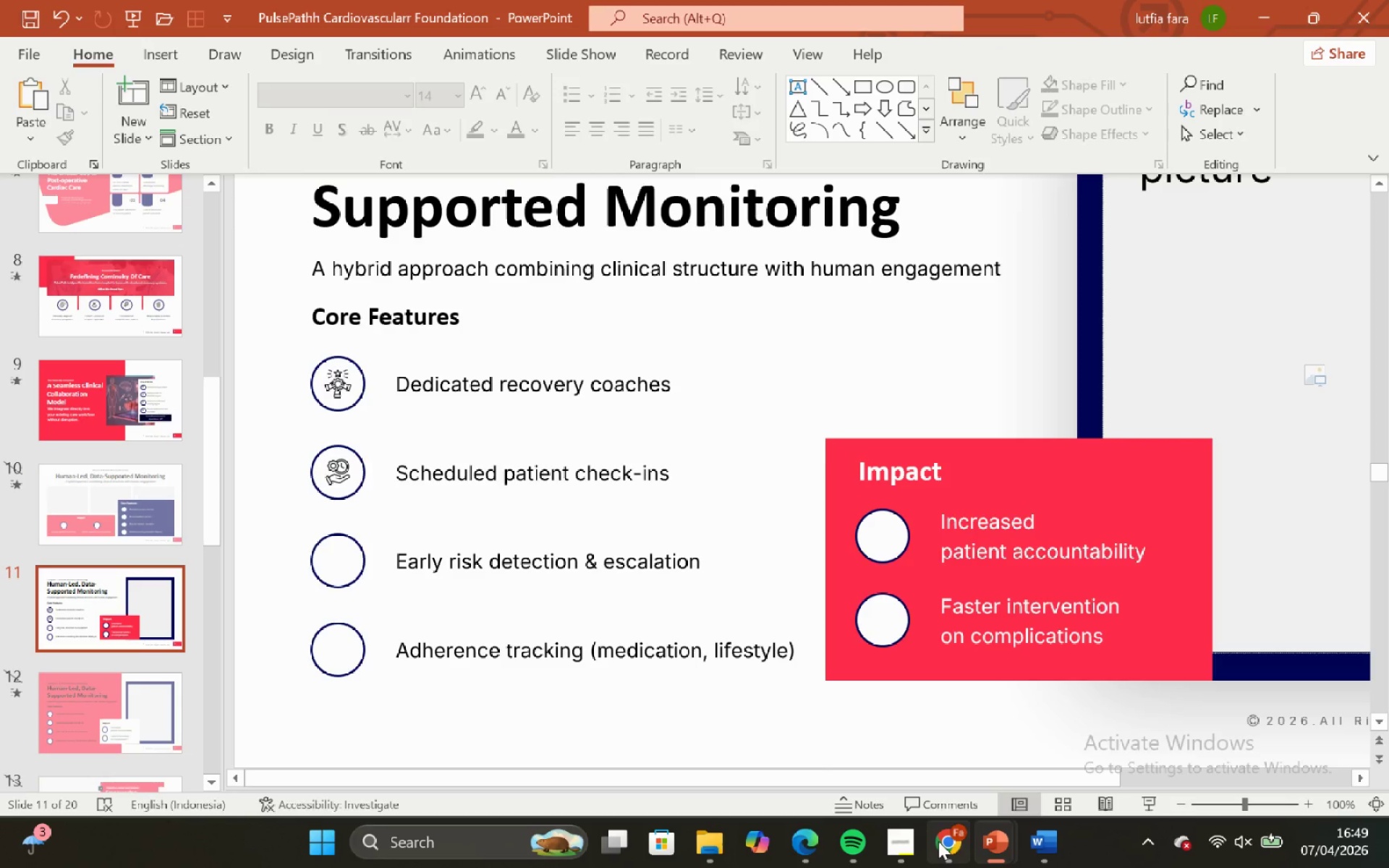 
left_click_drag(start_coordinate=[919, 723], to_coordinate=[915, 721])
 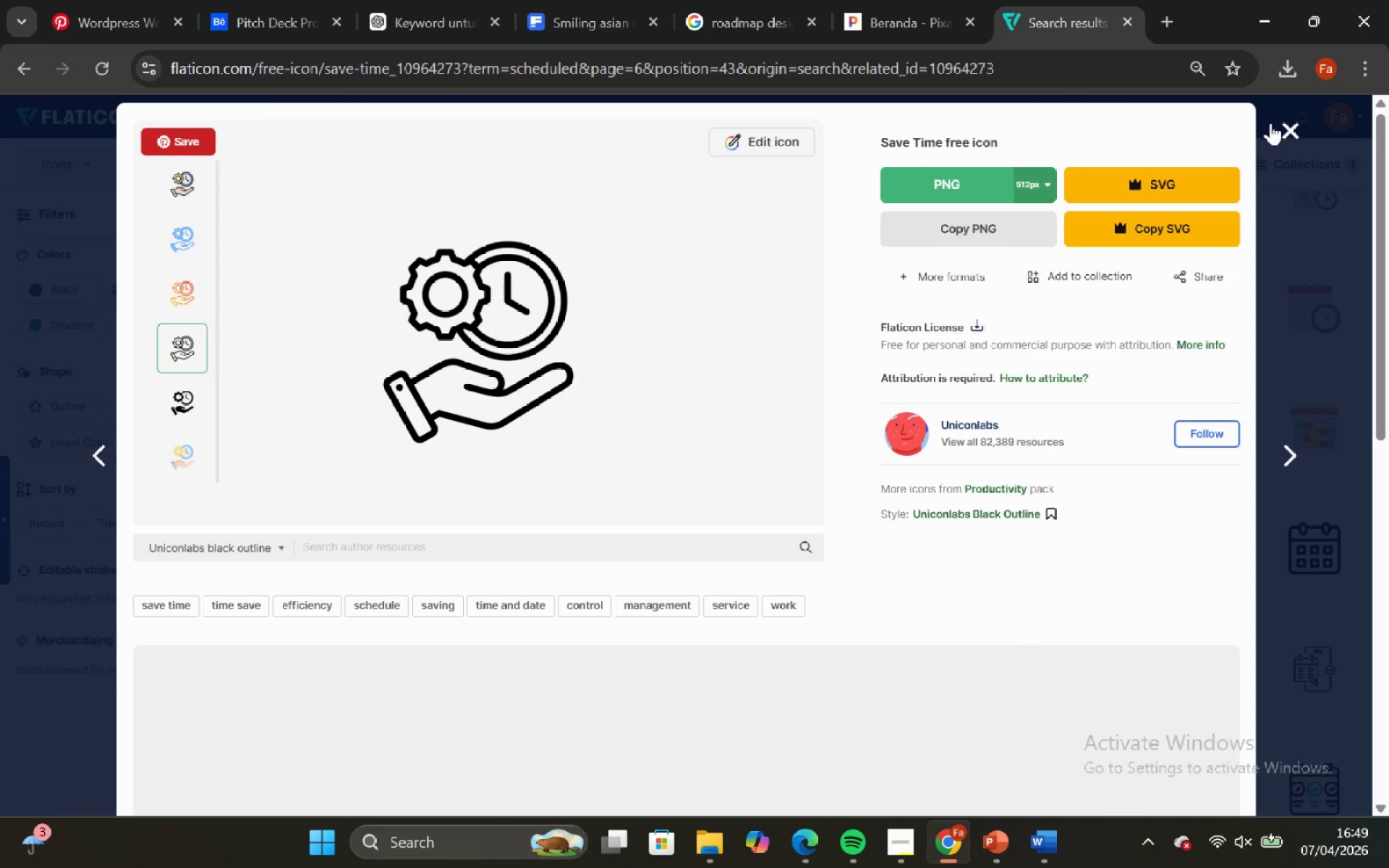 
left_click([1285, 129])
 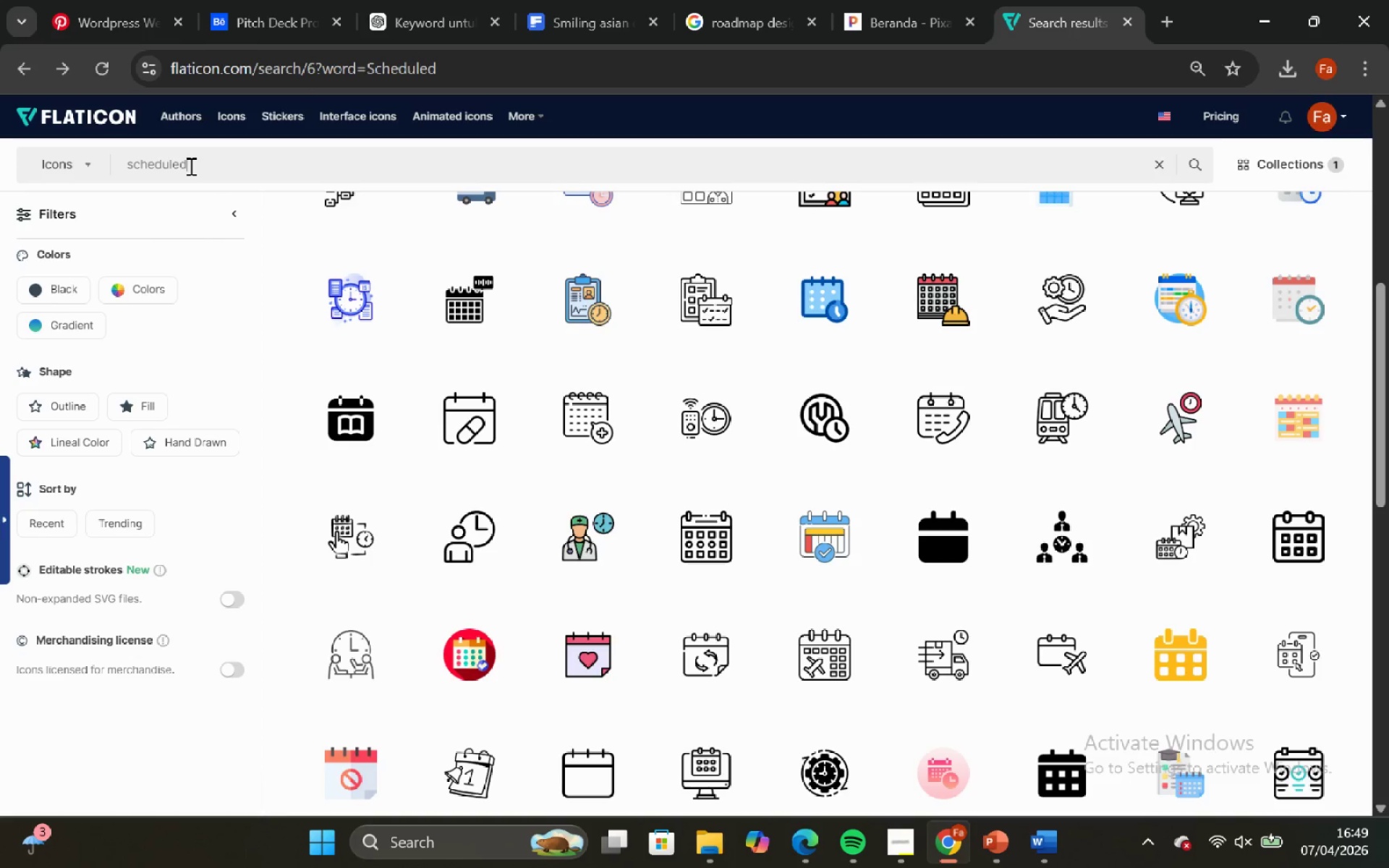 
key(Control+ControlLeft)
 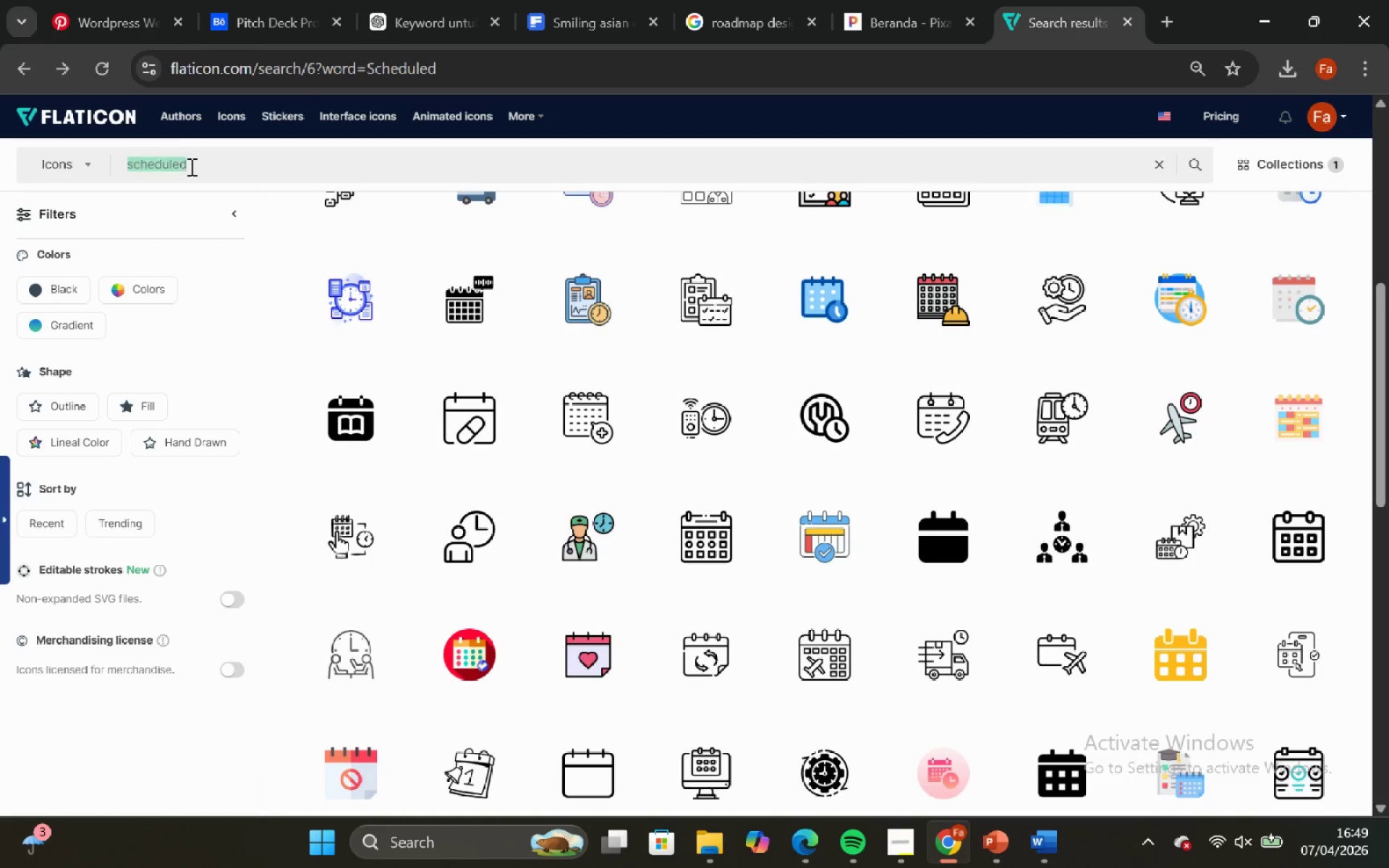 
key(Control+A)
 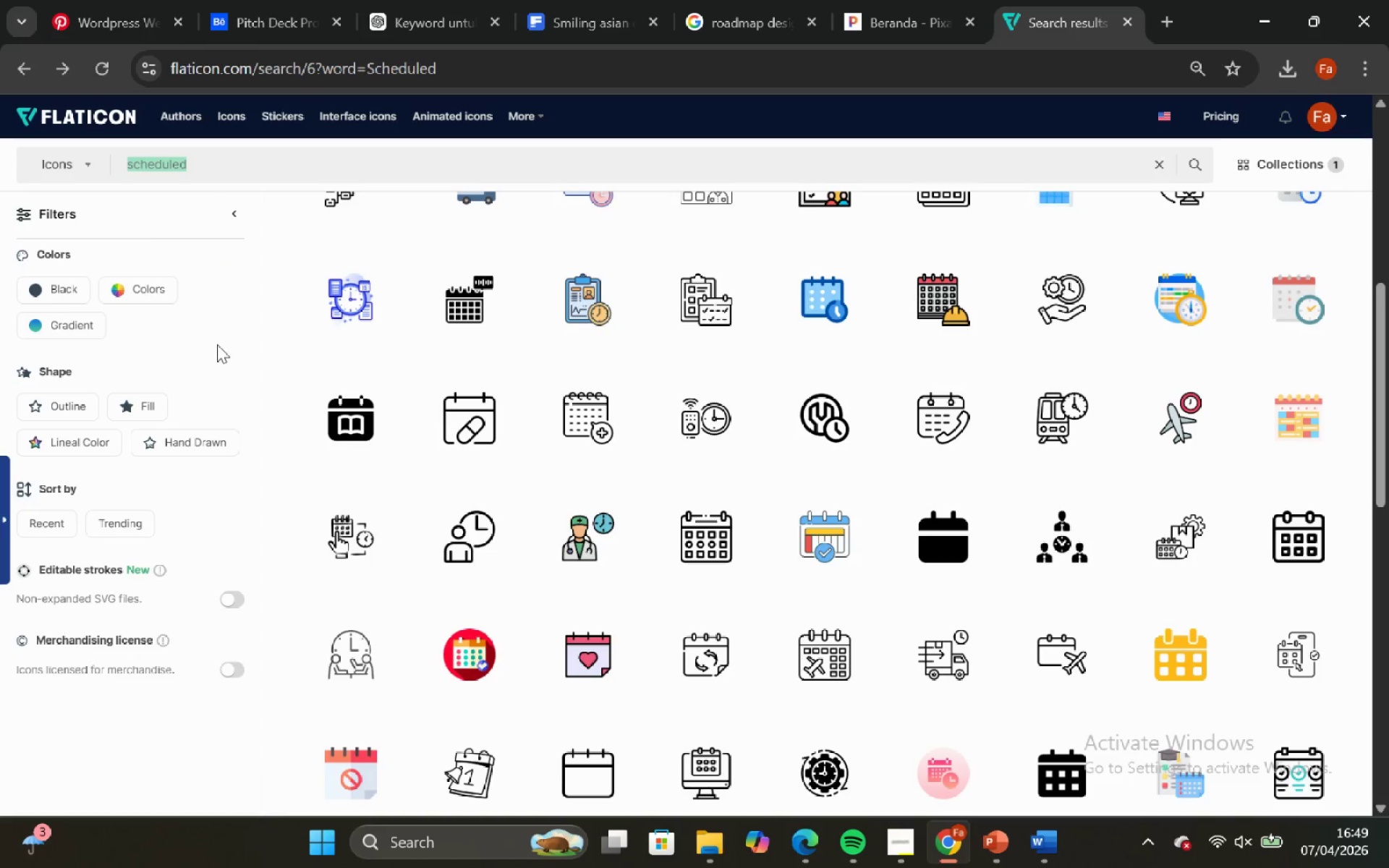 
key(Control+V)
 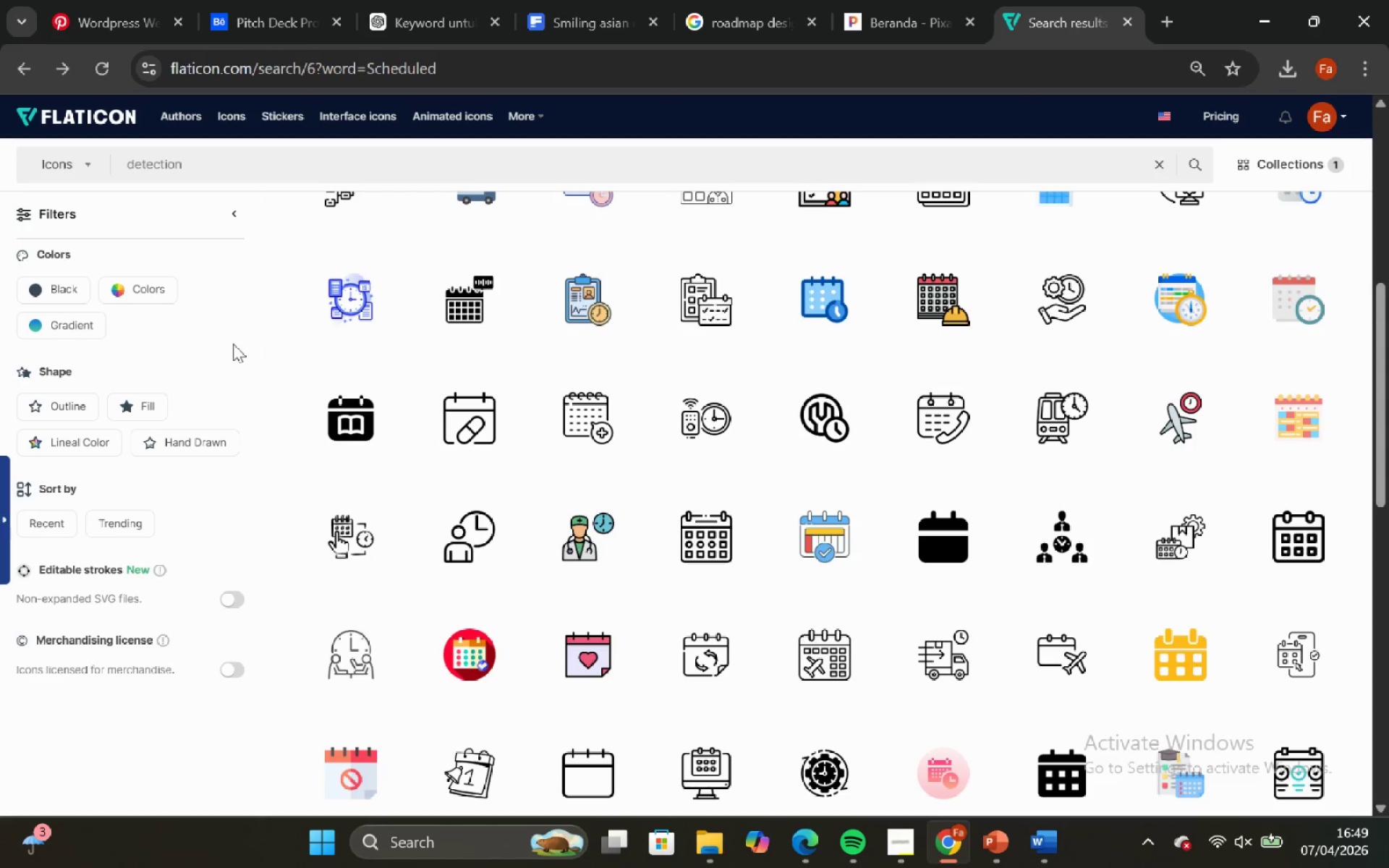 
key(Enter)
 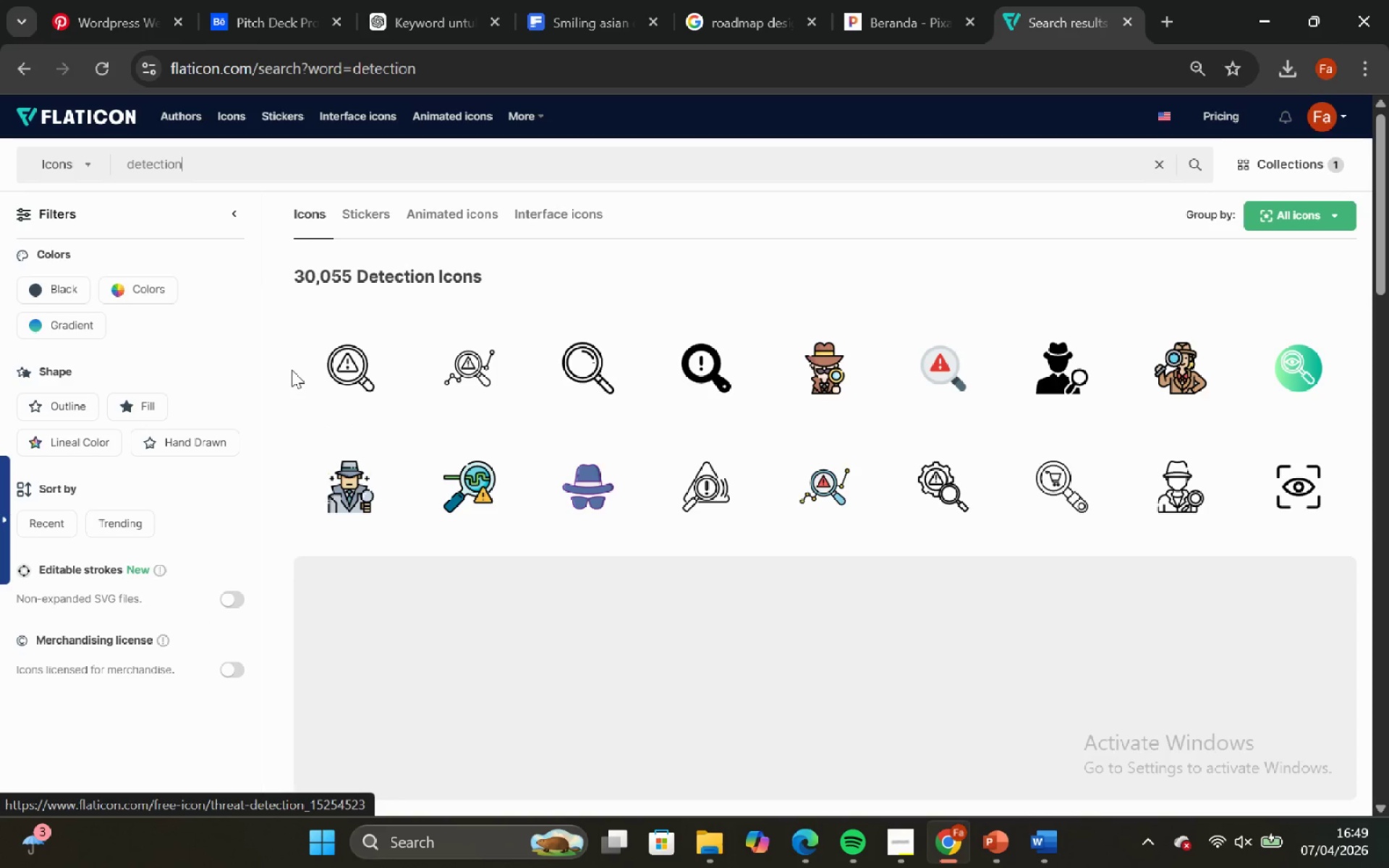 
wait(7.25)
 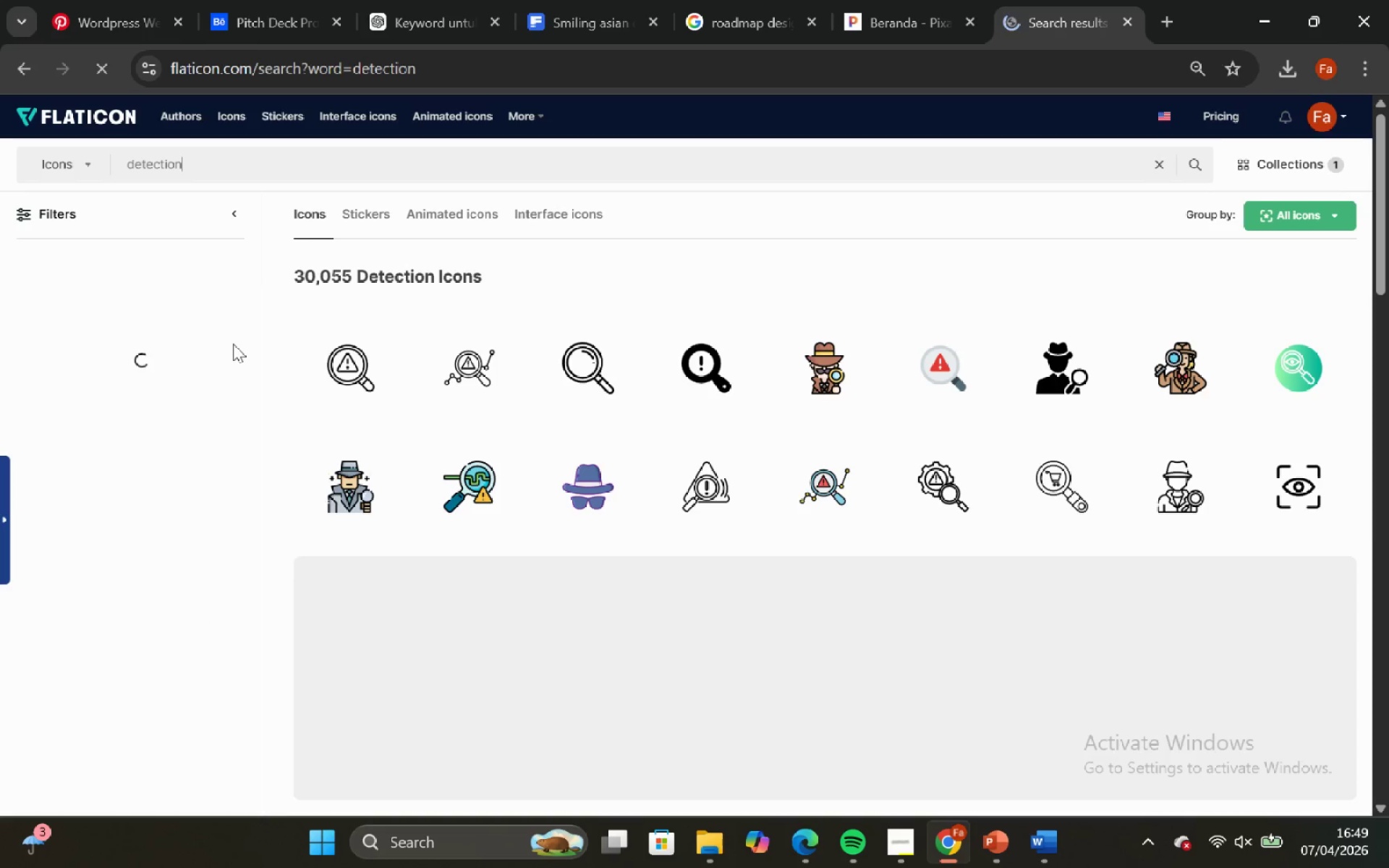 
left_click([326, 407])
 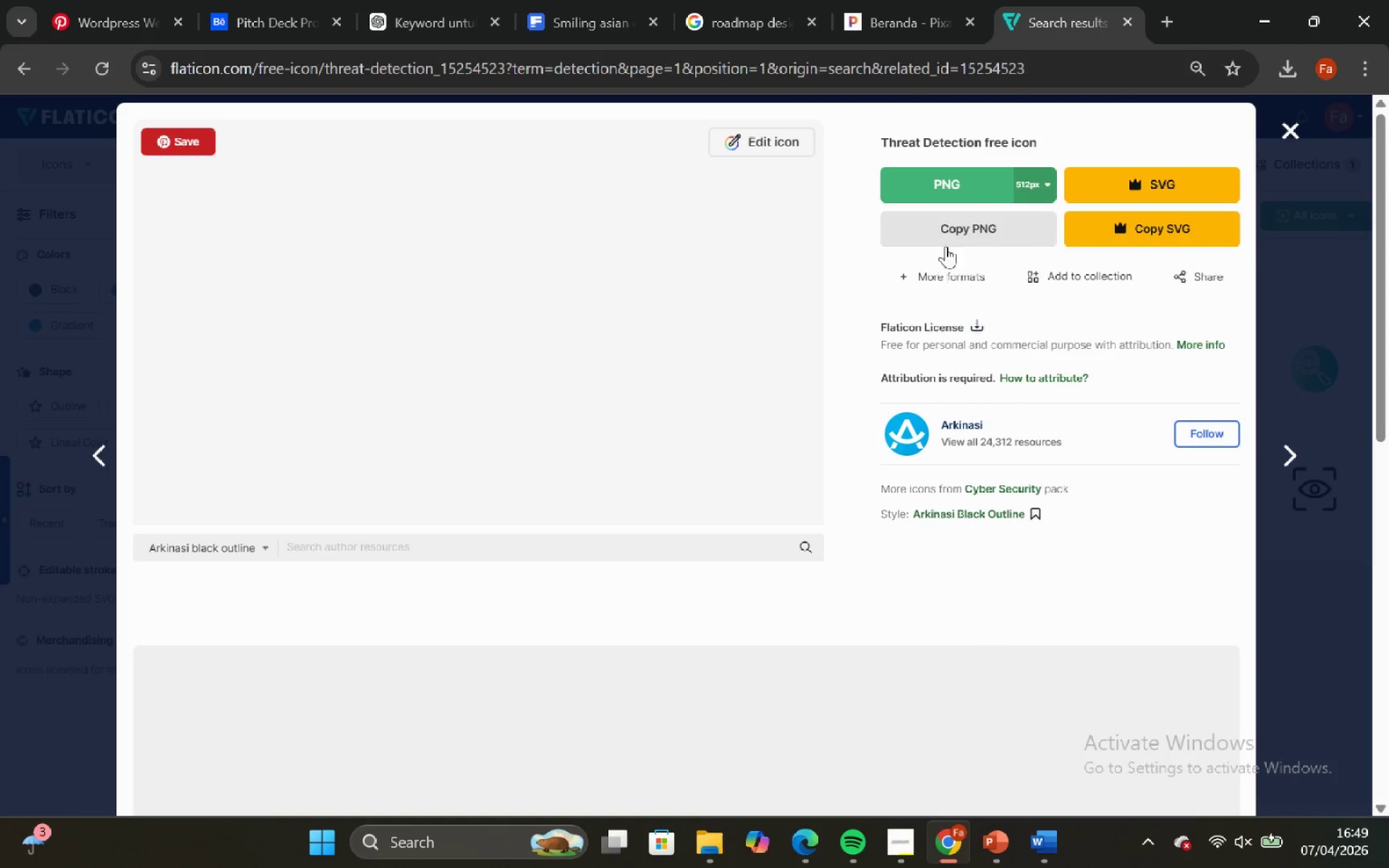 
left_click([945, 228])
 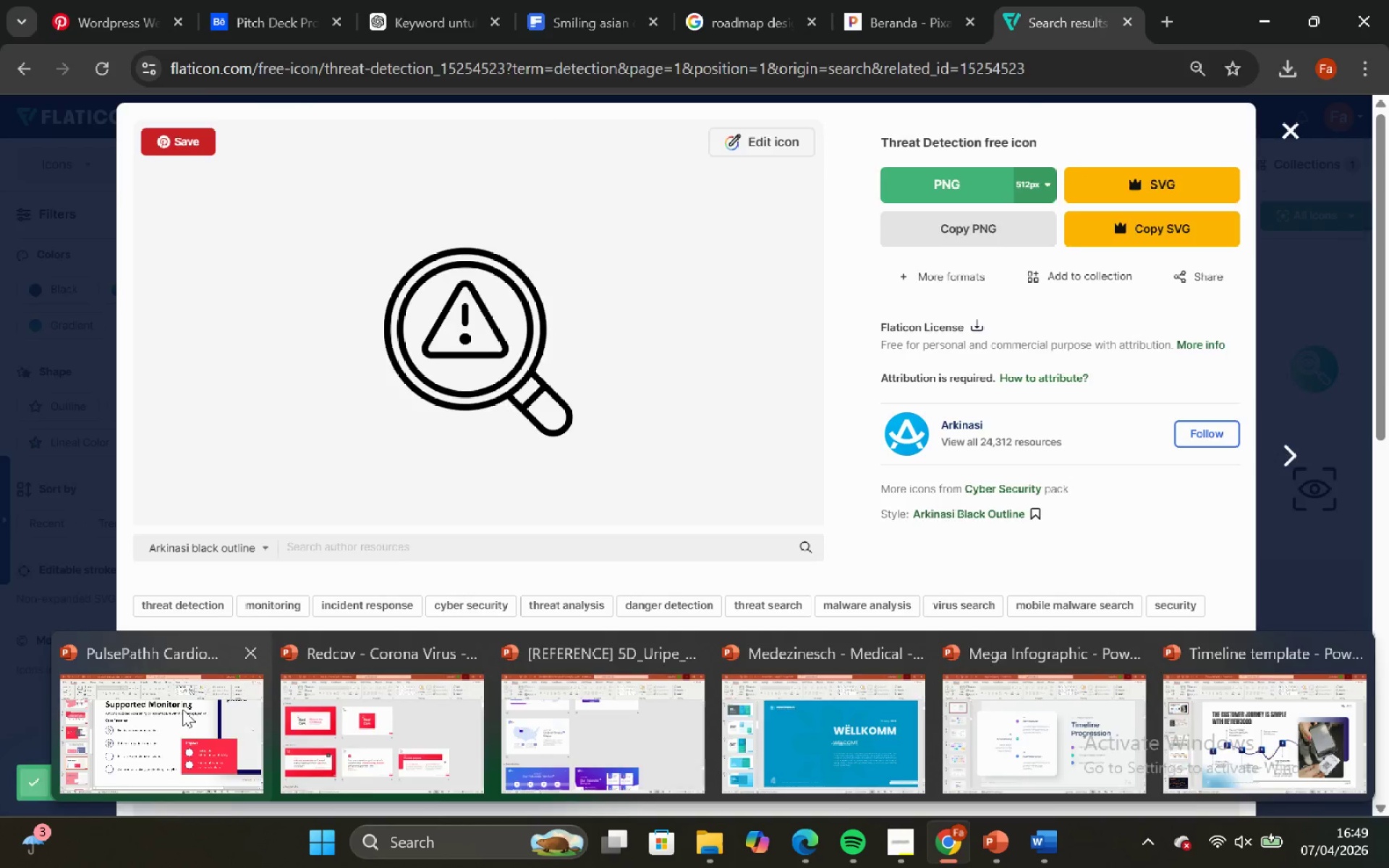 
key(Control+V)
 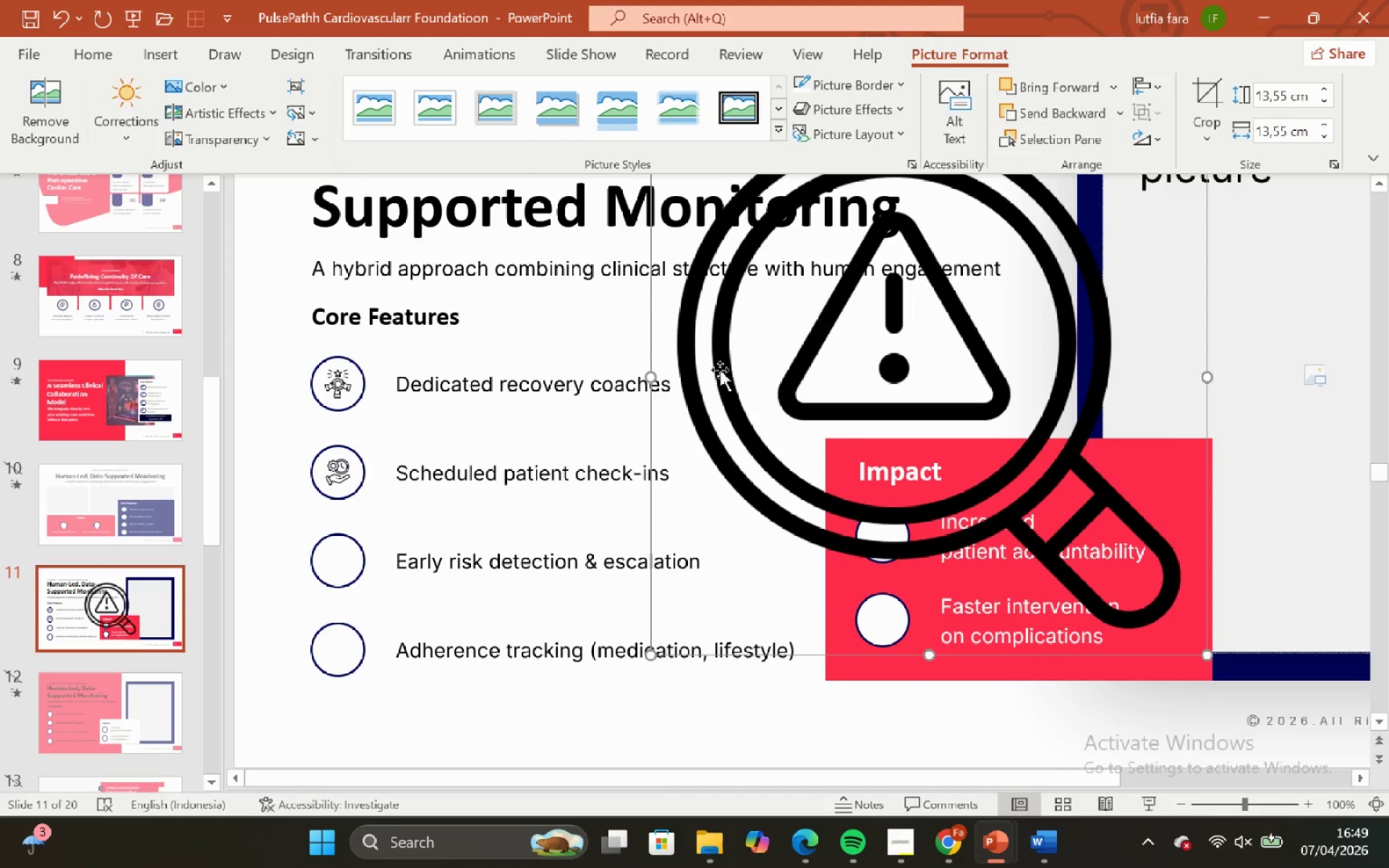 
left_click_drag(start_coordinate=[733, 360], to_coordinate=[614, 407])
 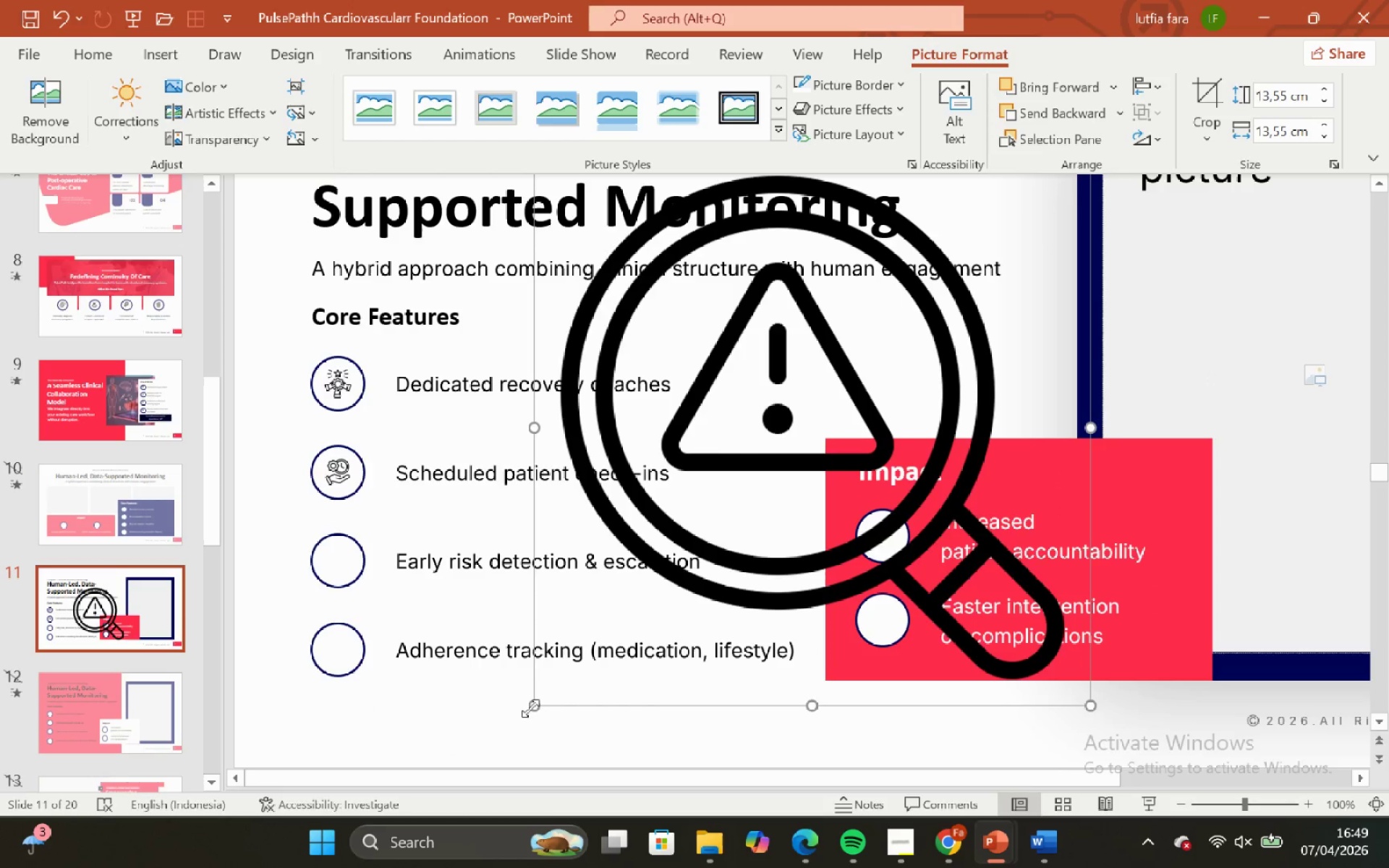 
left_click_drag(start_coordinate=[530, 709], to_coordinate=[904, 241])
 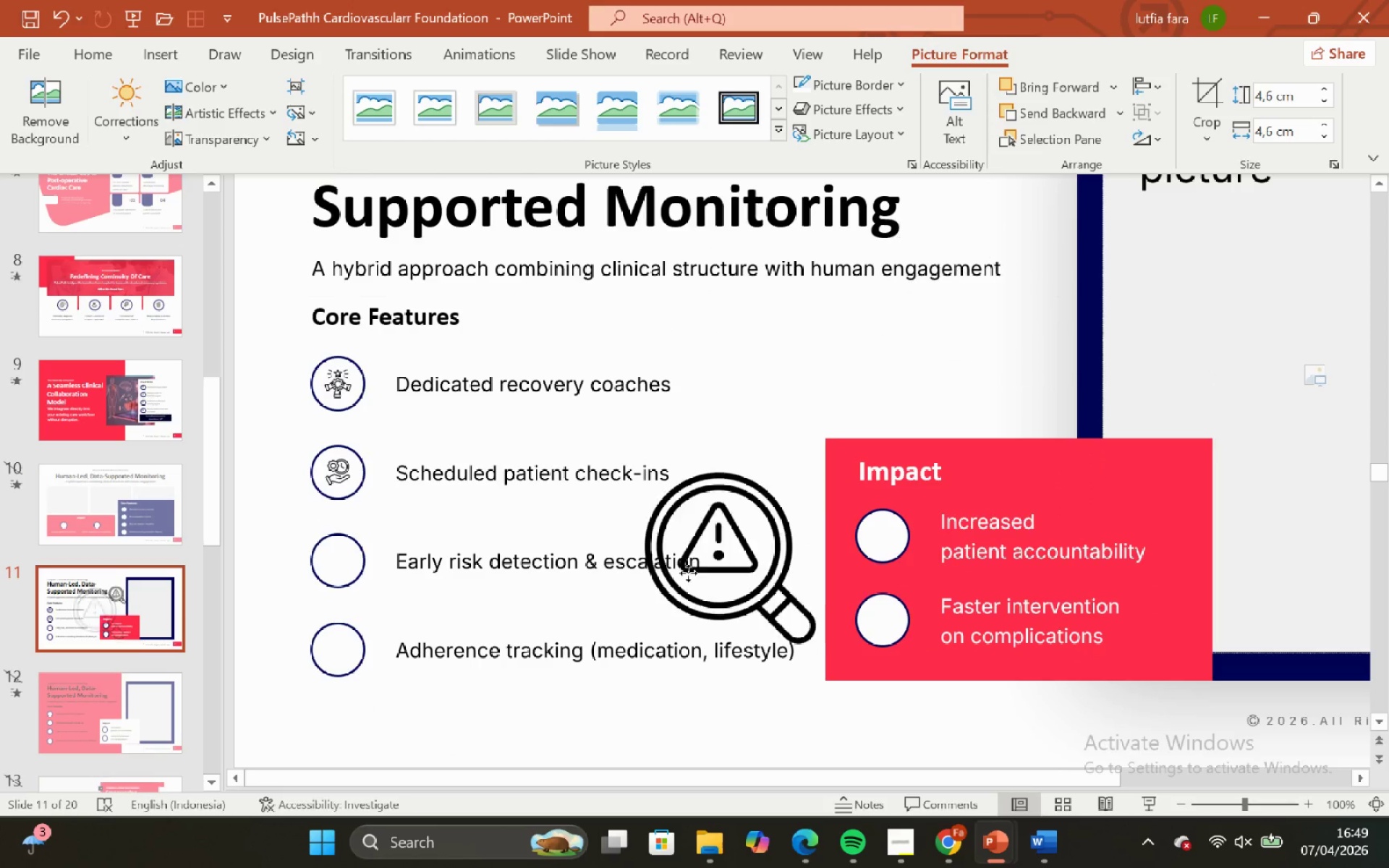 
hold_key(key=ShiftLeft, duration=1.02)
 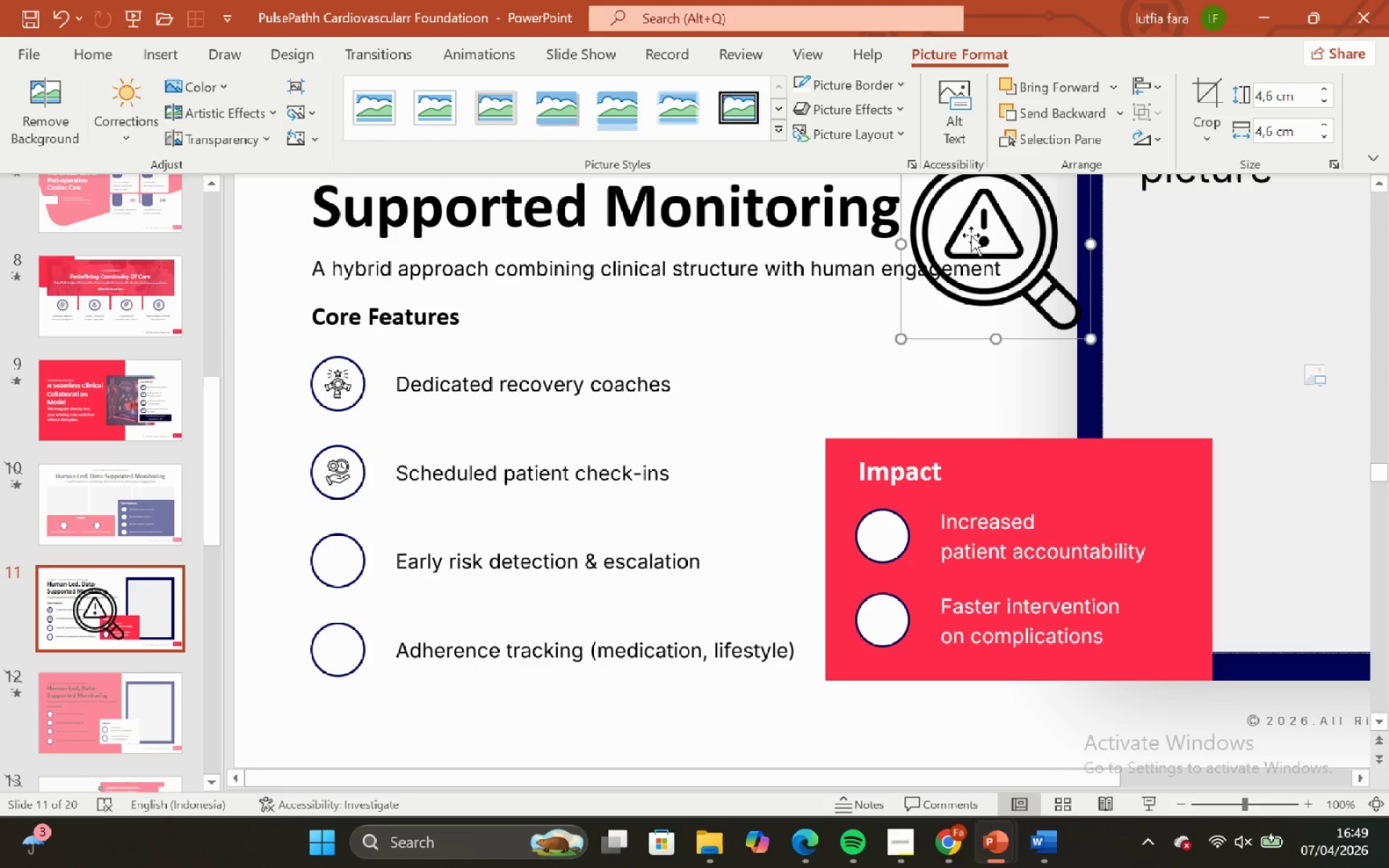 
left_click_drag(start_coordinate=[971, 235], to_coordinate=[436, 609])
 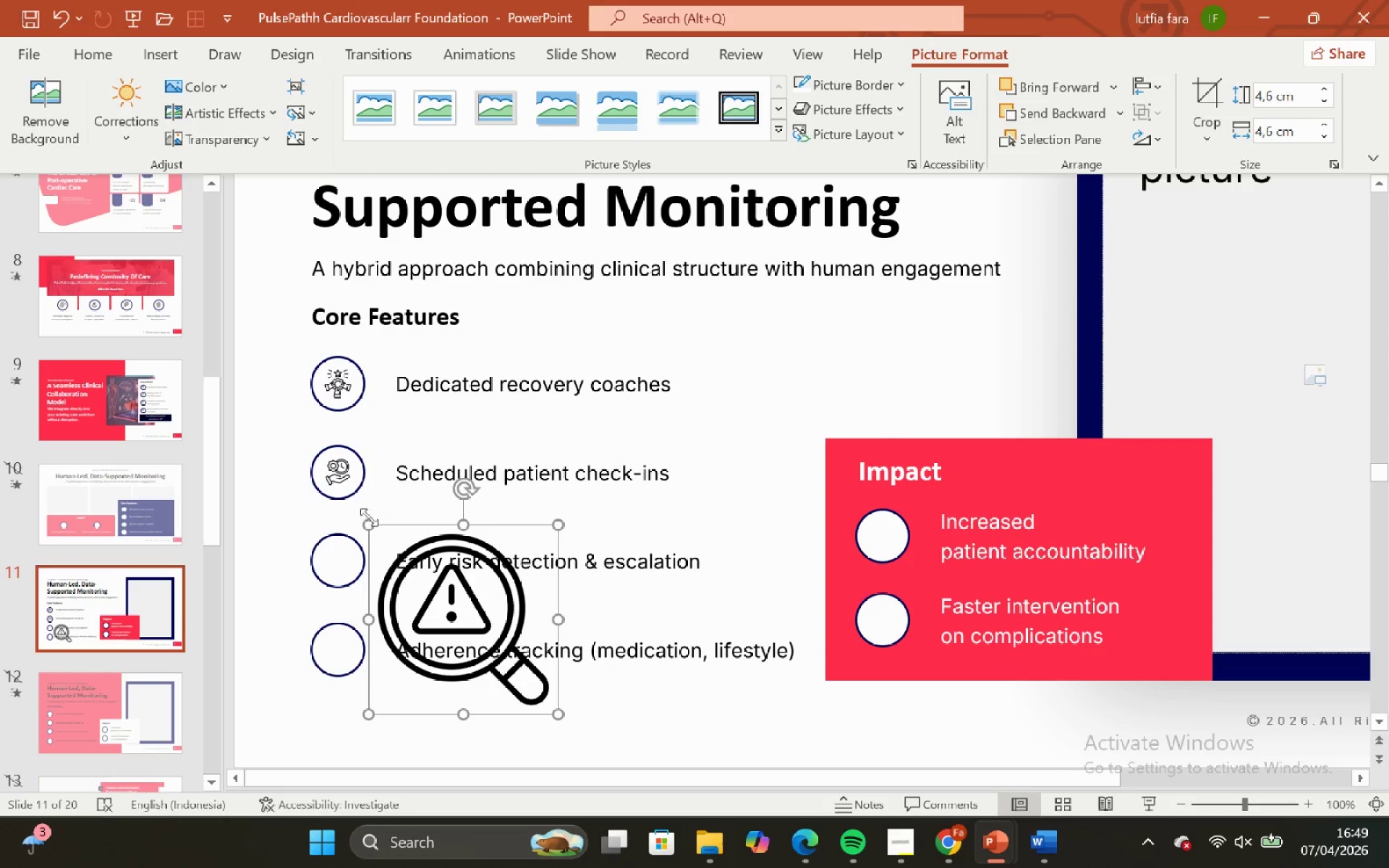 
hold_key(key=ShiftLeft, duration=1.88)
left_click_drag(start_coordinate=[365, 519], to_coordinate=[537, 688])
 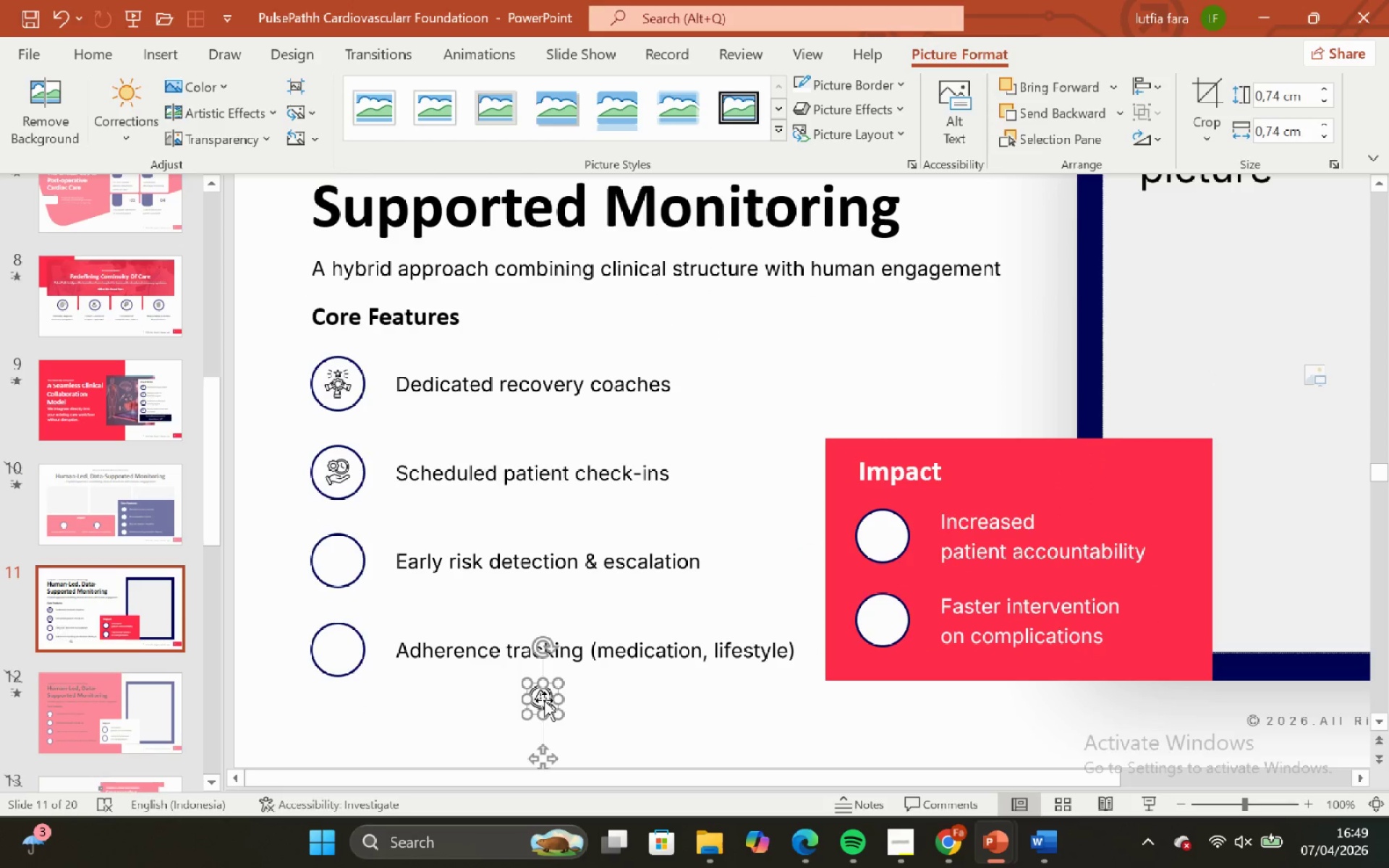 
left_click_drag(start_coordinate=[544, 700], to_coordinate=[326, 557])
 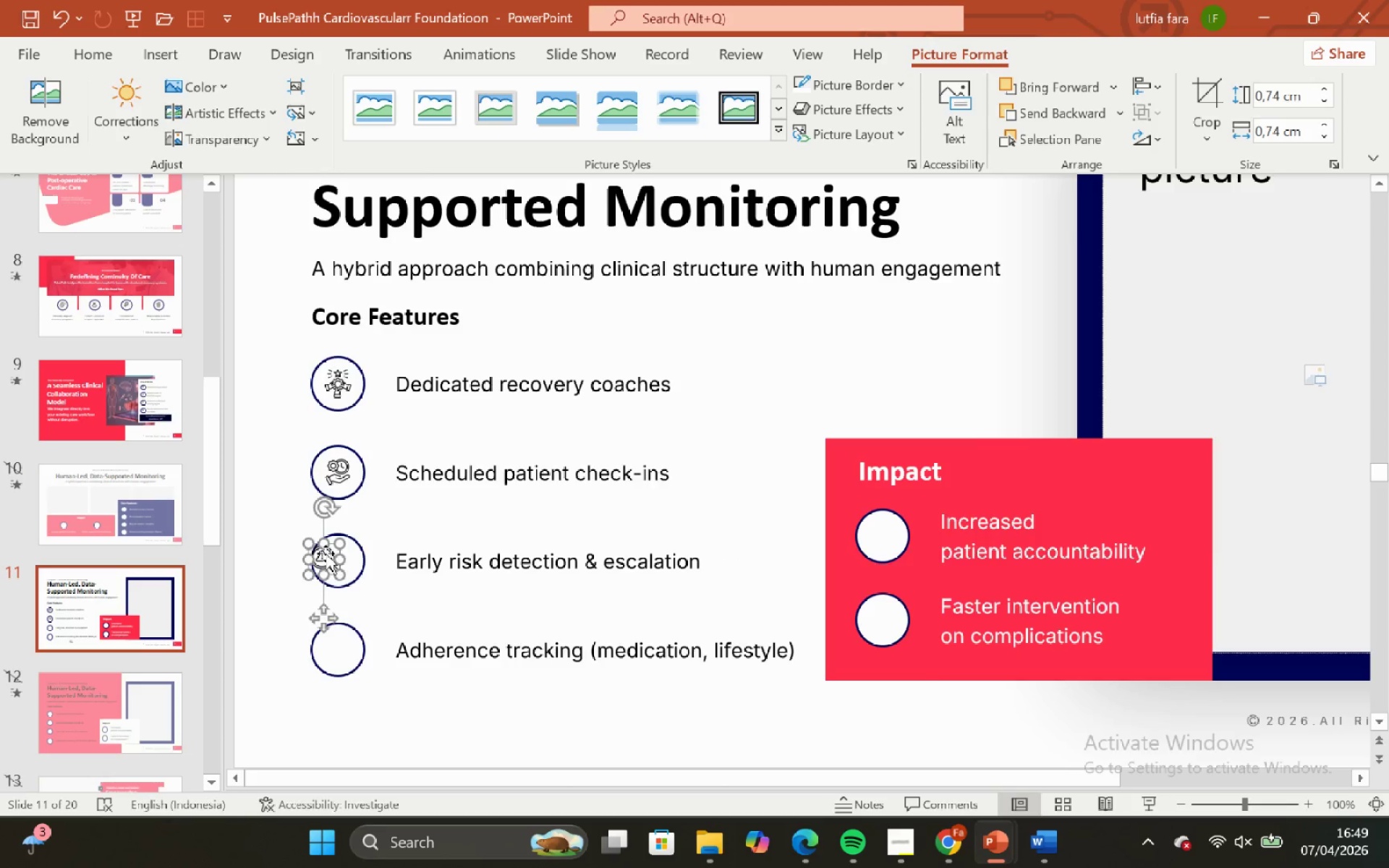 
hold_key(key=ControlLeft, duration=0.59)
hold_key(key=ShiftLeft, duration=0.59)
scroll: coordinate [326, 551], scroll_direction: up, amount: 3.0
 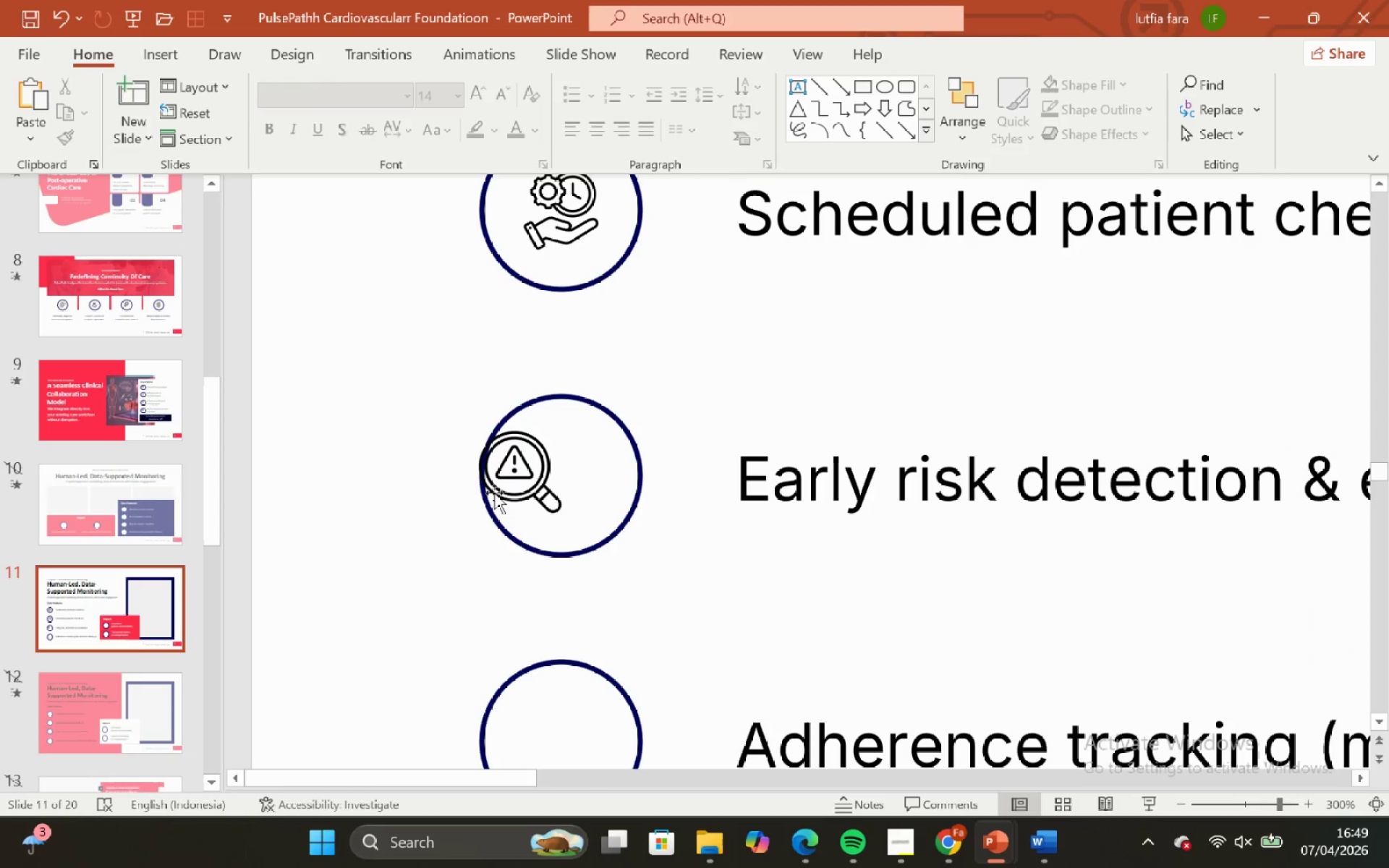 
left_click_drag(start_coordinate=[514, 467], to_coordinate=[518, 462])
 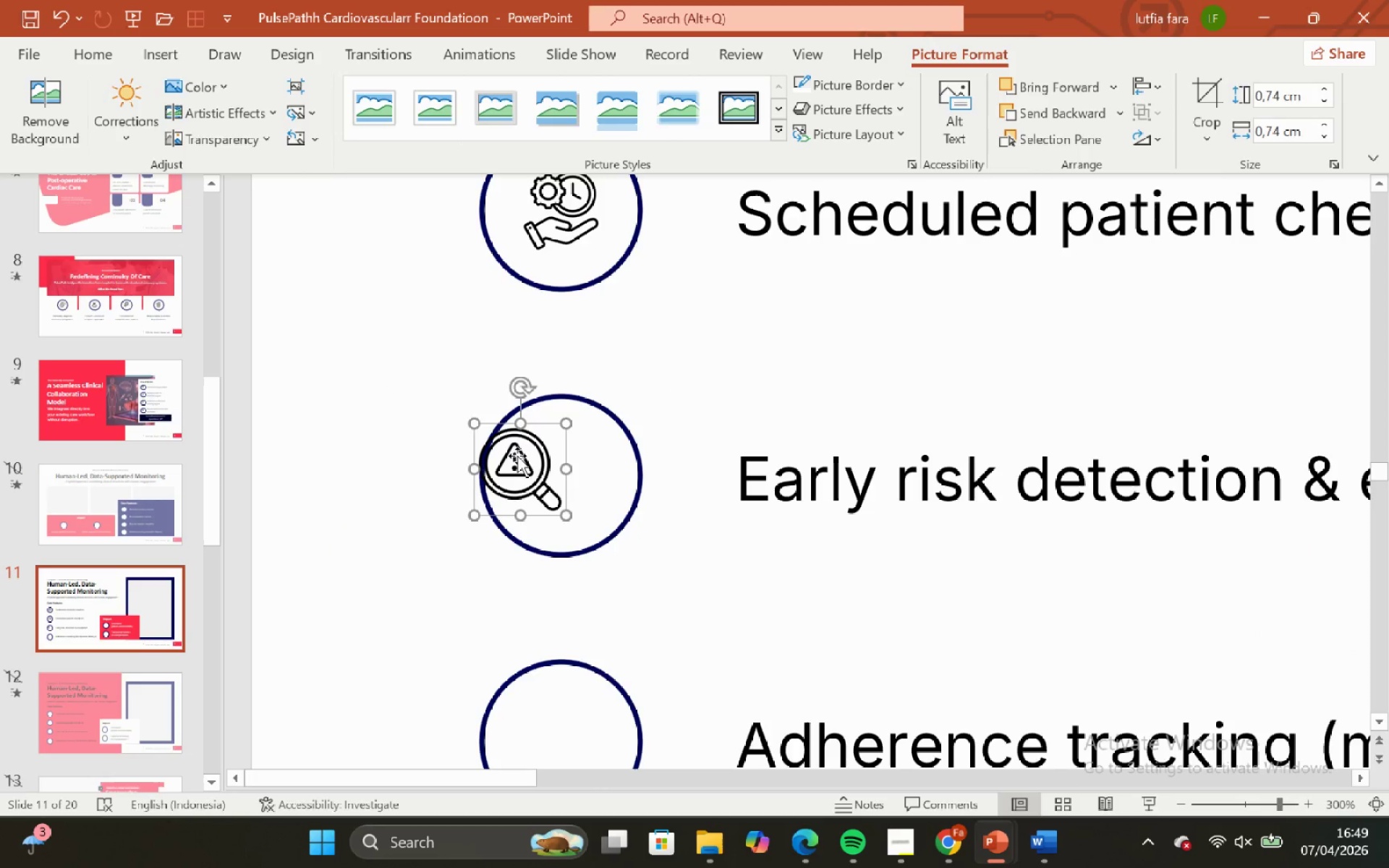 
left_click_drag(start_coordinate=[517, 456], to_coordinate=[559, 464])
 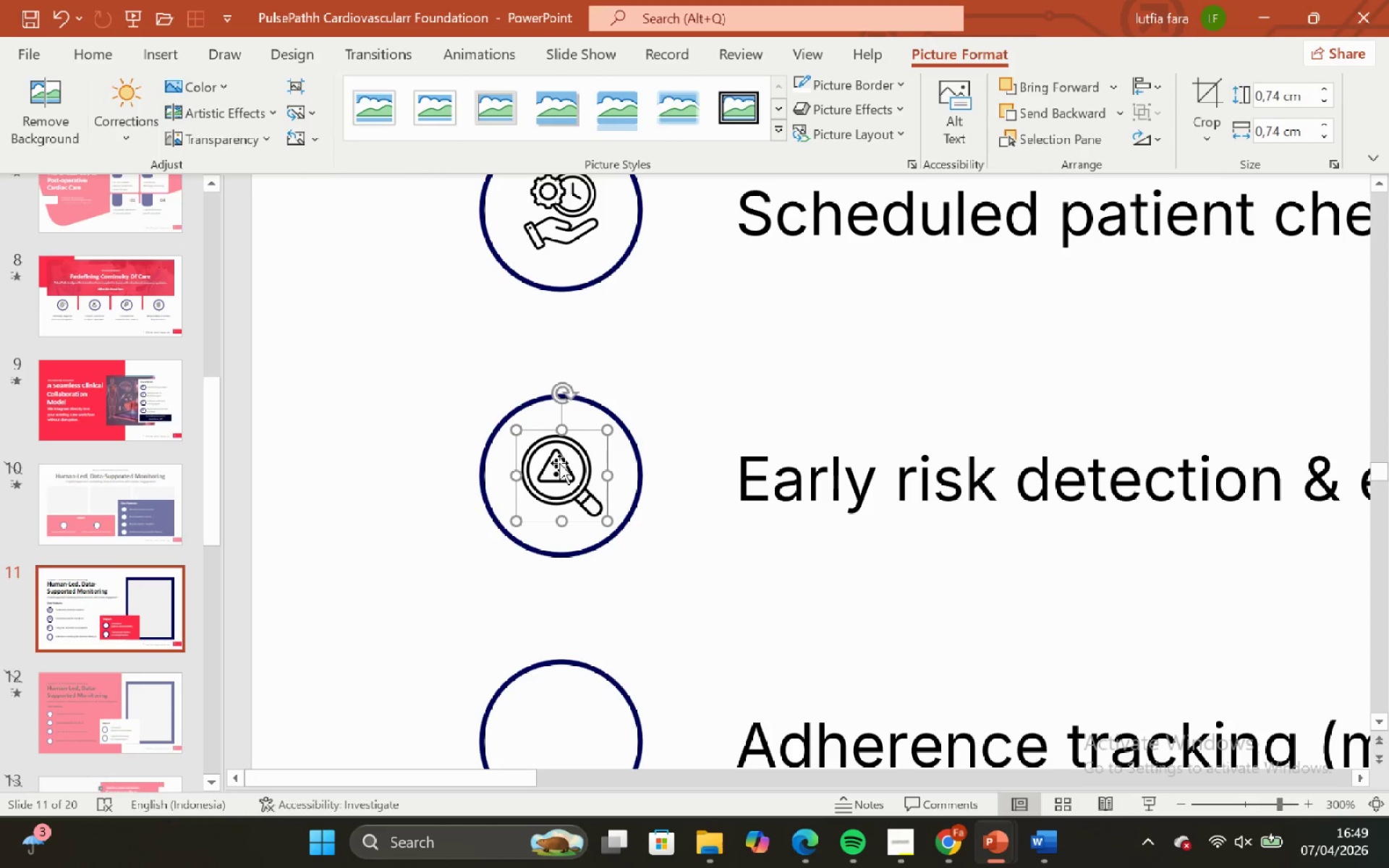 
hold_key(key=ControlLeft, duration=1.0)
hold_key(key=ShiftLeft, duration=0.98)
scroll: coordinate [558, 454], scroll_direction: up, amount: 1.0
 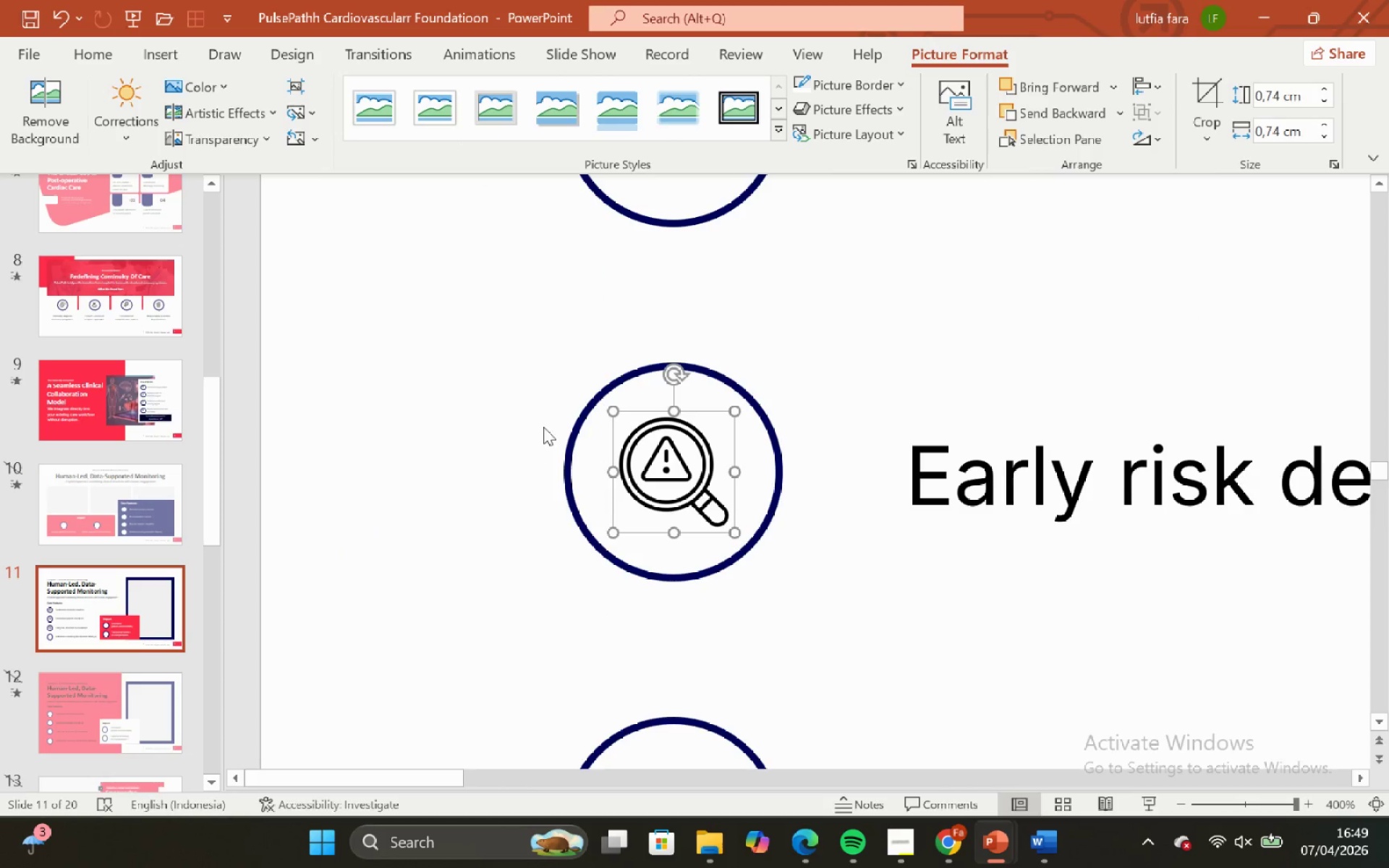 
hold_key(key=ShiftLeft, duration=0.52)
hold_key(key=ControlLeft, duration=0.52)
scroll: coordinate [545, 421], scroll_direction: none, amount: 0.0
 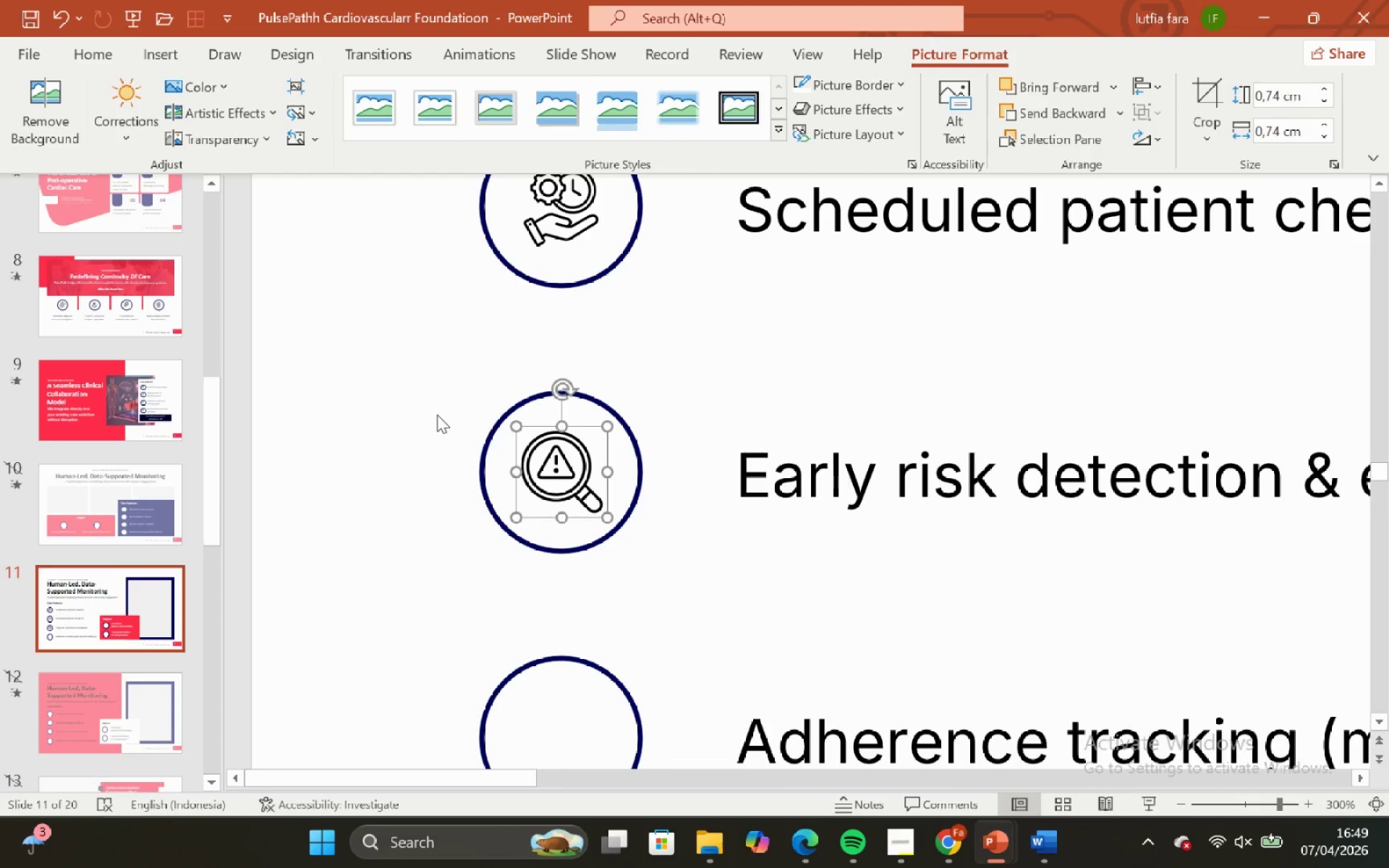 
left_click([437, 414])
 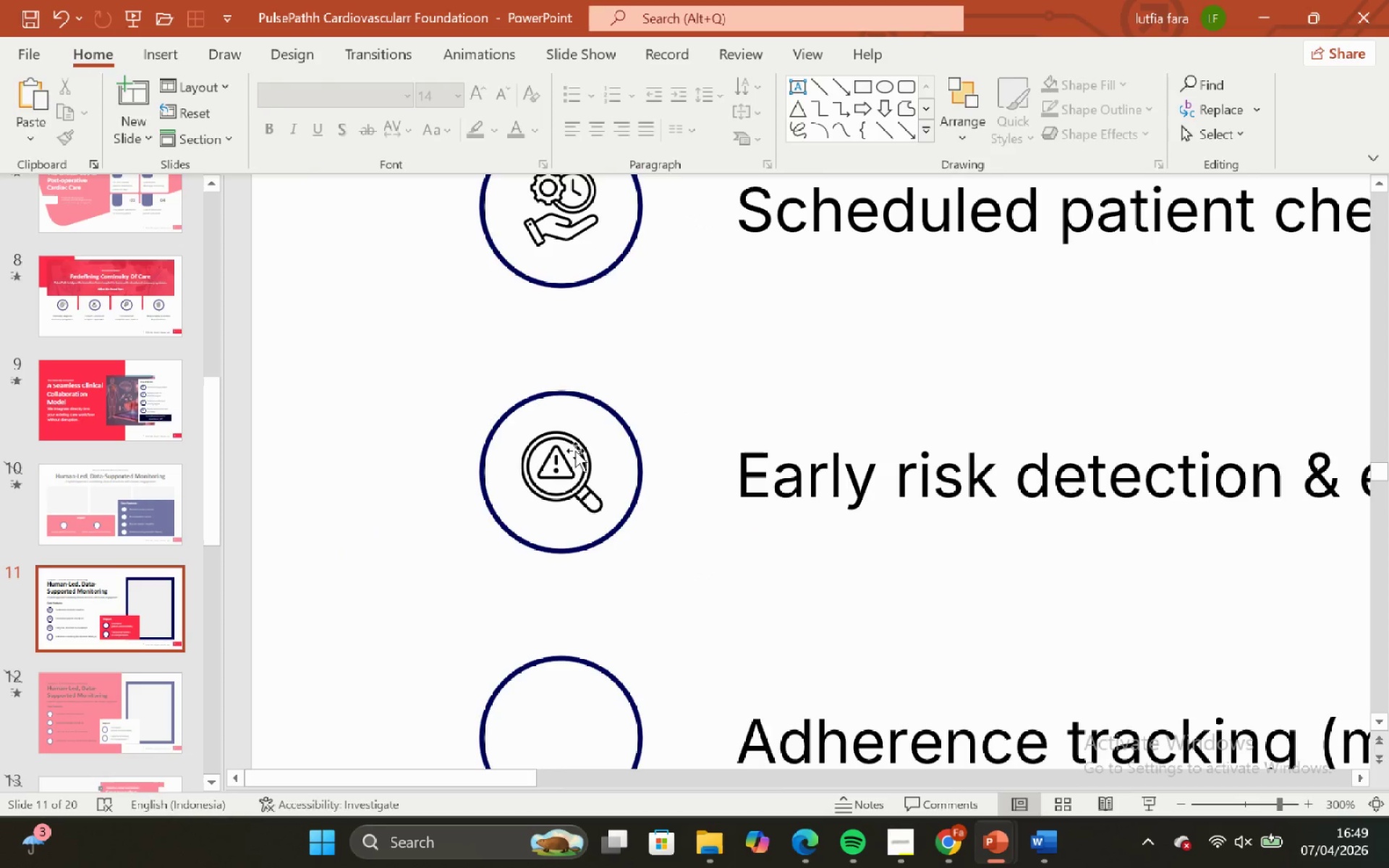 
left_click([575, 451])
 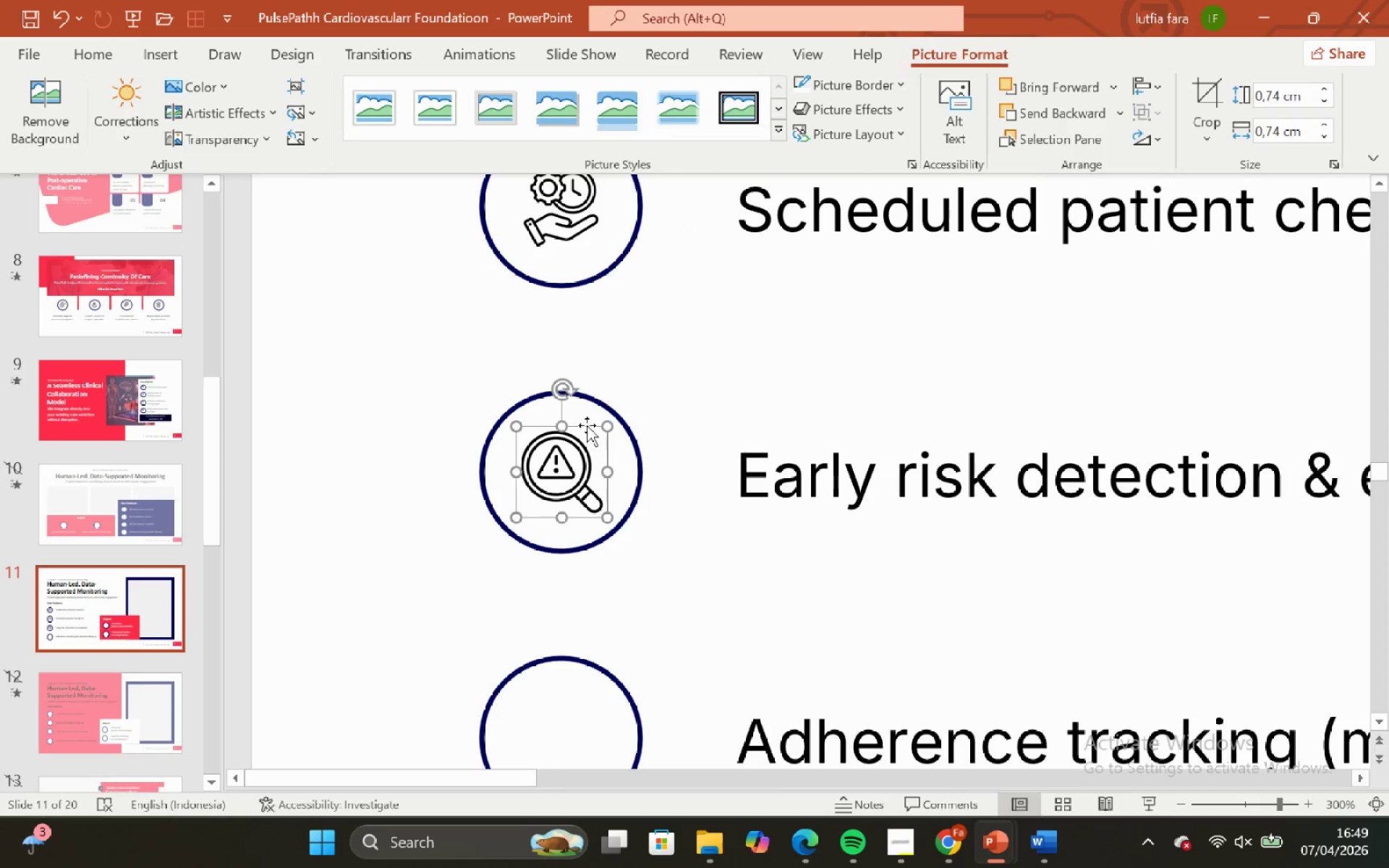 
hold_key(key=ShiftLeft, duration=0.69)
left_click([587, 414])
 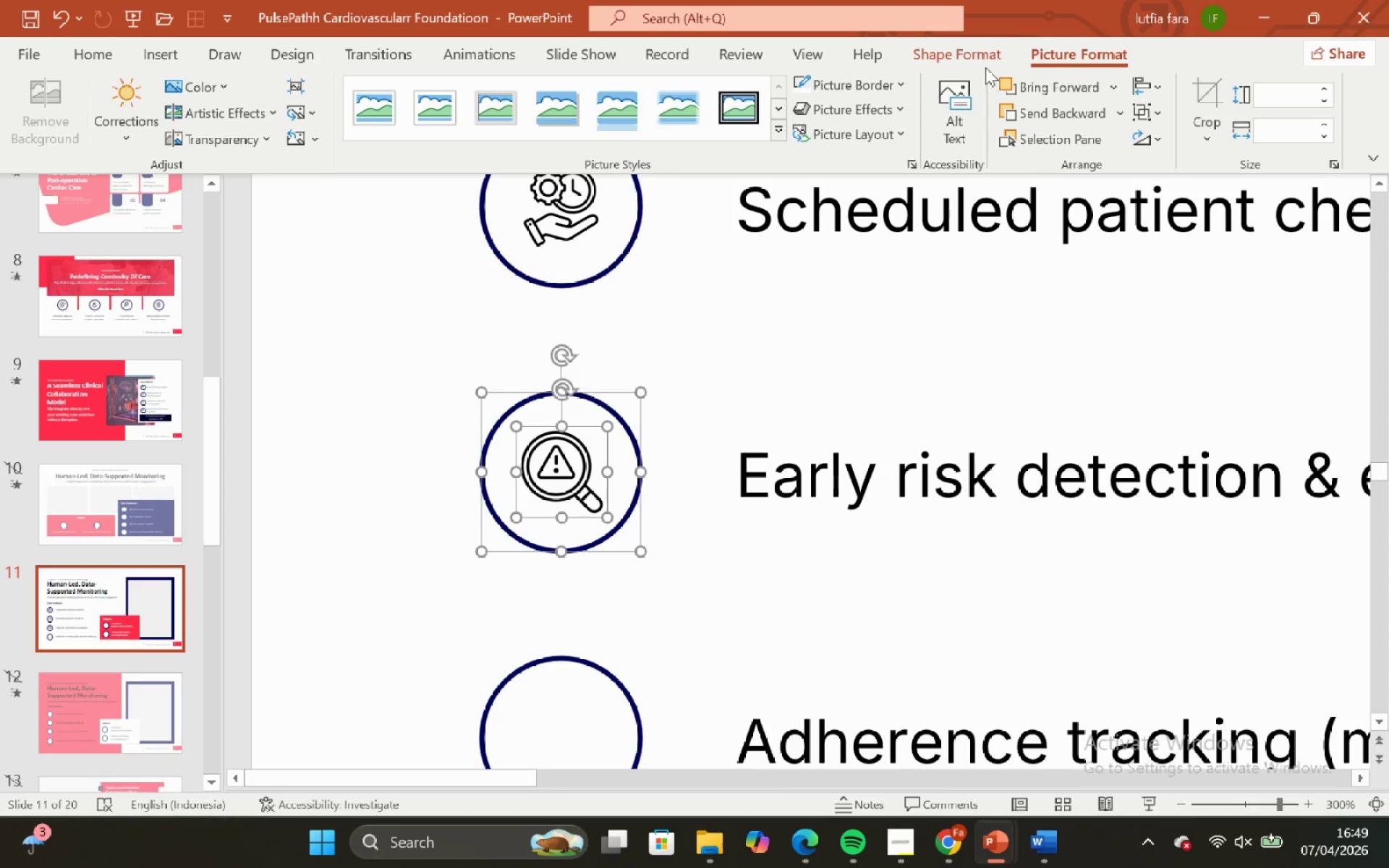 
left_click([981, 61])
 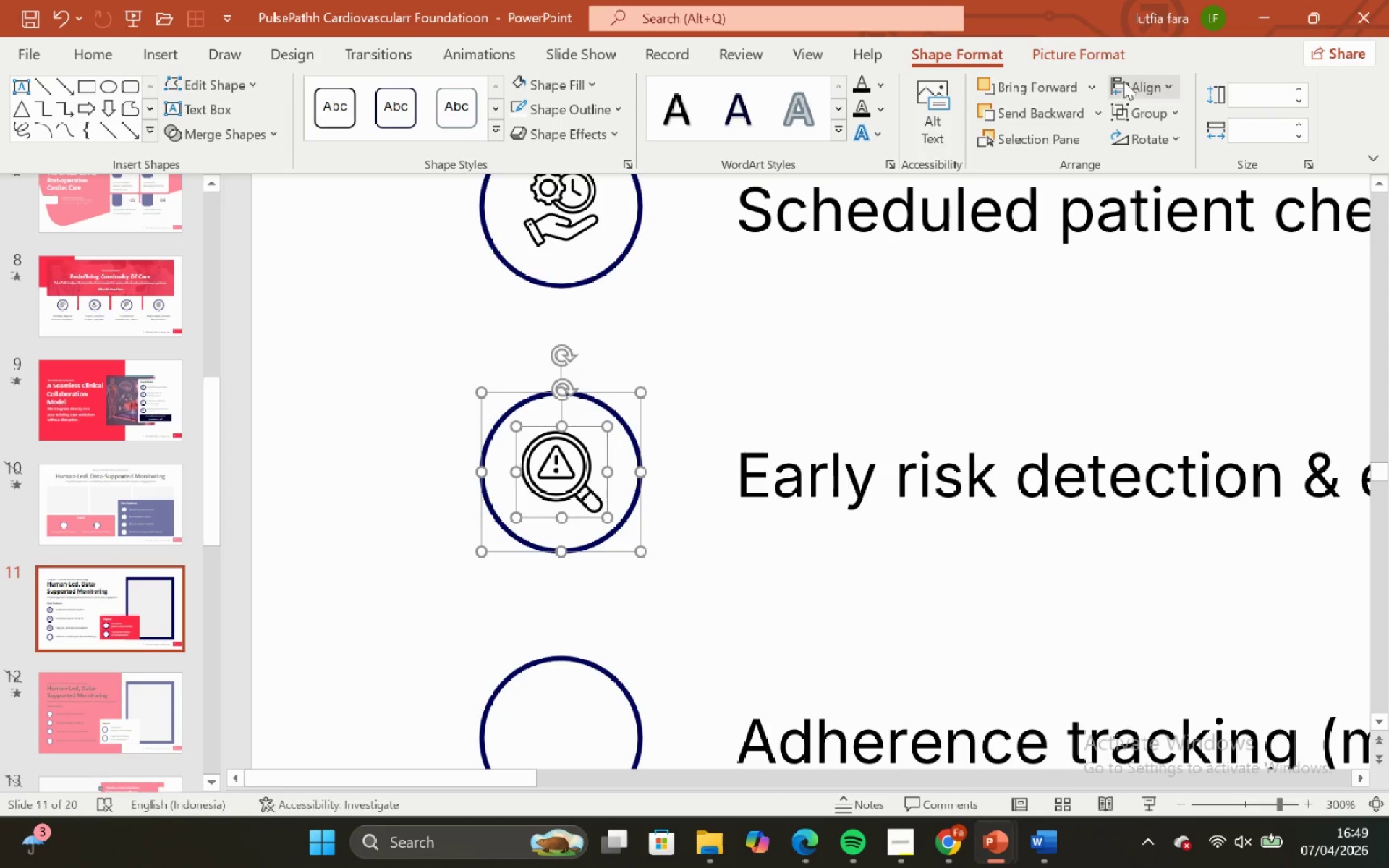 
left_click([1124, 82])
 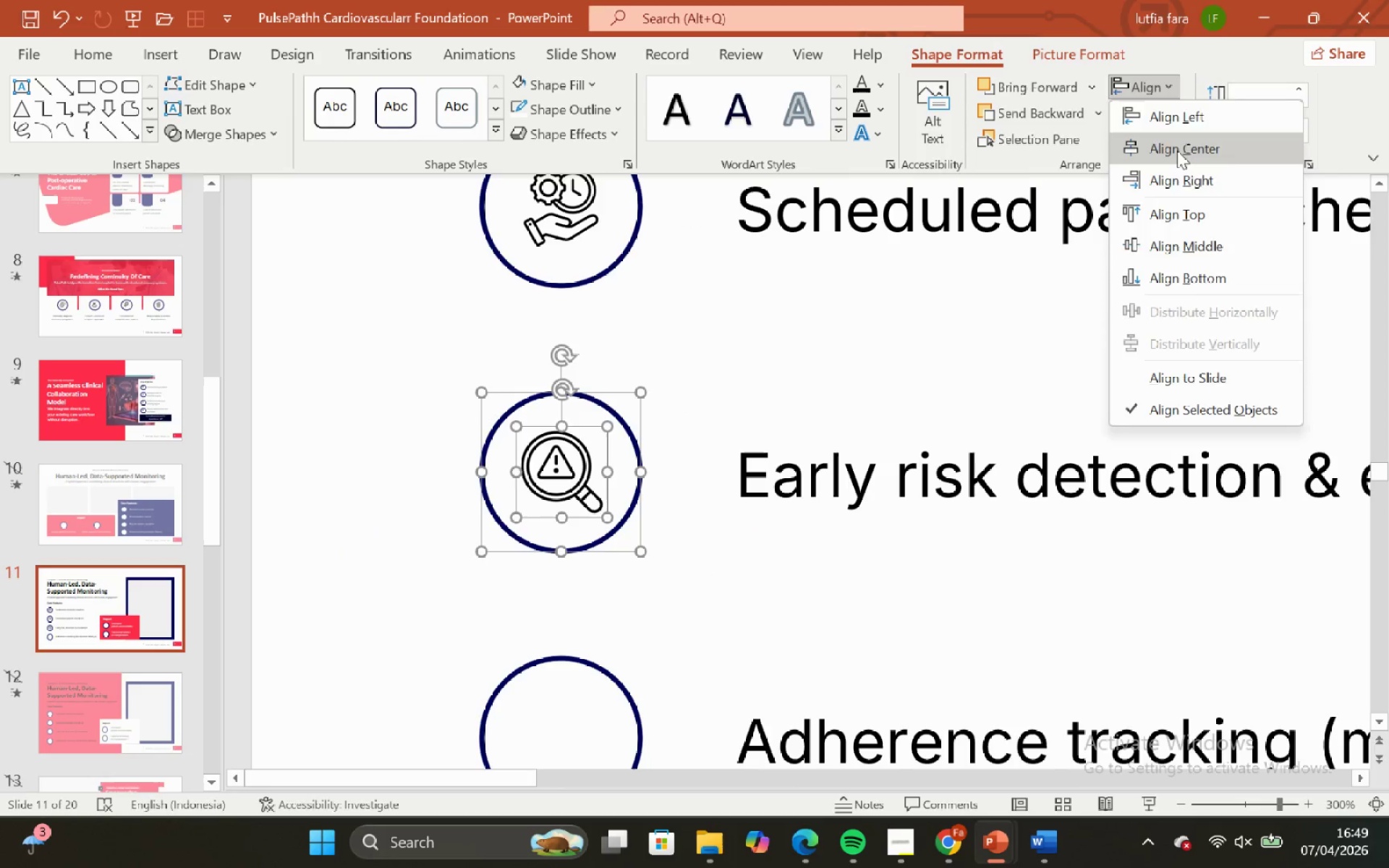 
left_click([1177, 150])
 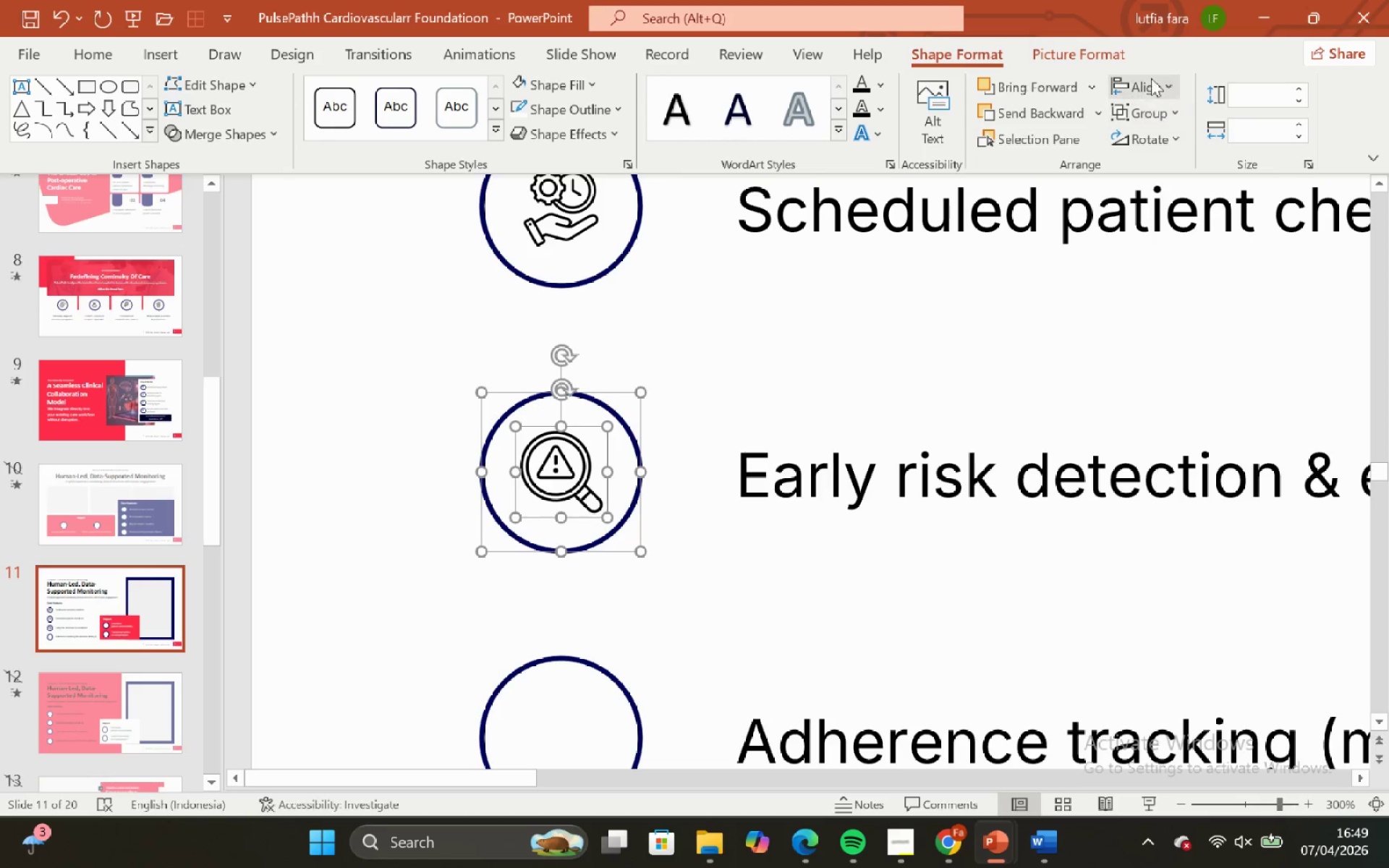 
left_click([1151, 78])
 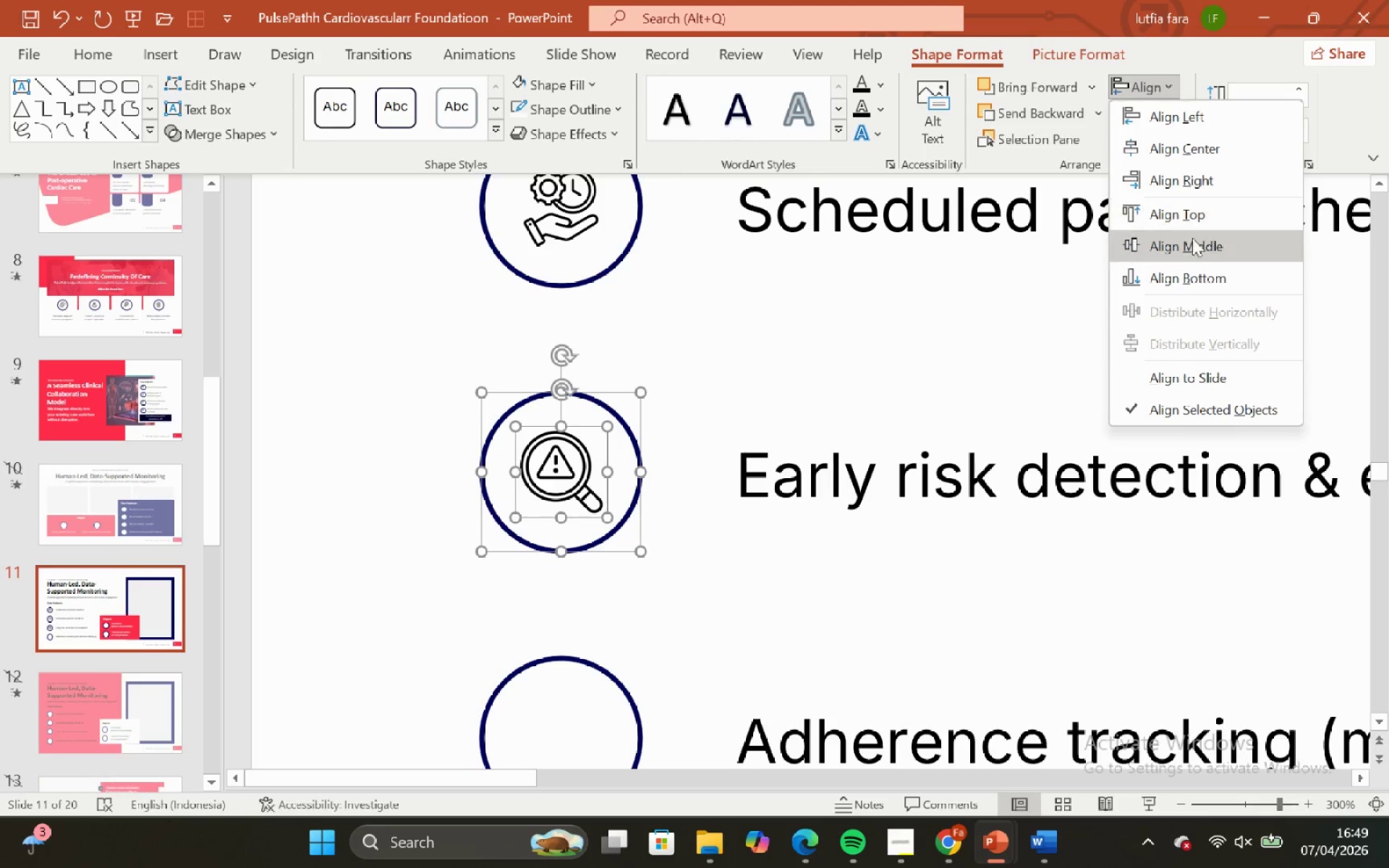 
left_click([1193, 242])
 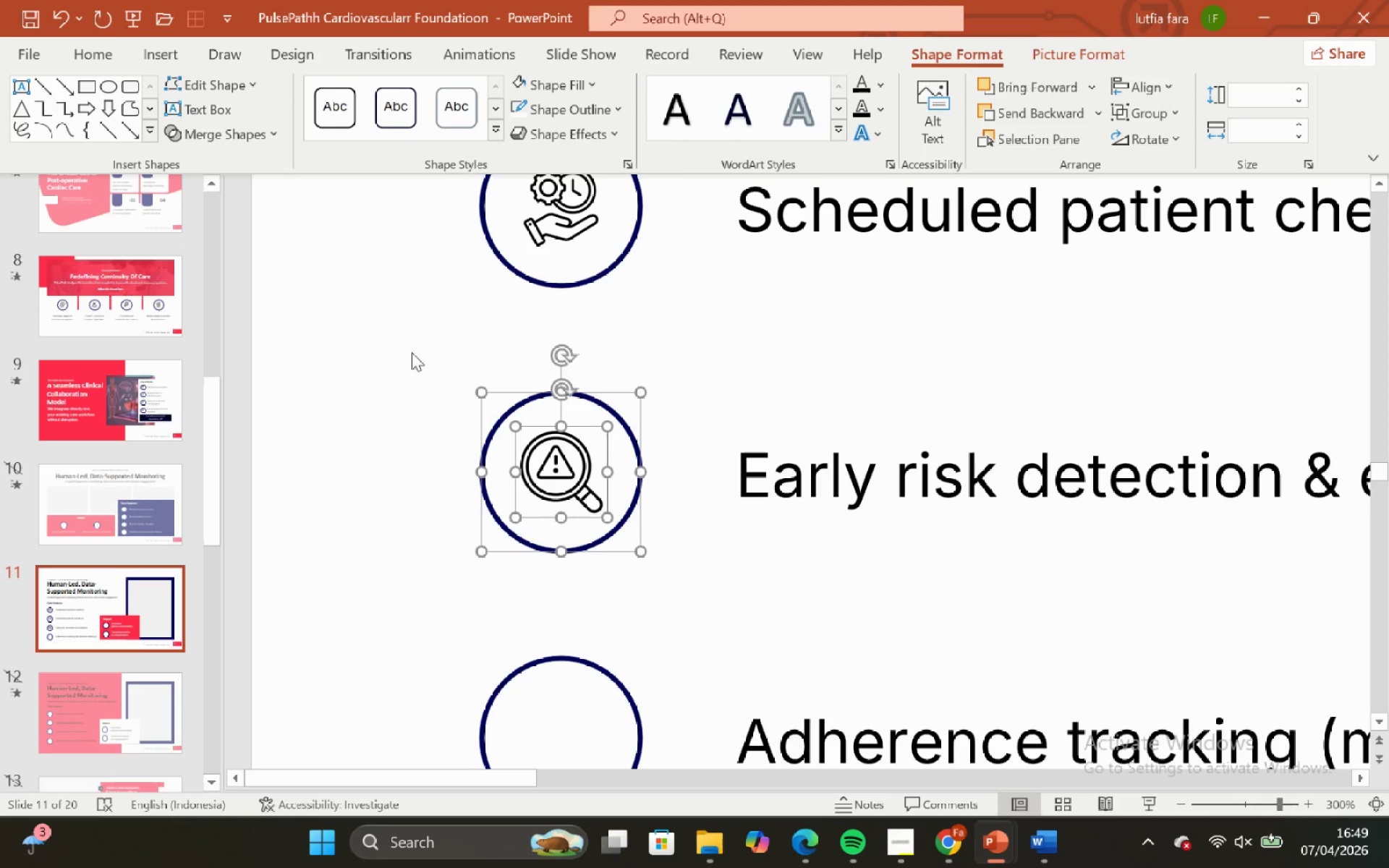 
left_click([377, 341])
 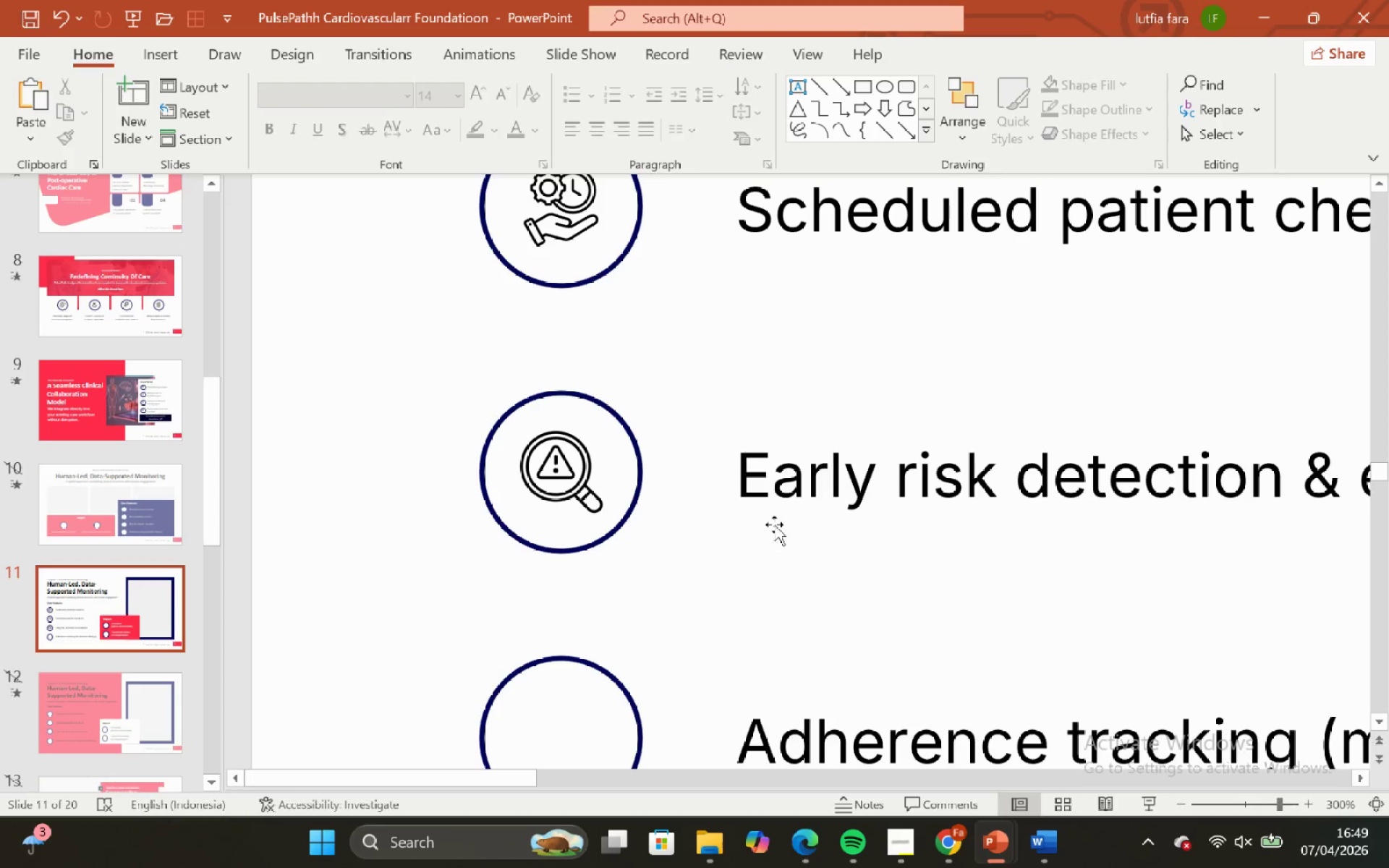 
scroll: coordinate [773, 498], scroll_direction: down, amount: 11.0
 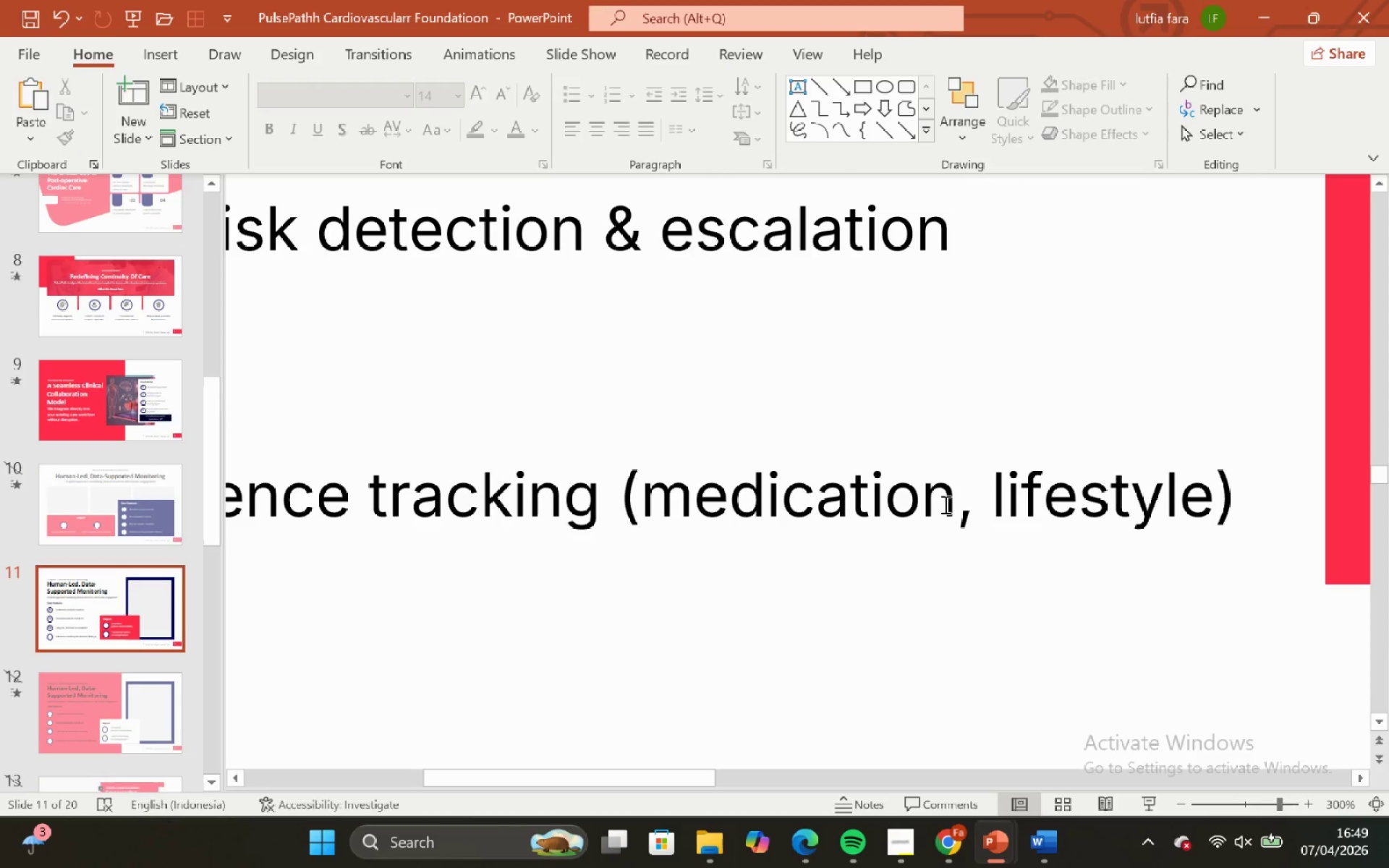 
left_click_drag(start_coordinate=[957, 505], to_coordinate=[659, 489])
 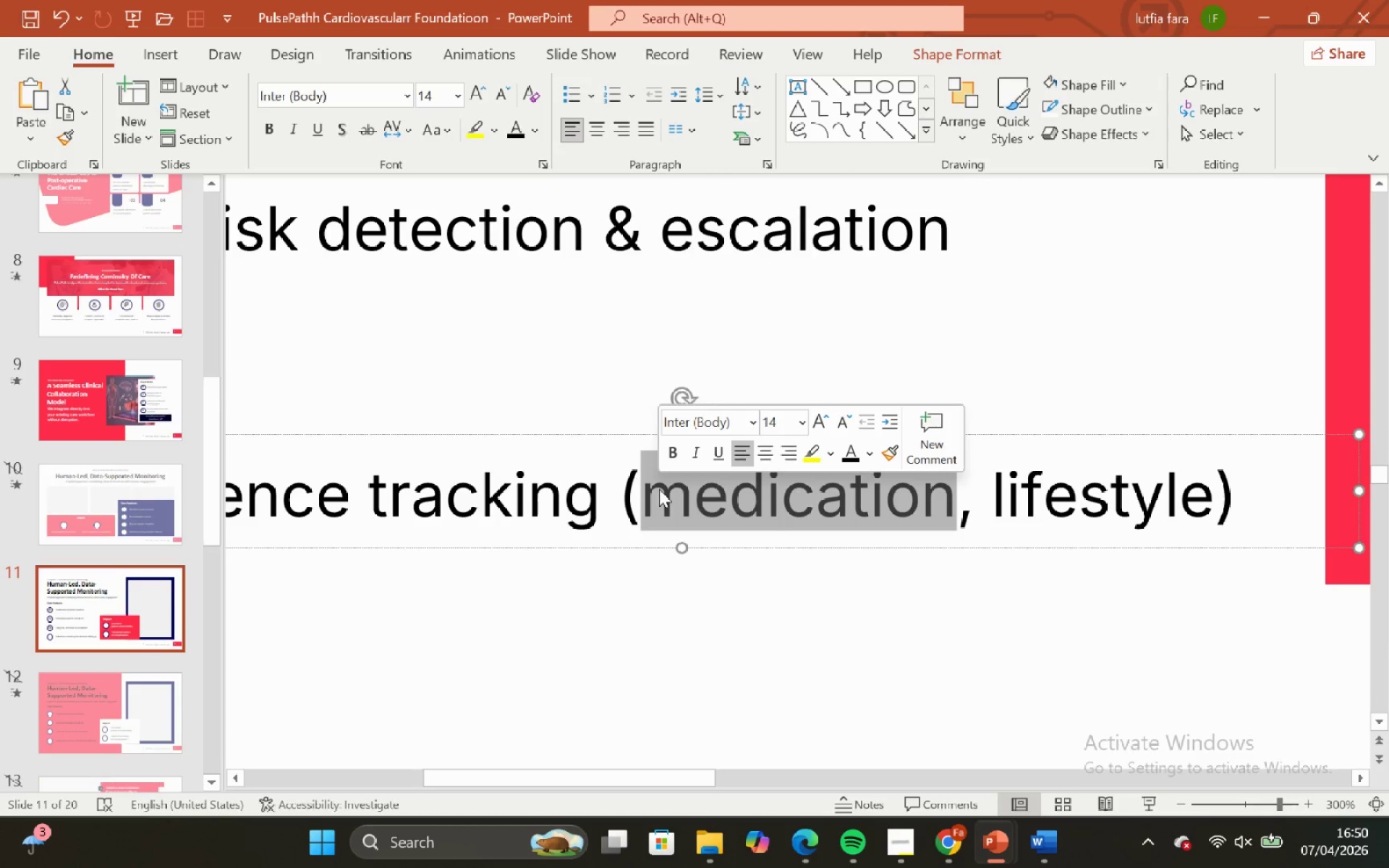 
key(Control+C)
 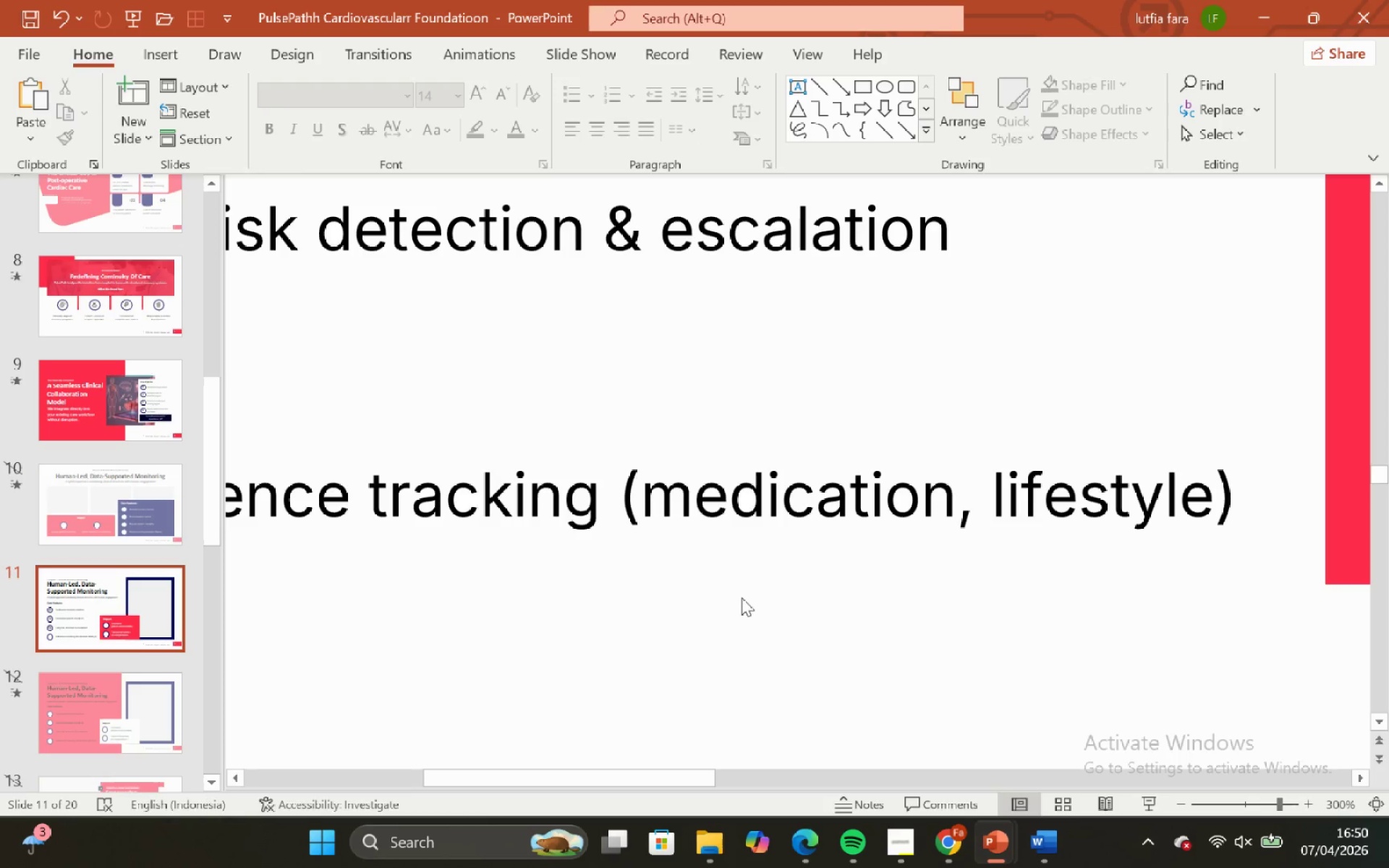 
scroll: coordinate [745, 599], scroll_direction: up, amount: 1.0
 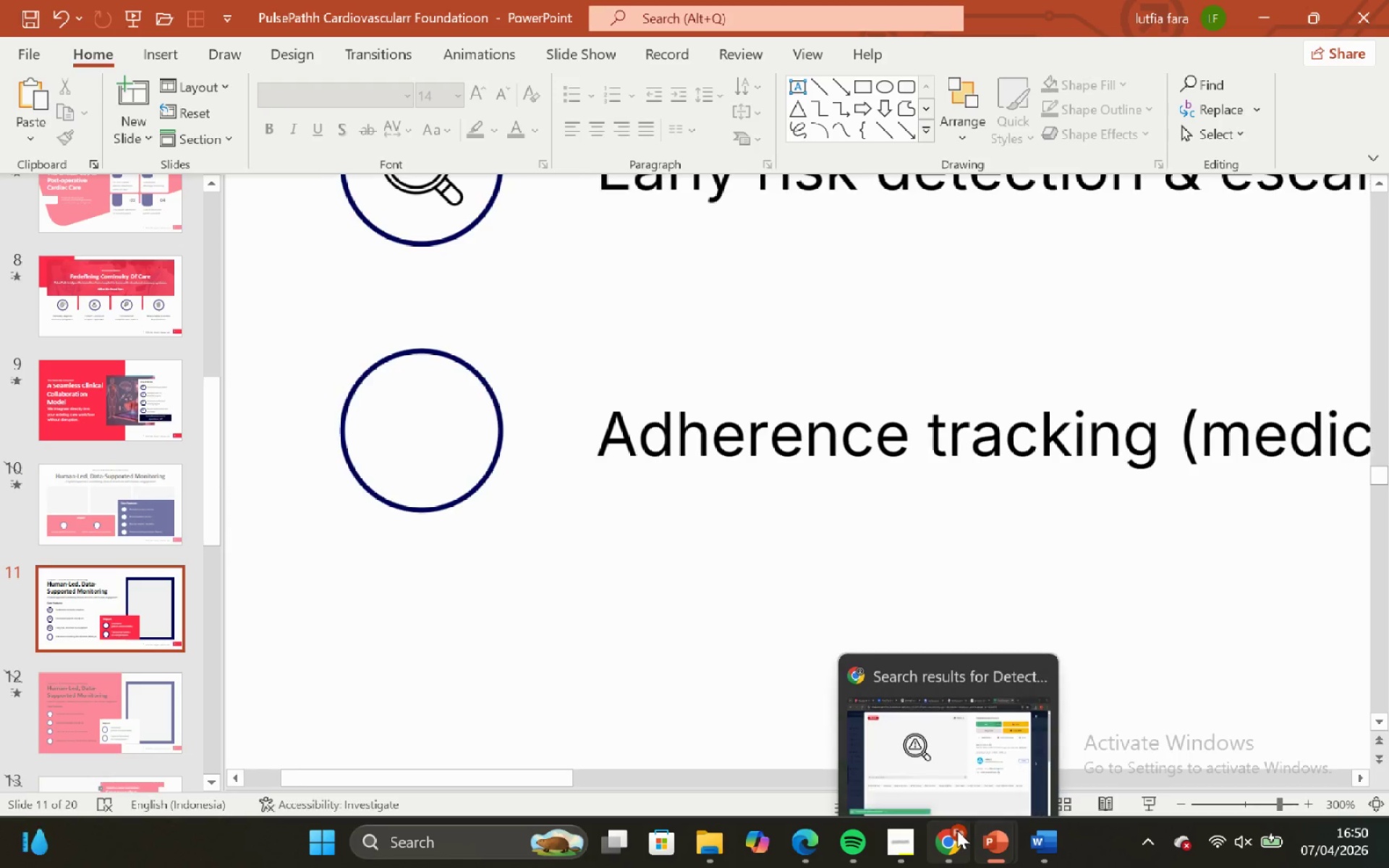 
left_click_drag(start_coordinate=[919, 702], to_coordinate=[927, 691])
 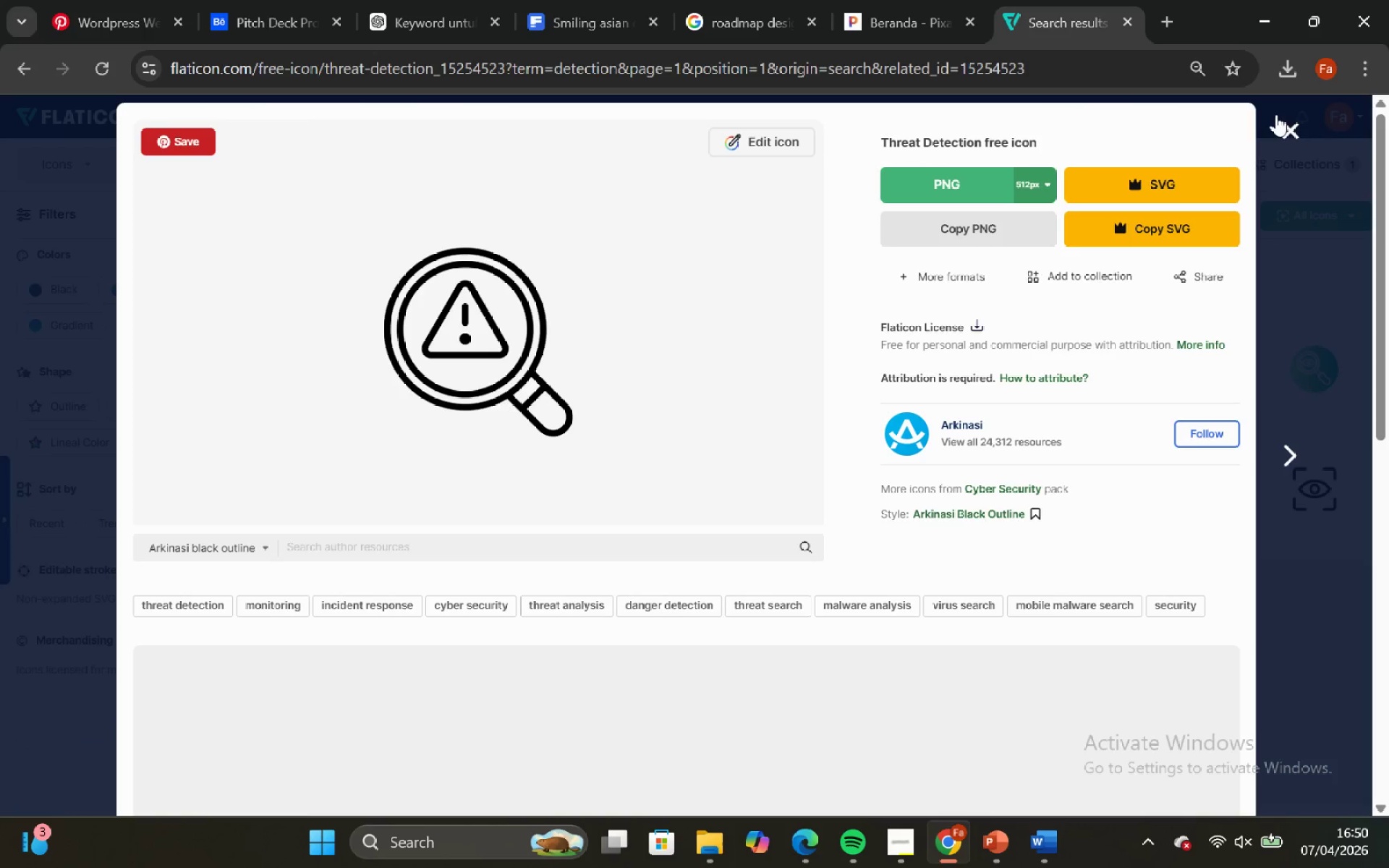 
left_click([1291, 117])
 